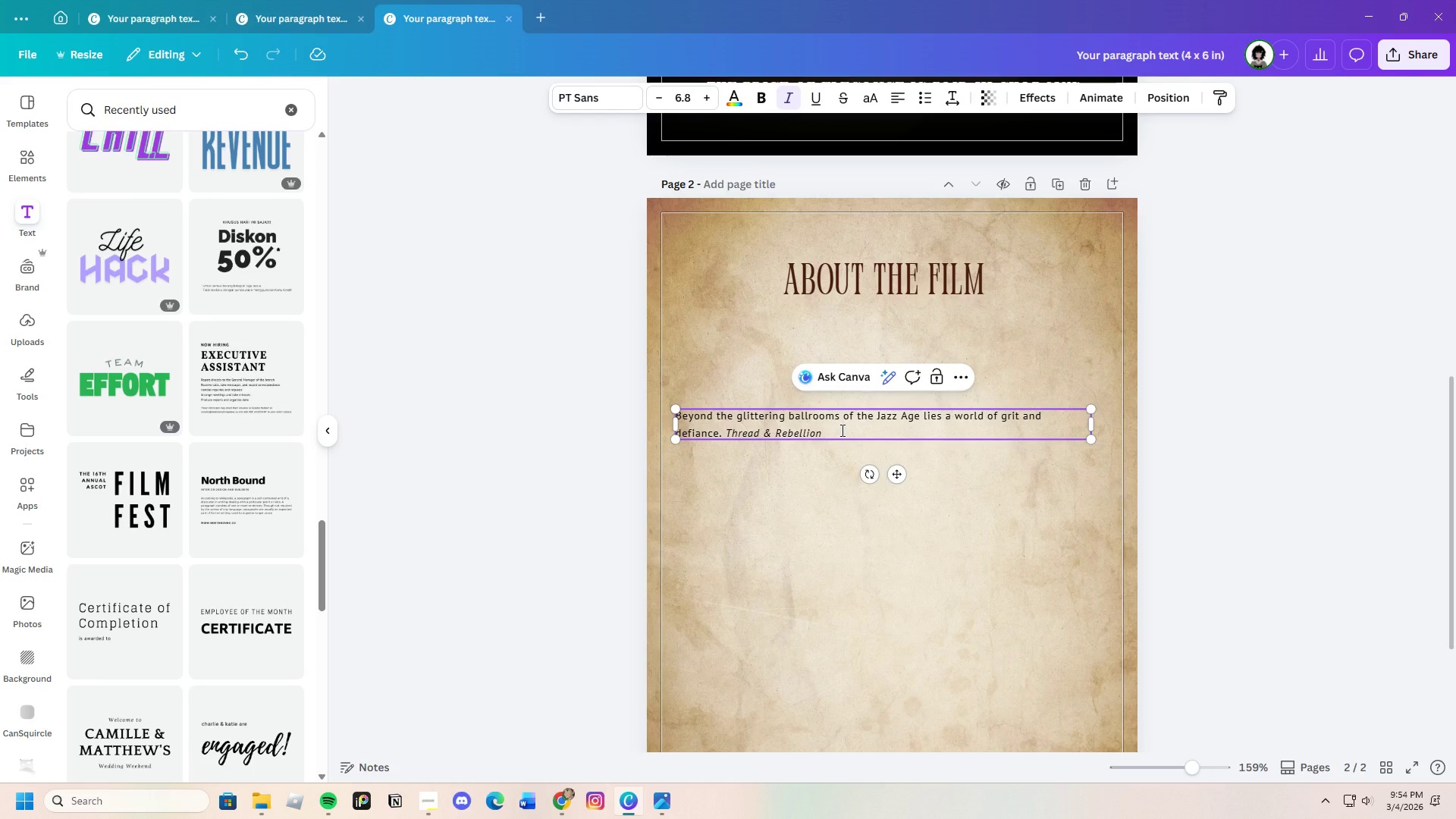 
key(Space)
 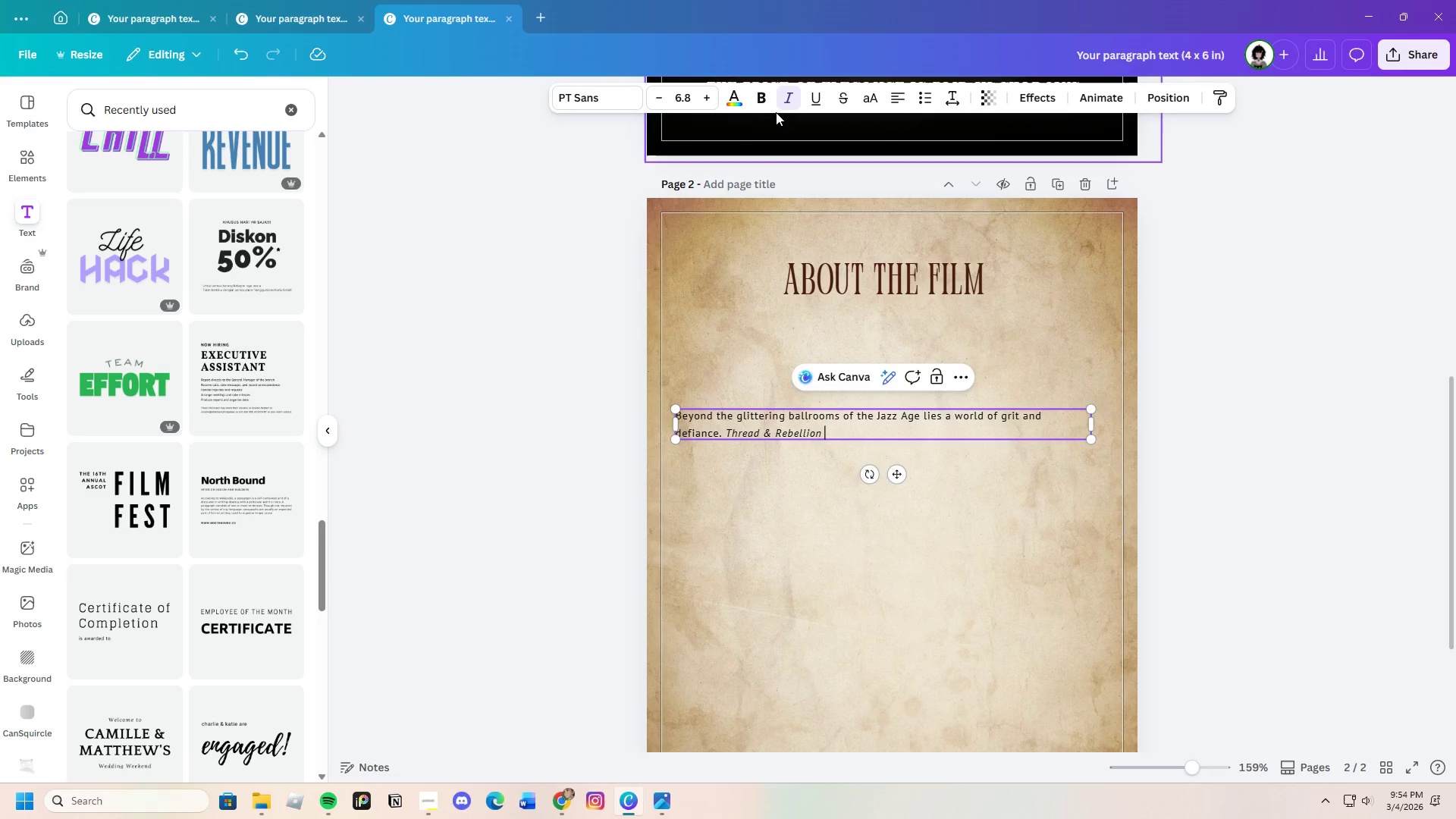 
left_click([782, 99])
 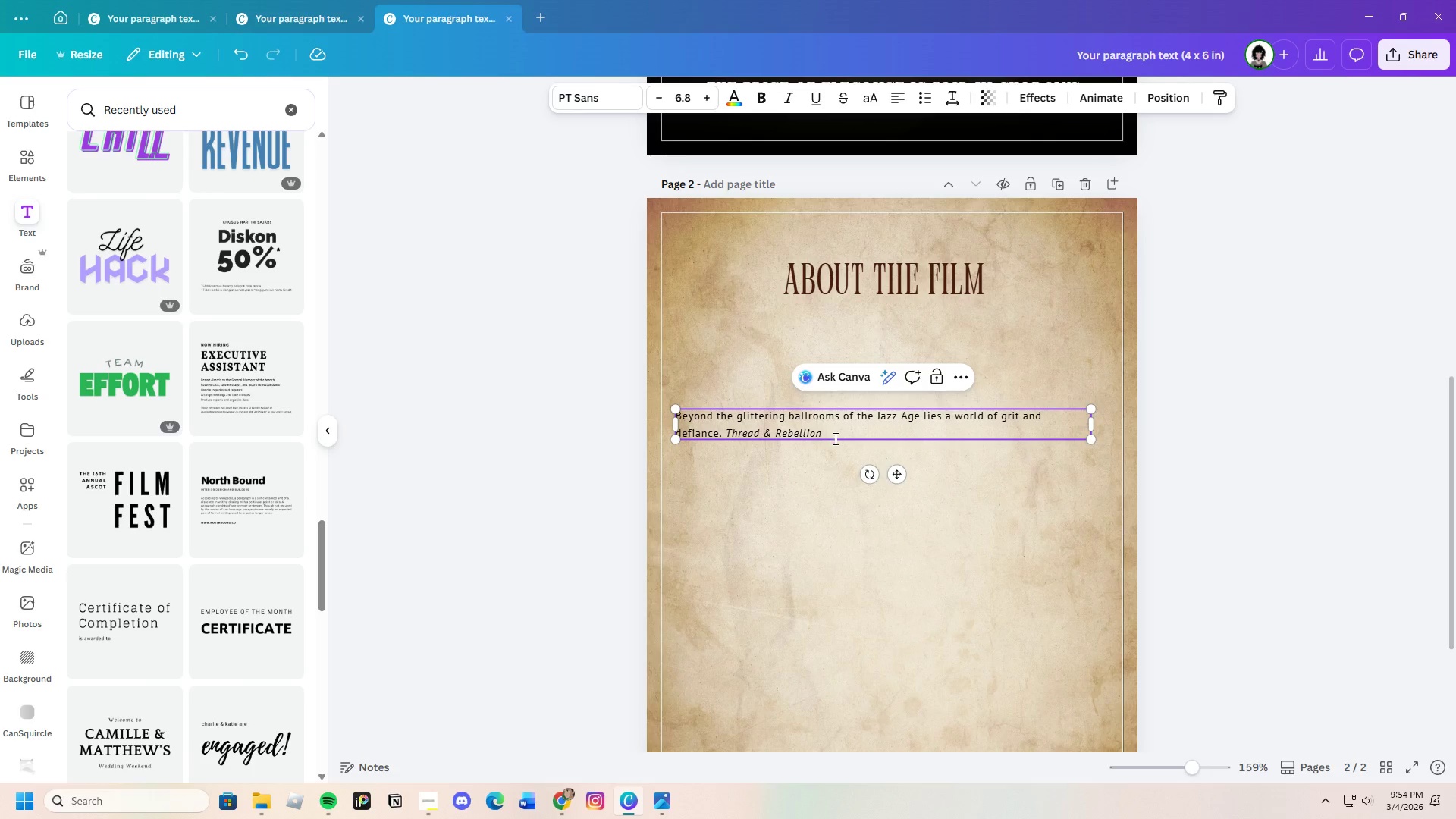 
type(uncovers )
 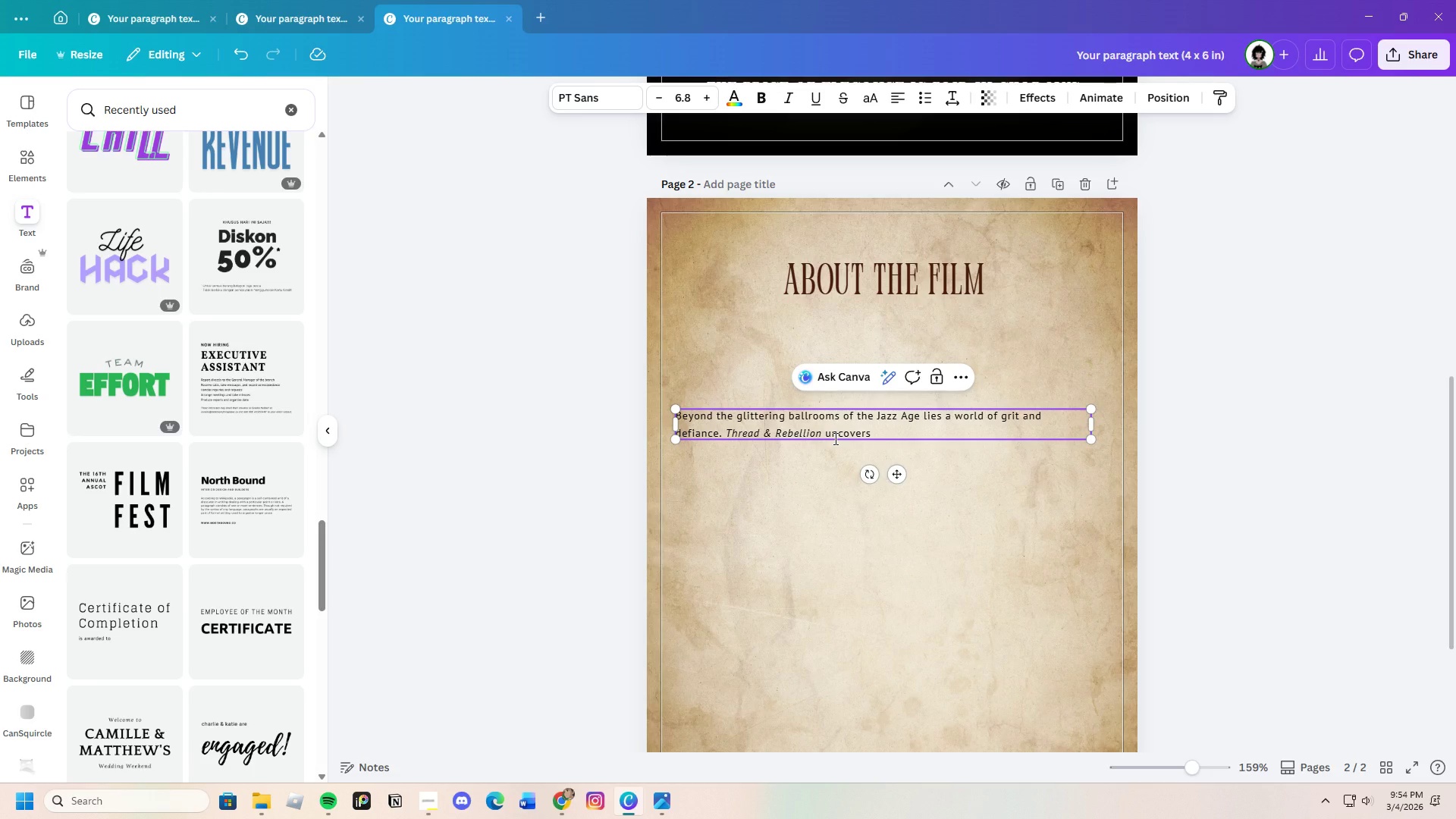 
type(the hidden history )
 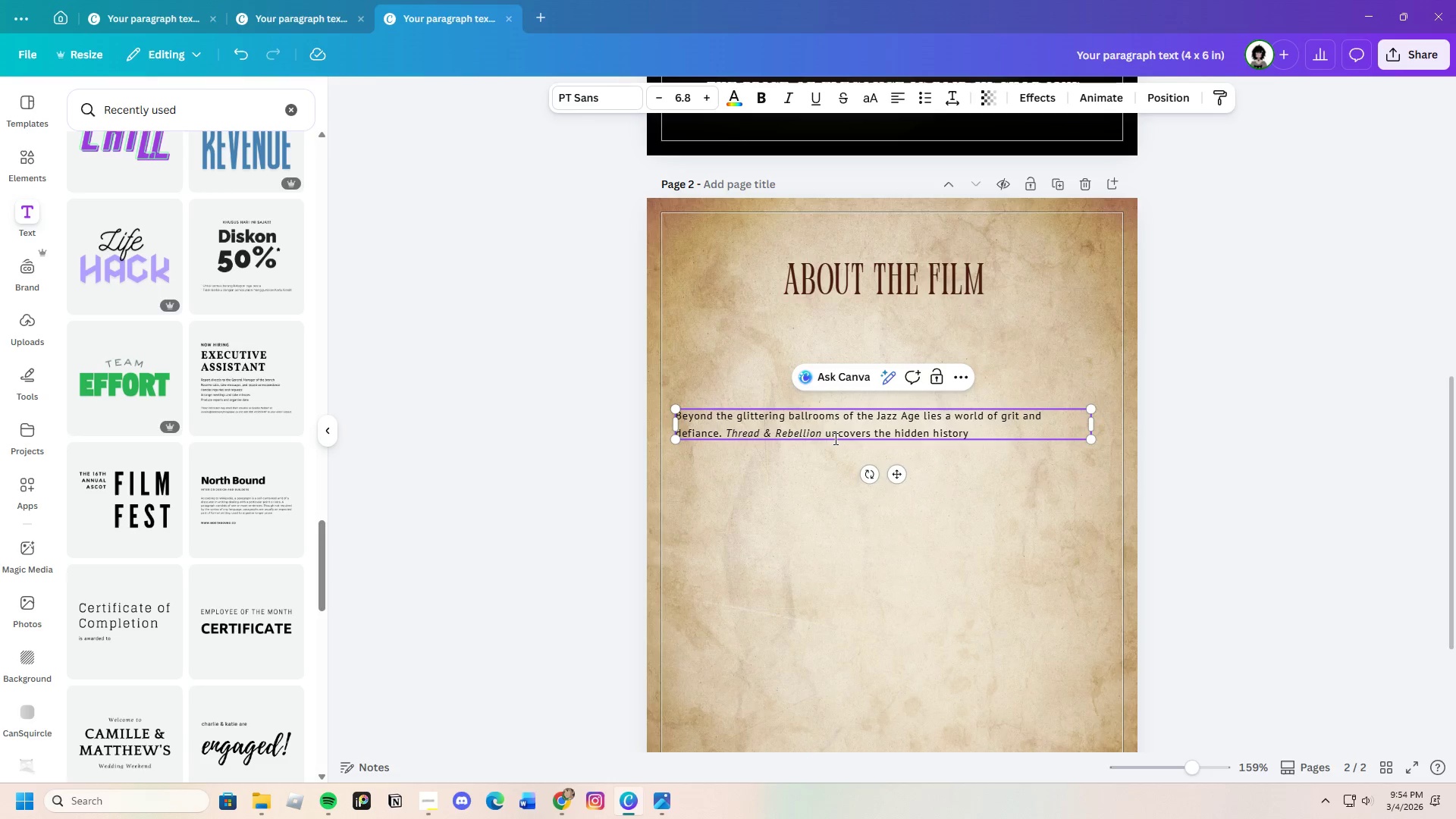 
type(of the underground workers)
 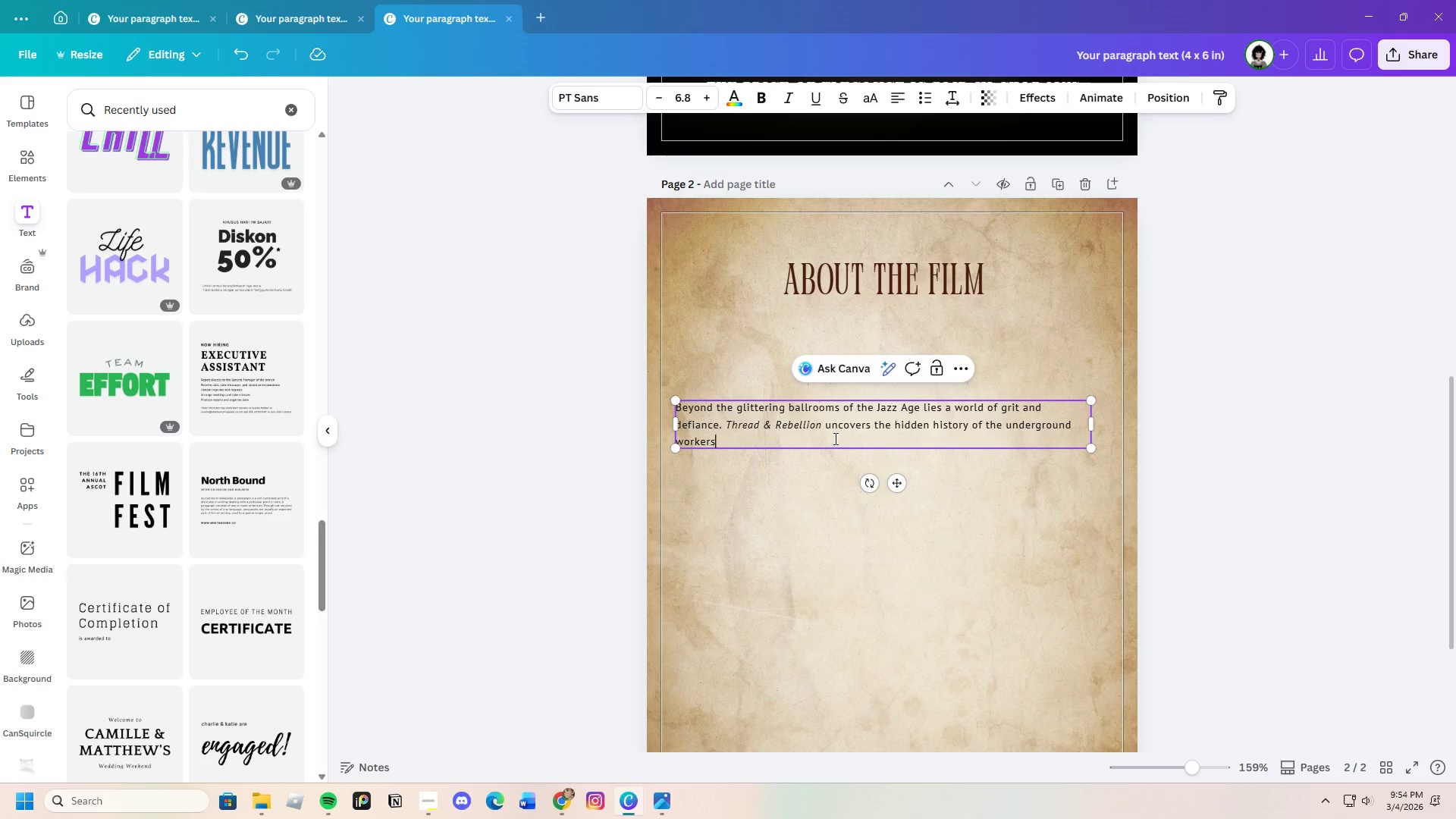 
type(w)
key(Backspace)
type( who crafted tyh)
key(Backspace)
key(Backspace)
type(he decadence )
 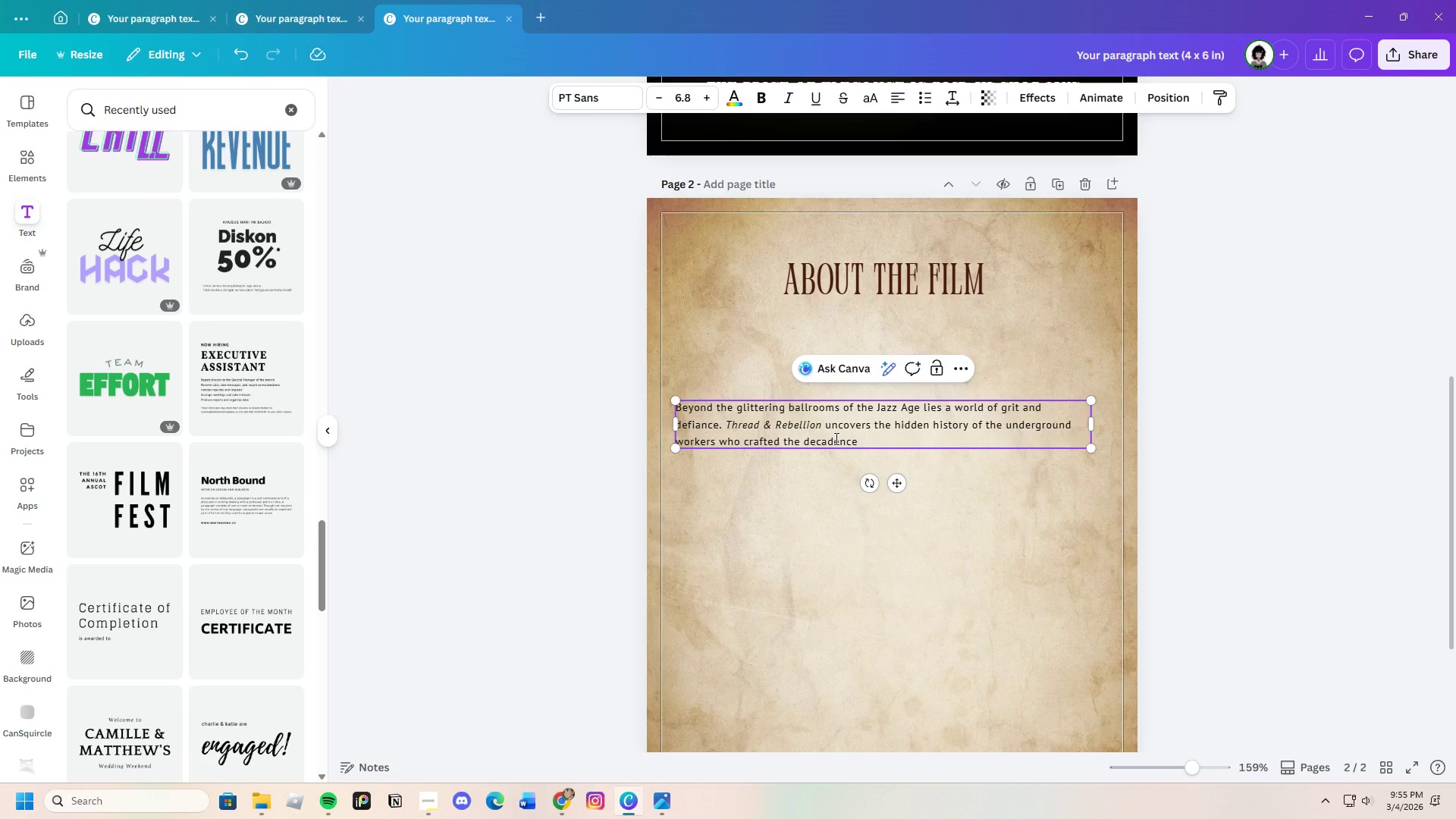 
wait(6.33)
 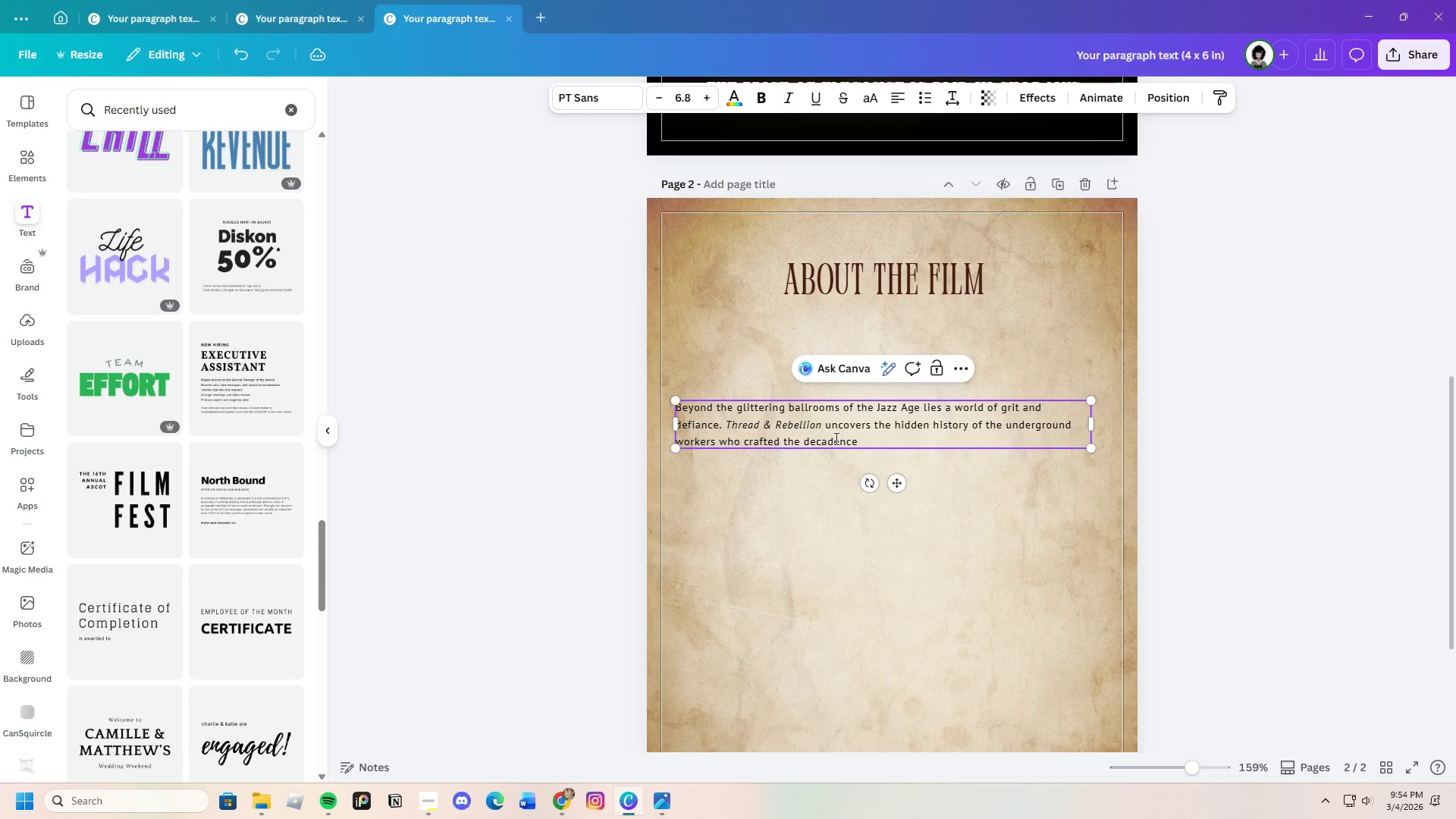 
type(og)
key(Backspace)
type(f the 1920s. Discover the zs)
key(Backspace)
type(s)
key(Backspace)
key(Backspace)
type(stitches h)
key(Backspace)
type(that bound )
 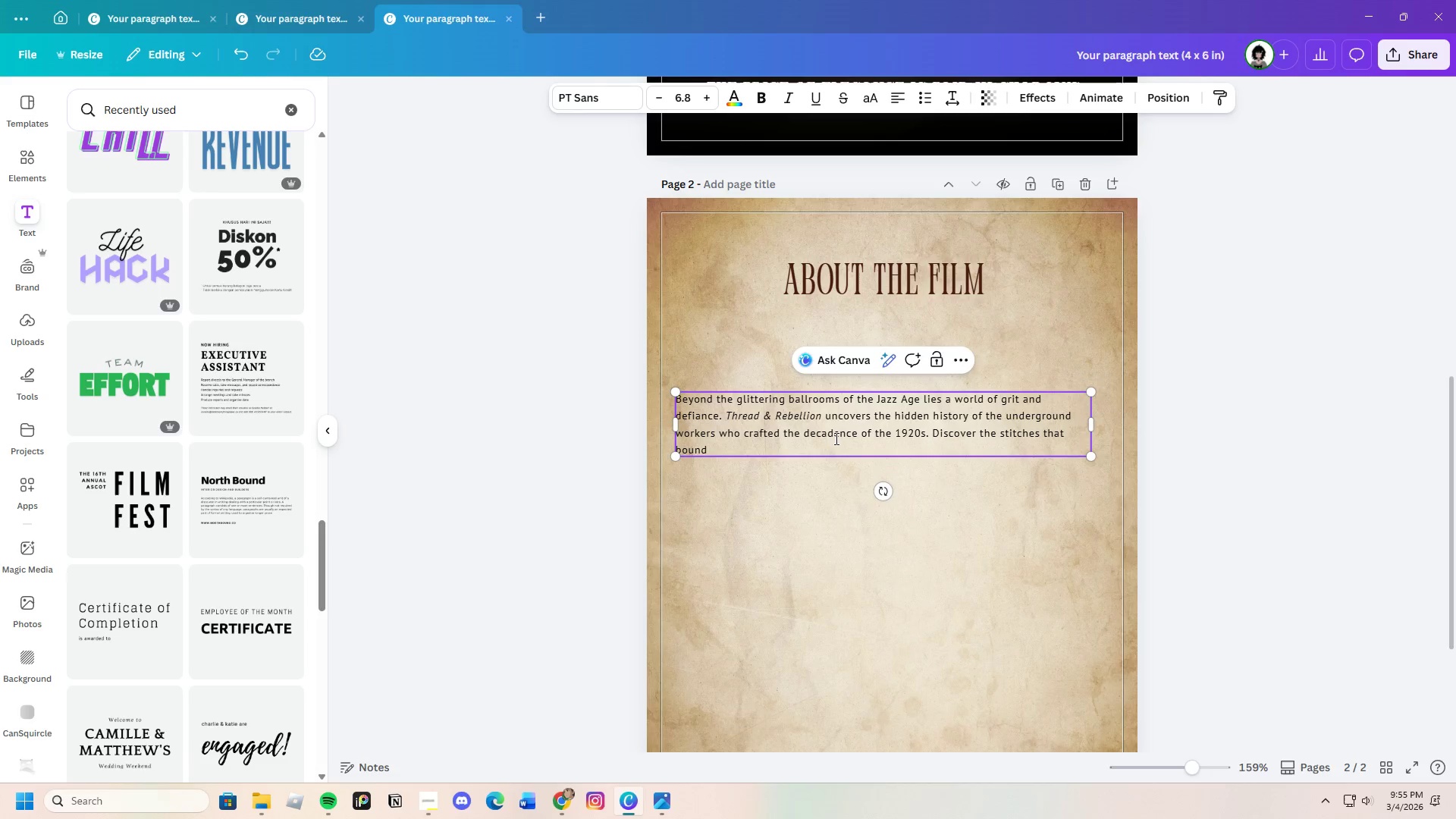 
type(a revolution. )
 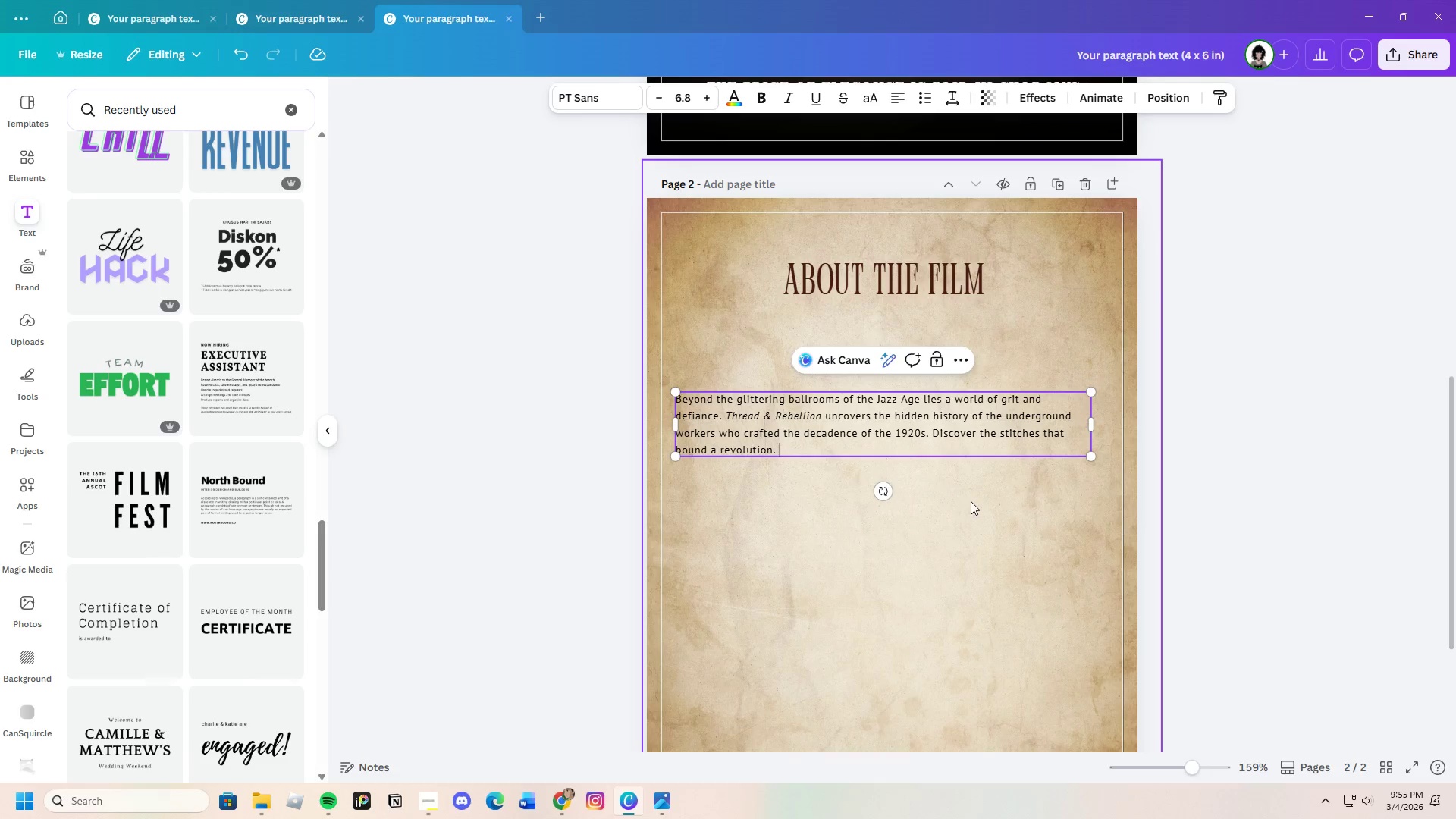 
wait(8.3)
 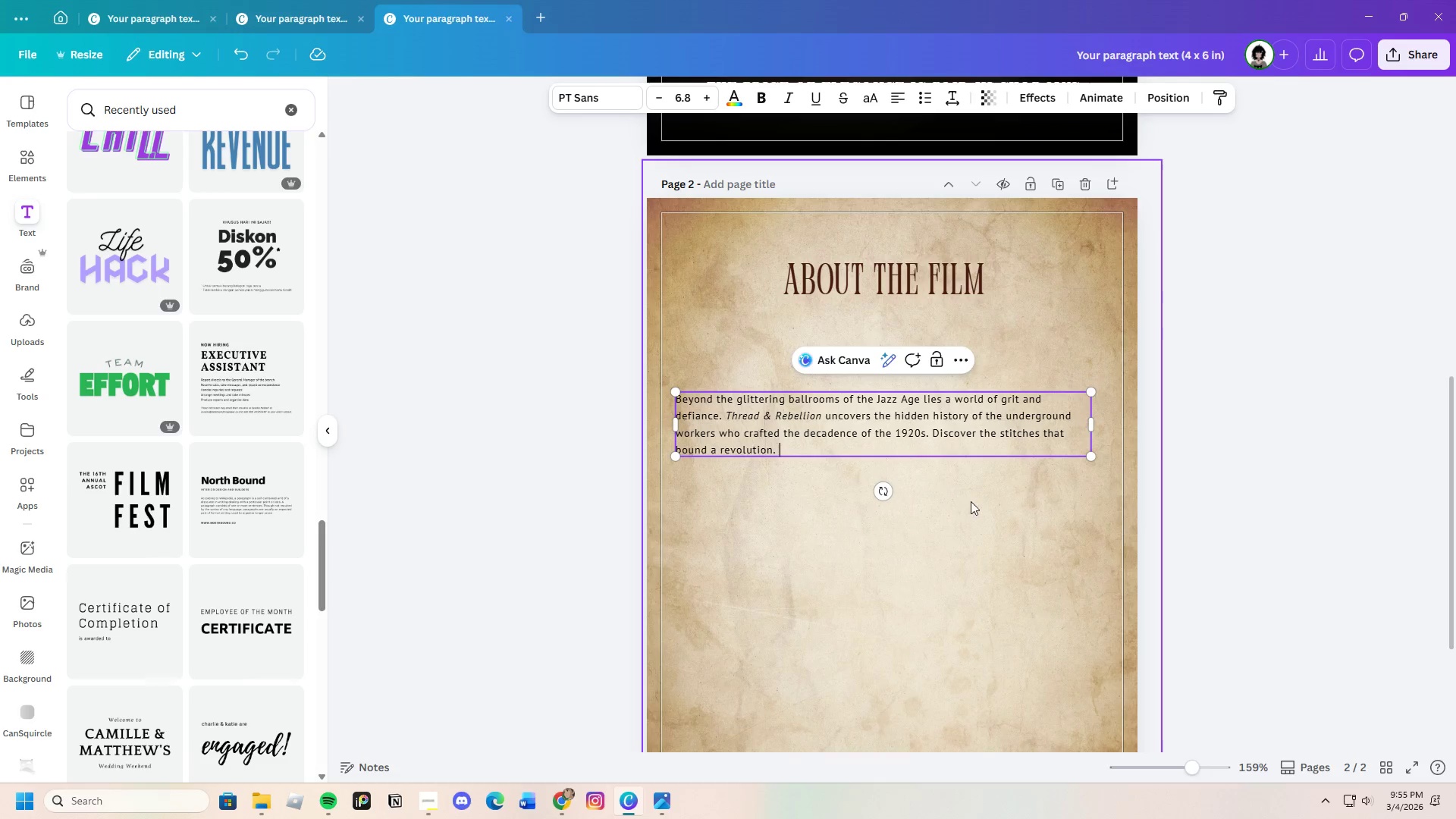 
left_click([893, 93])
 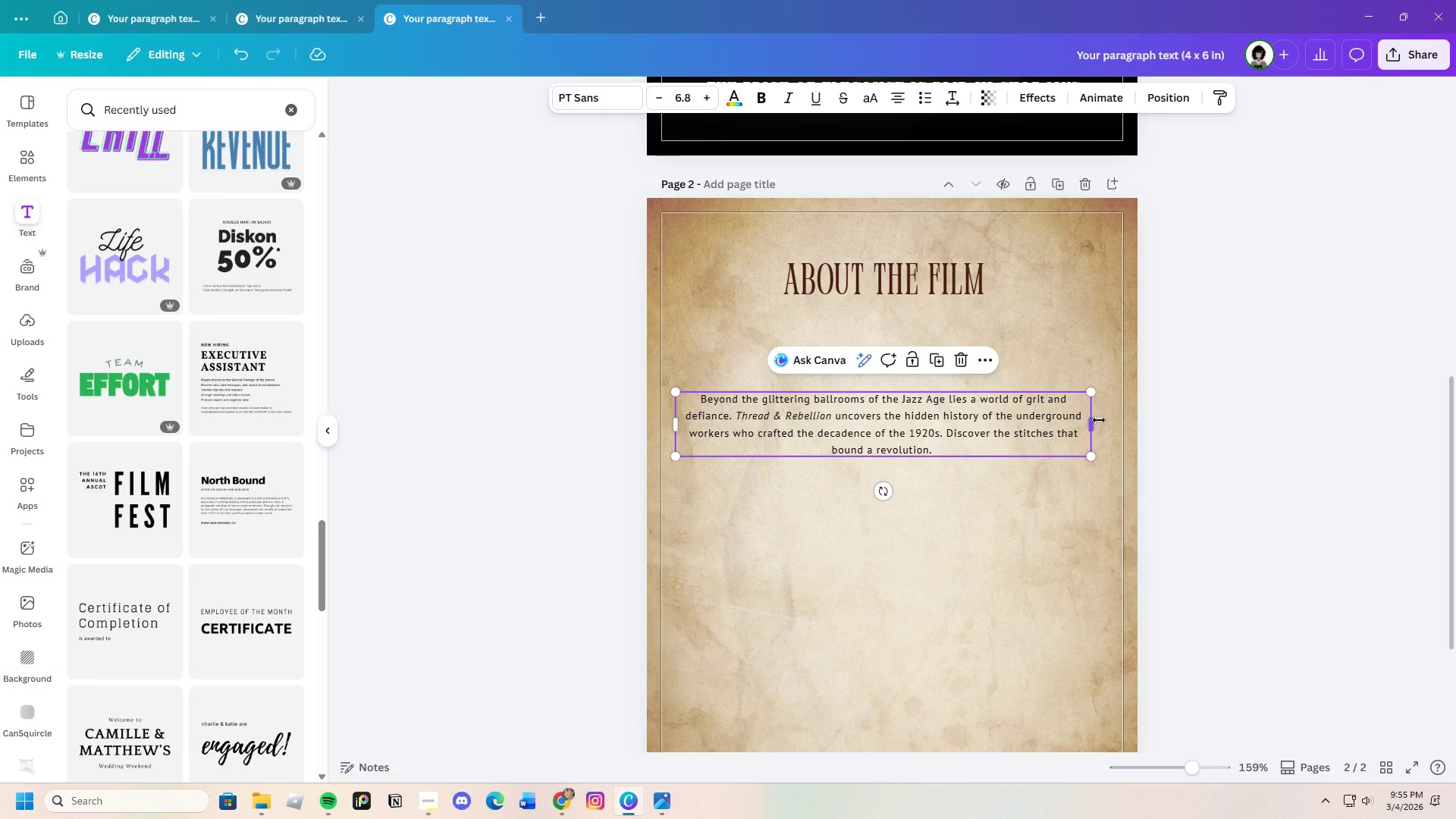 
left_click_drag(start_coordinate=[1097, 422], to_coordinate=[1010, 434])
 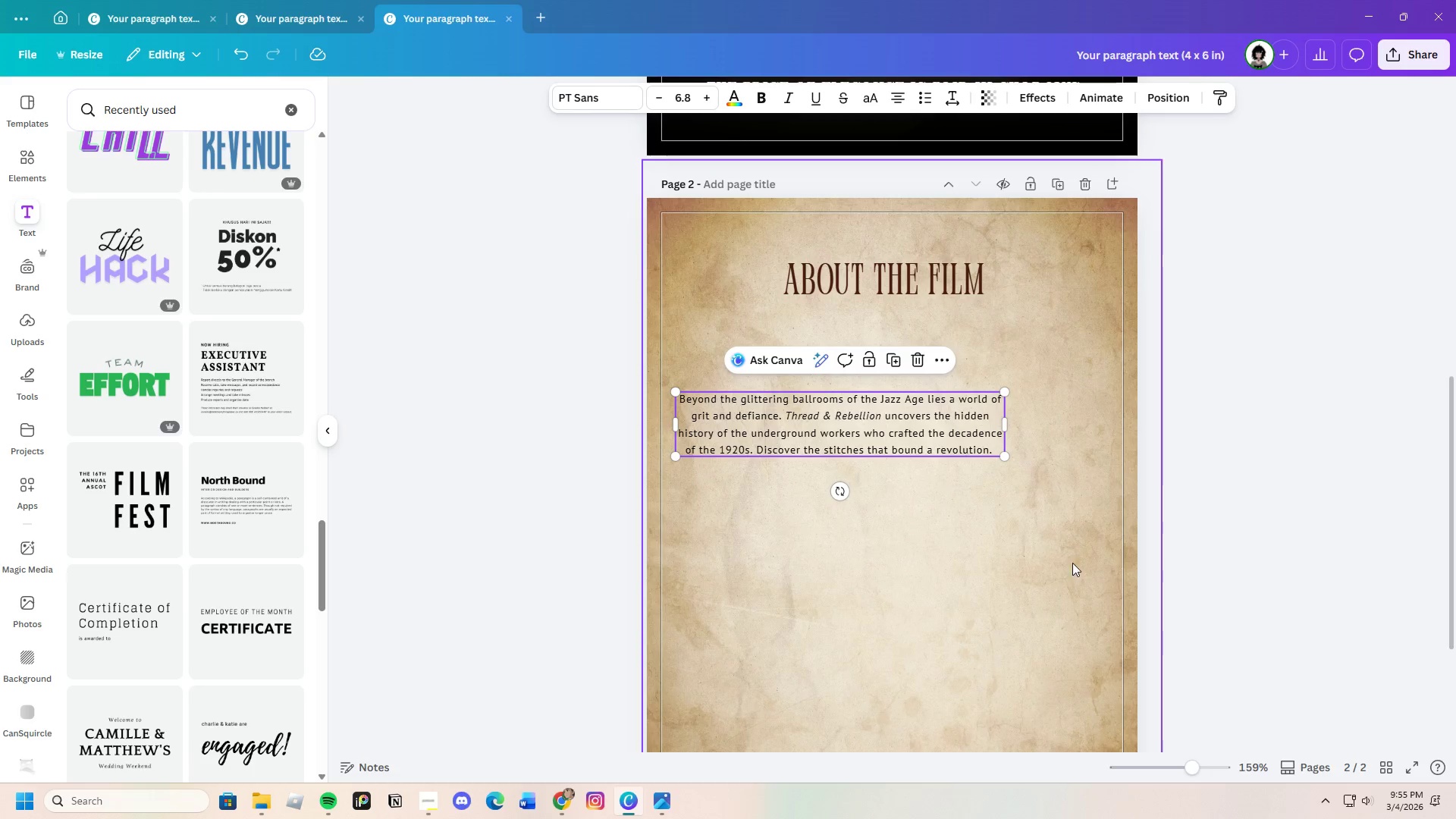 
left_click([1010, 530])
 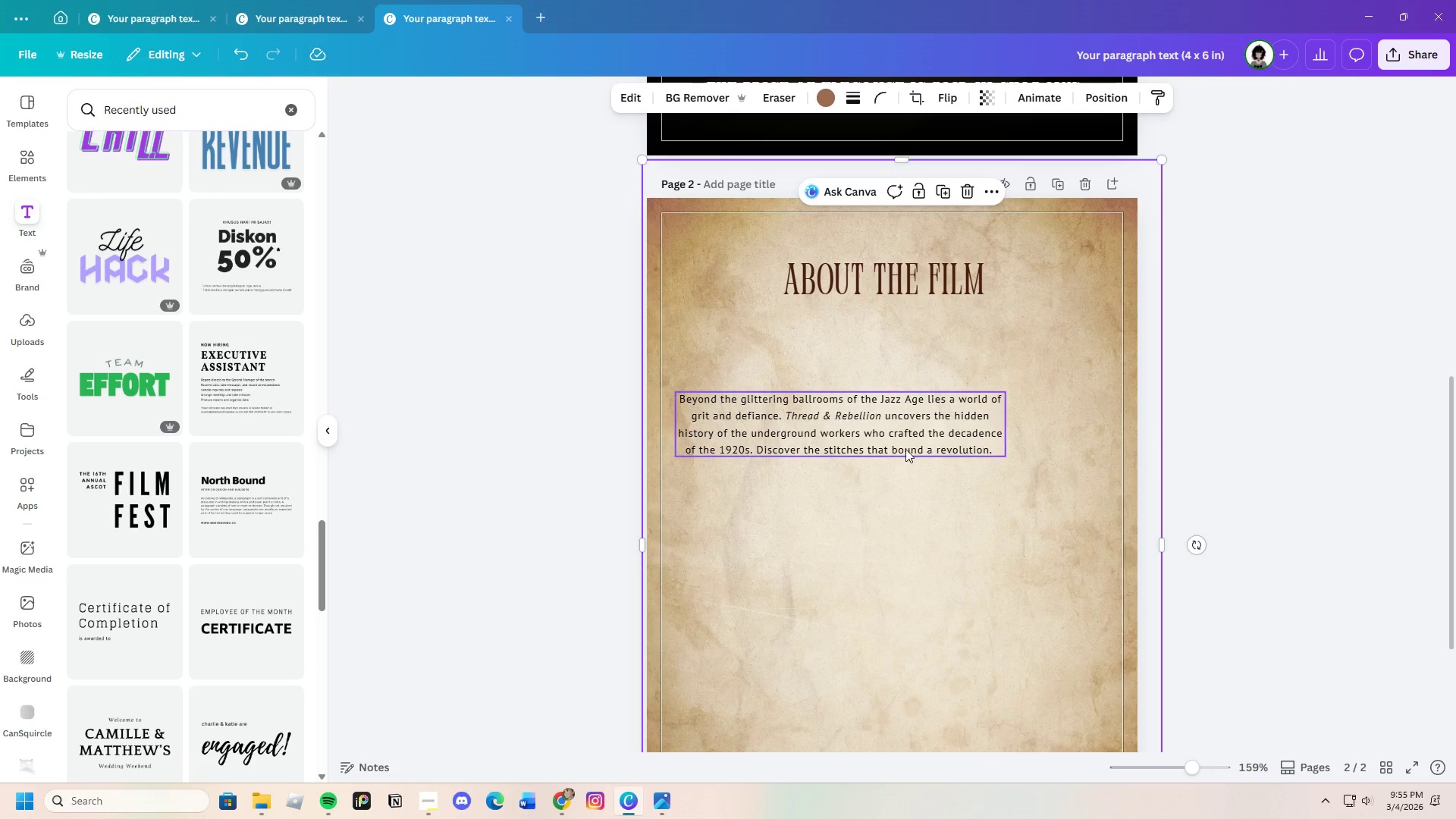 
left_click([905, 442])
 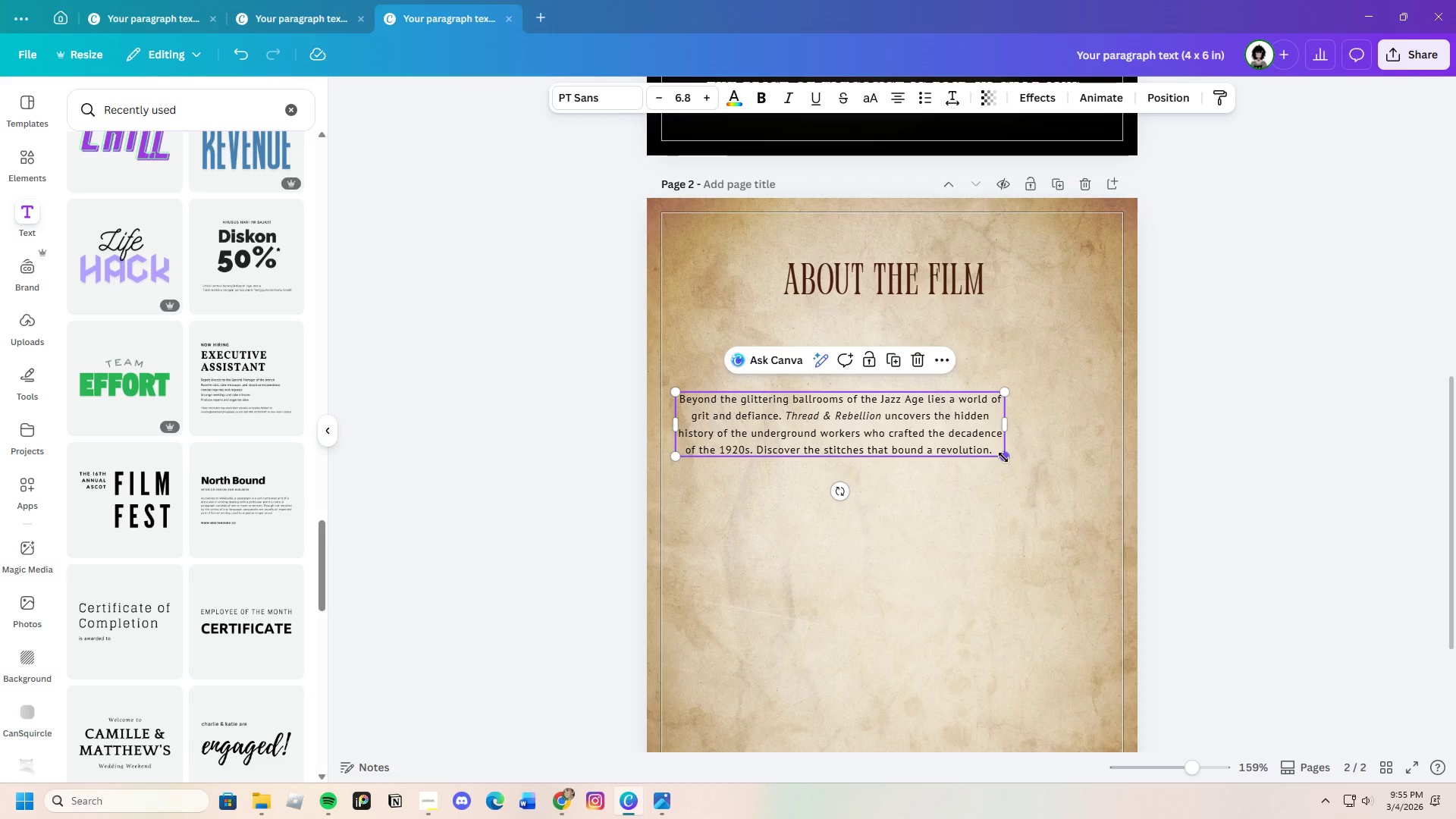 
left_click_drag(start_coordinate=[1003, 456], to_coordinate=[1093, 522])
 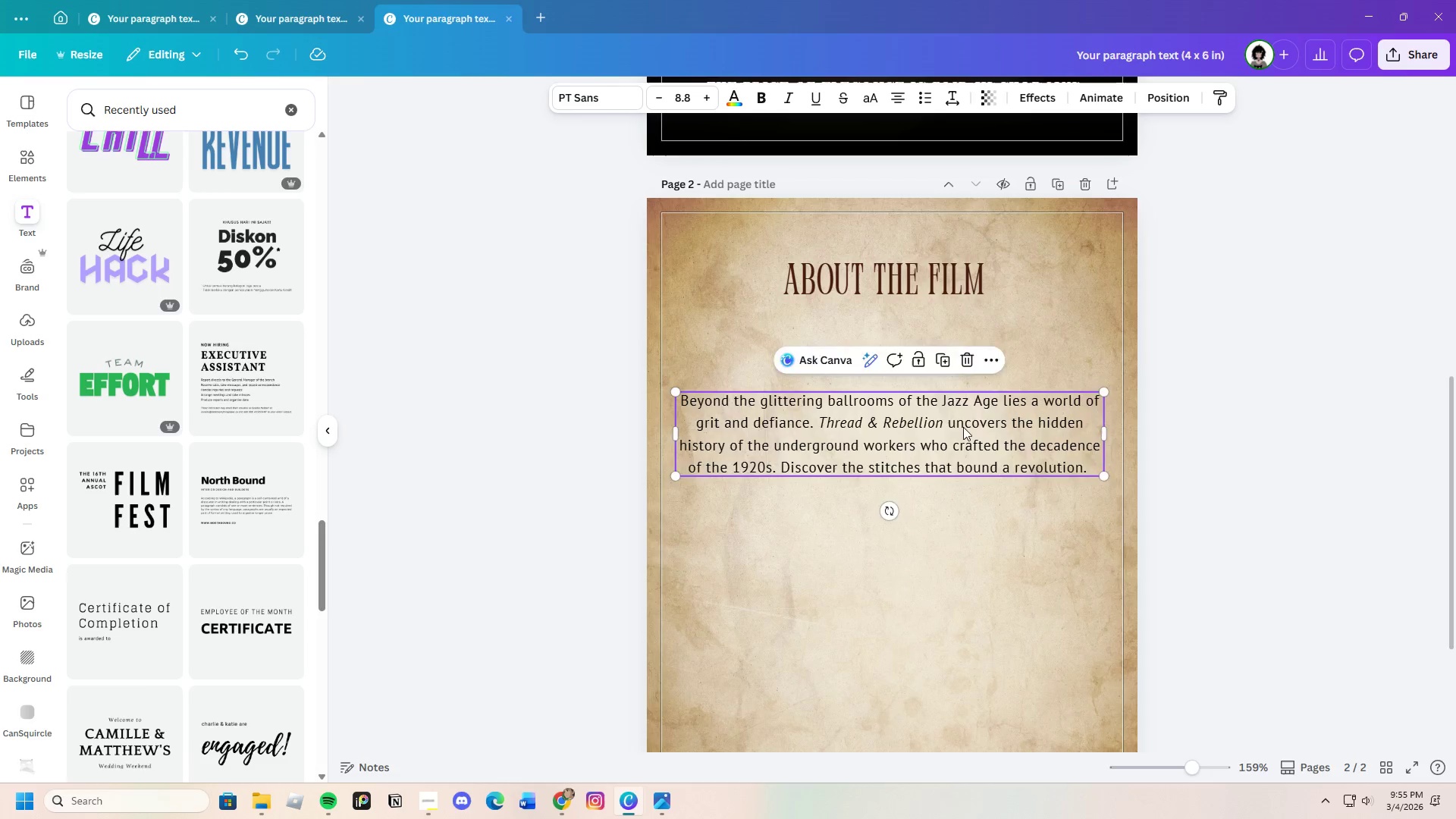 
left_click_drag(start_coordinate=[963, 427], to_coordinate=[965, 384])
 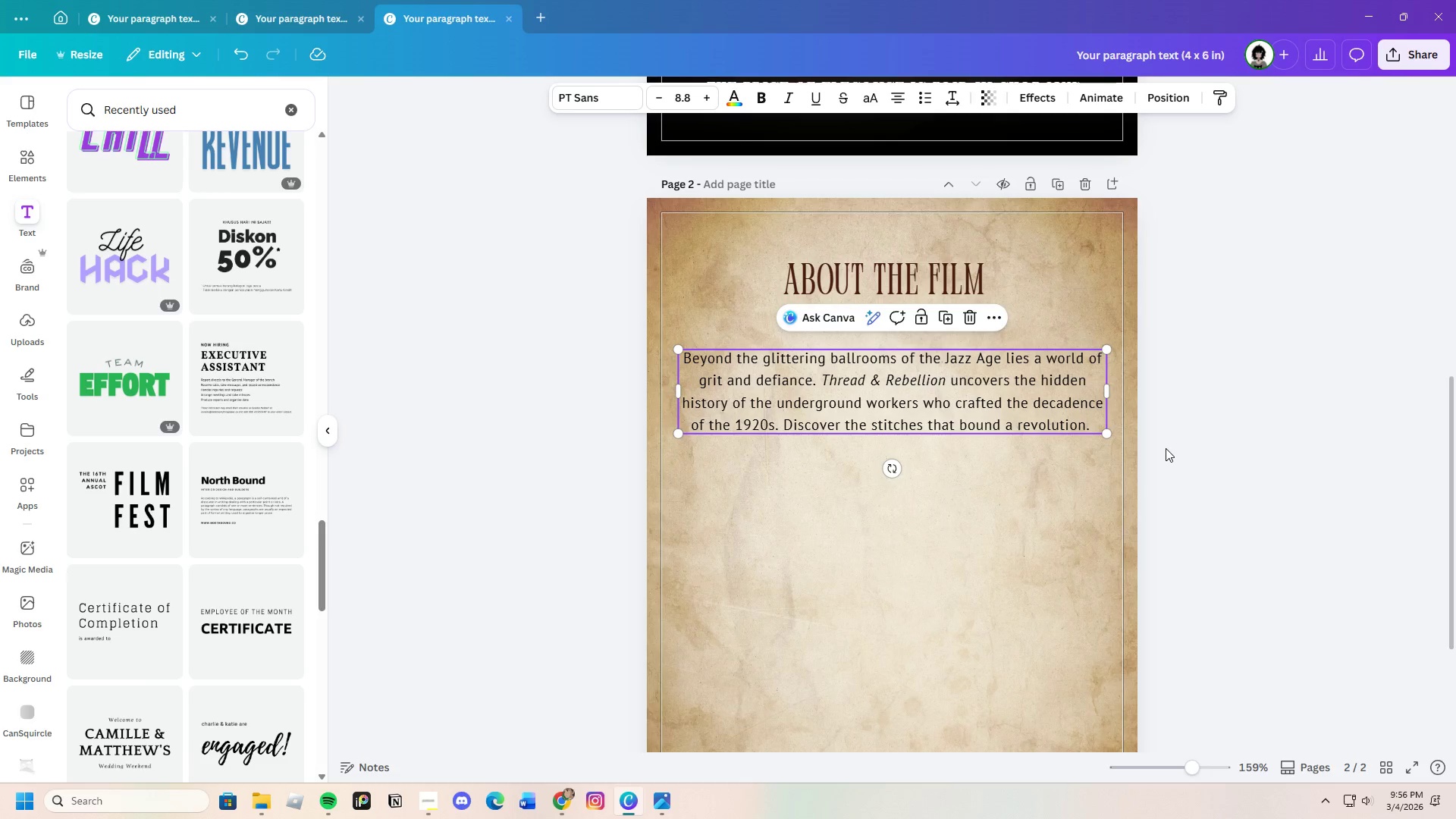 
left_click([1166, 448])
 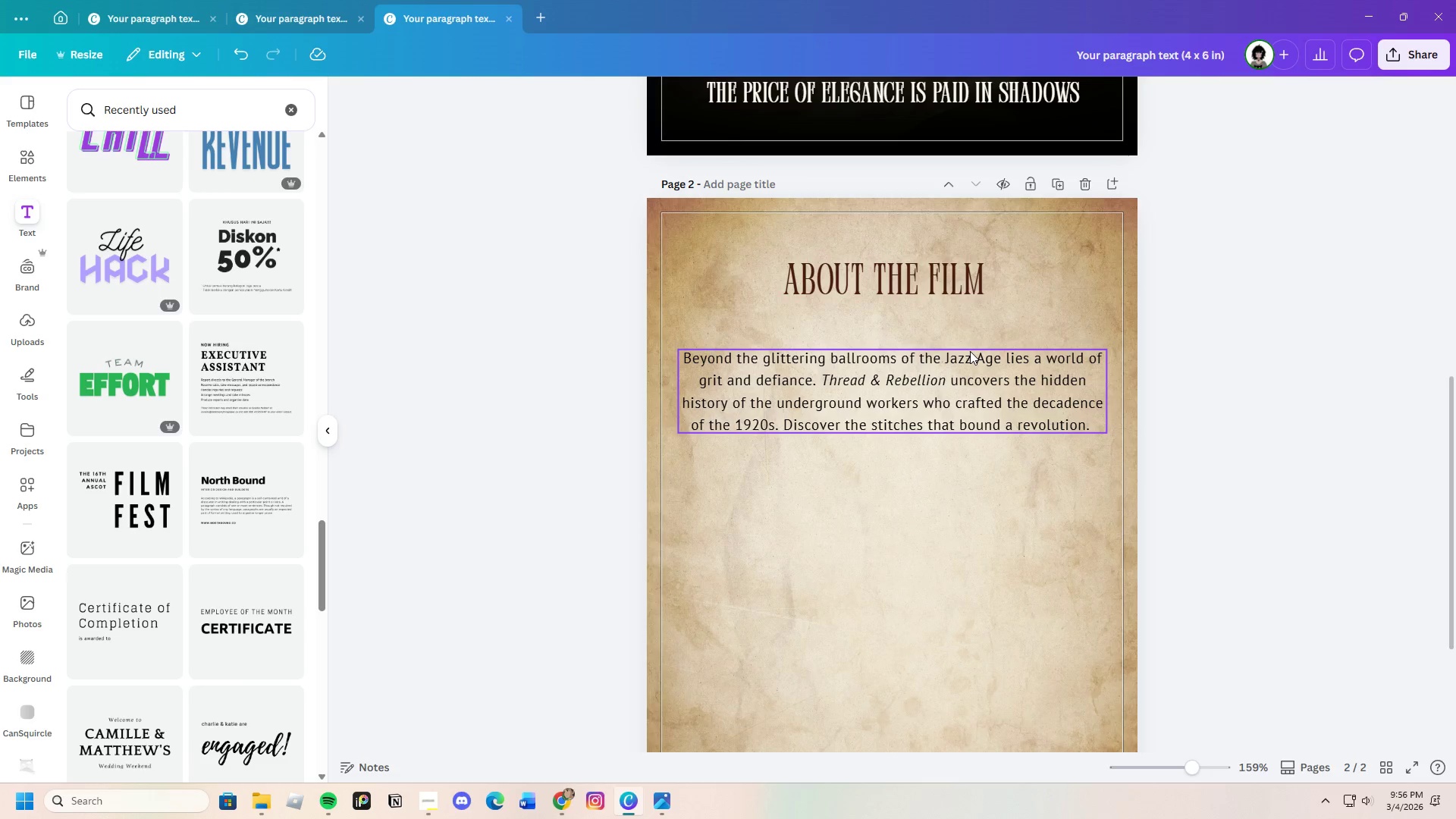 
left_click_drag(start_coordinate=[970, 388], to_coordinate=[970, 378])
 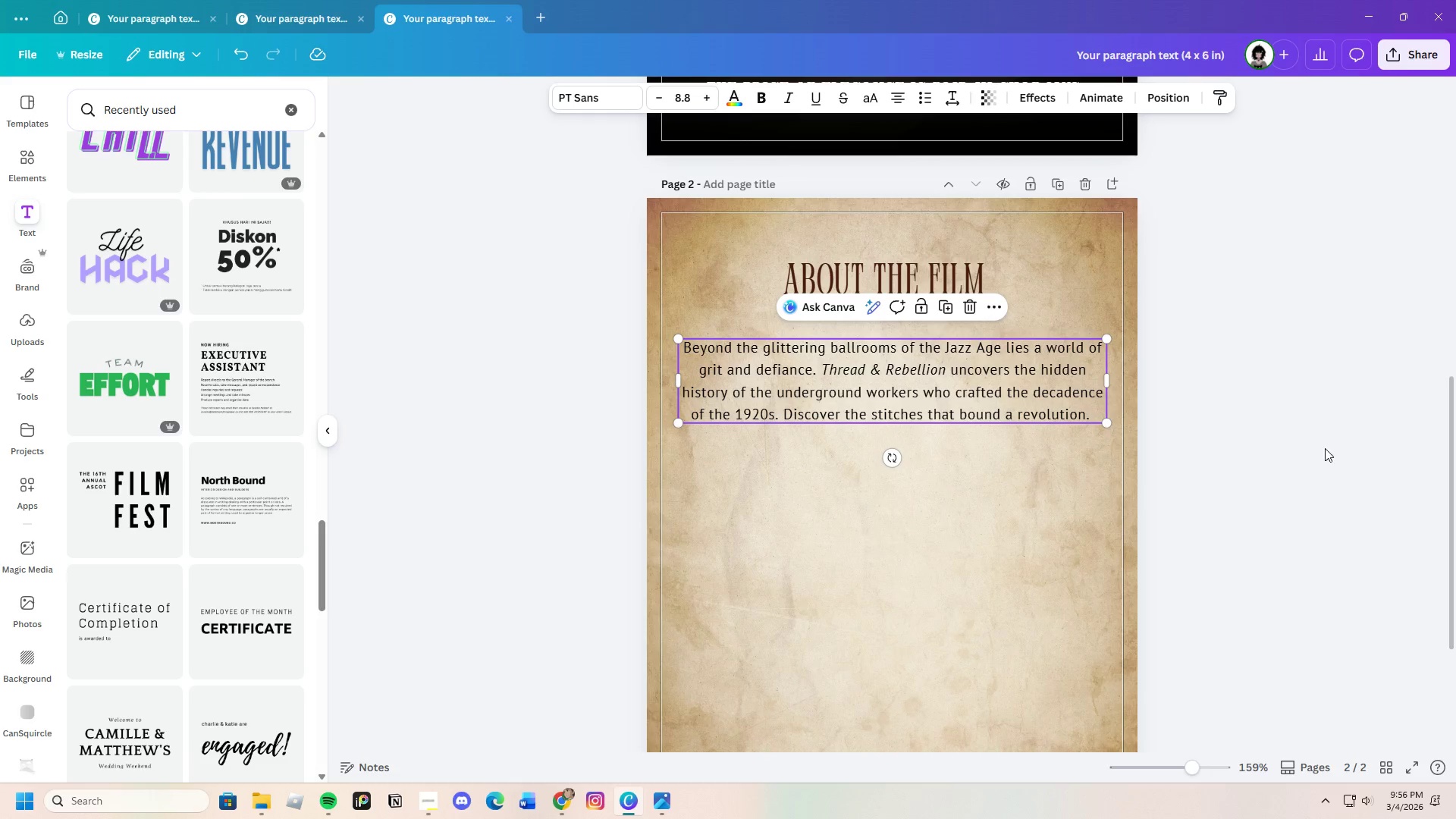 
left_click([1325, 448])
 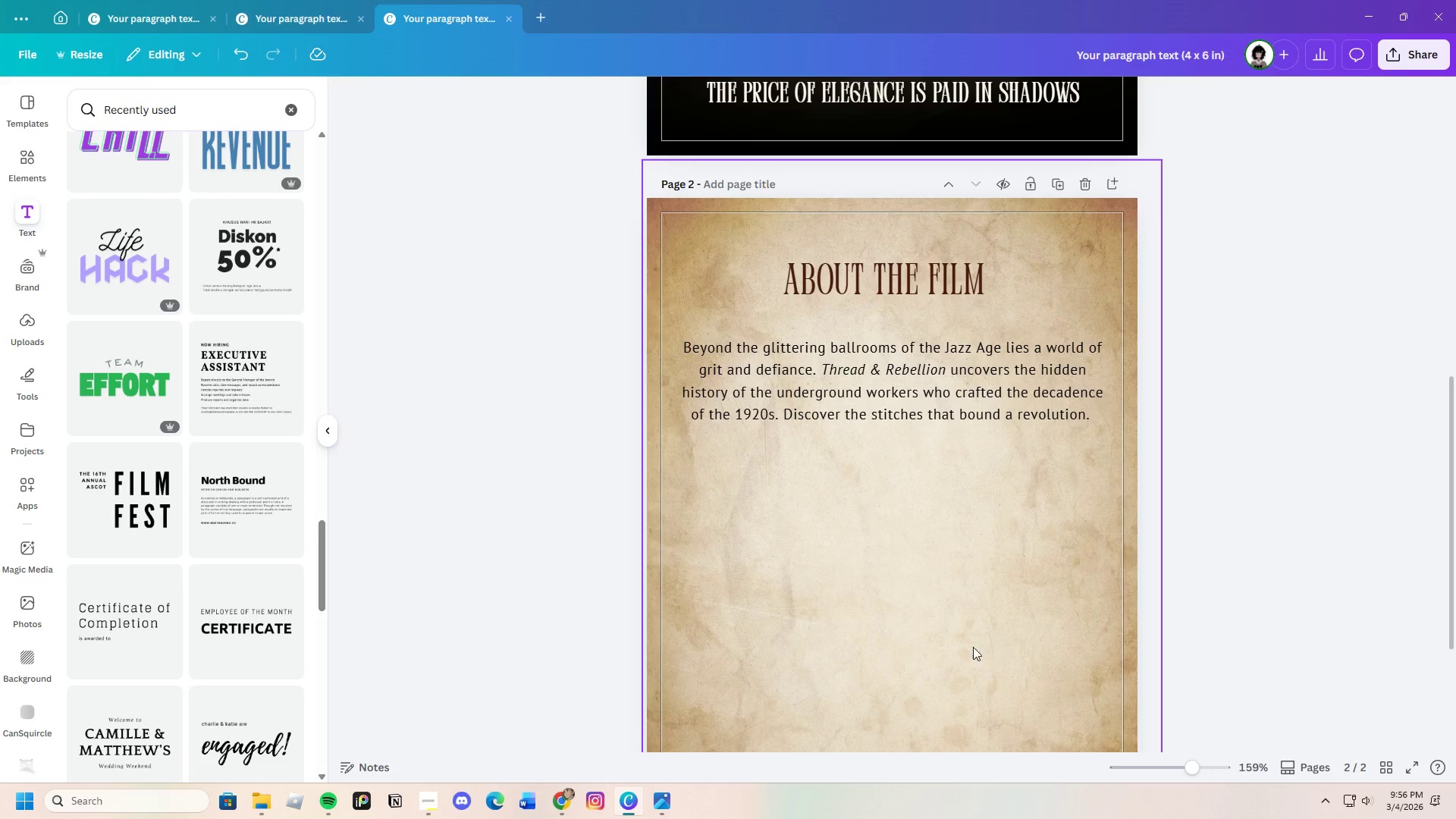 
scroll: coordinate [893, 652], scroll_direction: down, amount: 2.0
 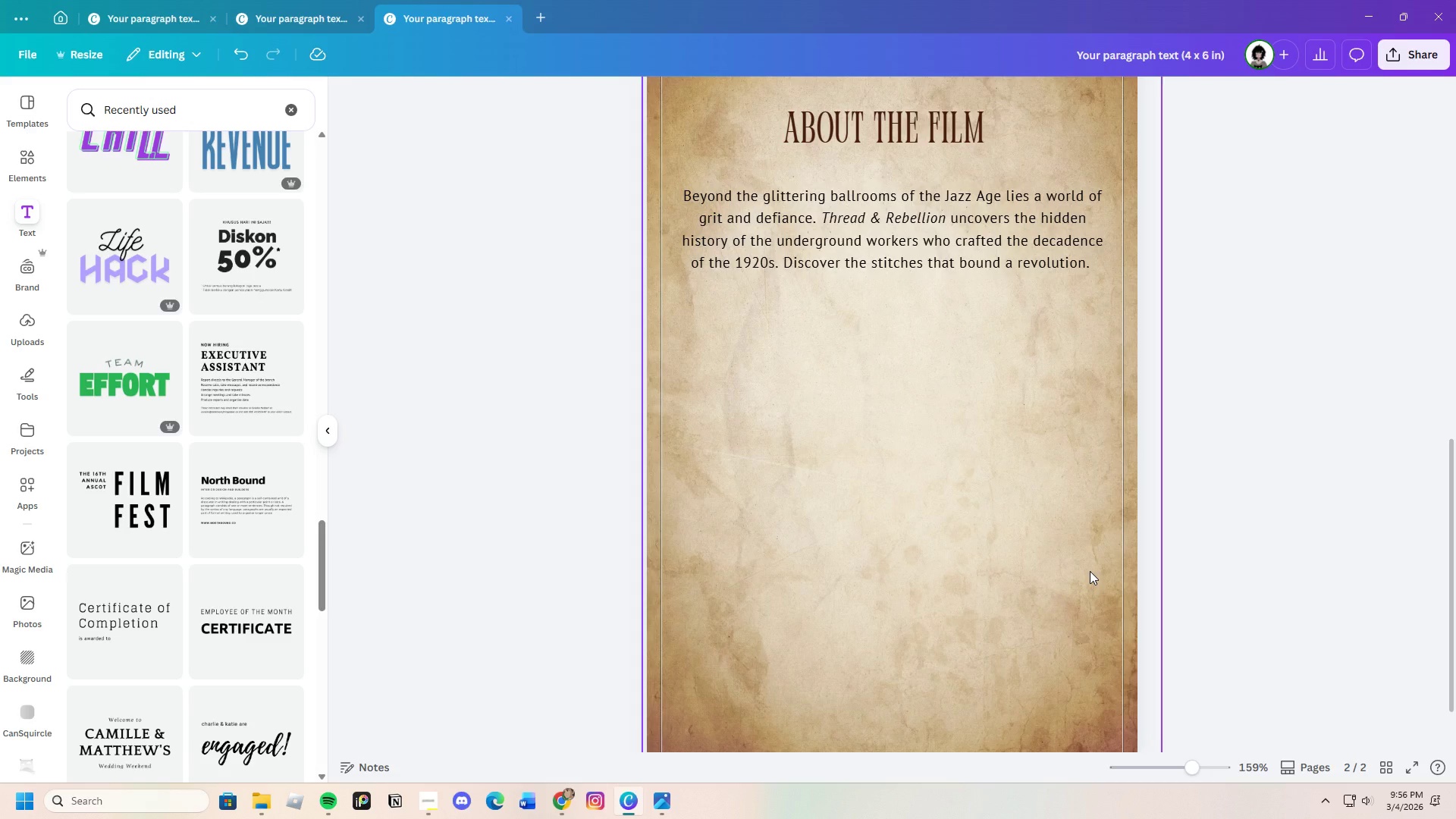 
wait(15.42)
 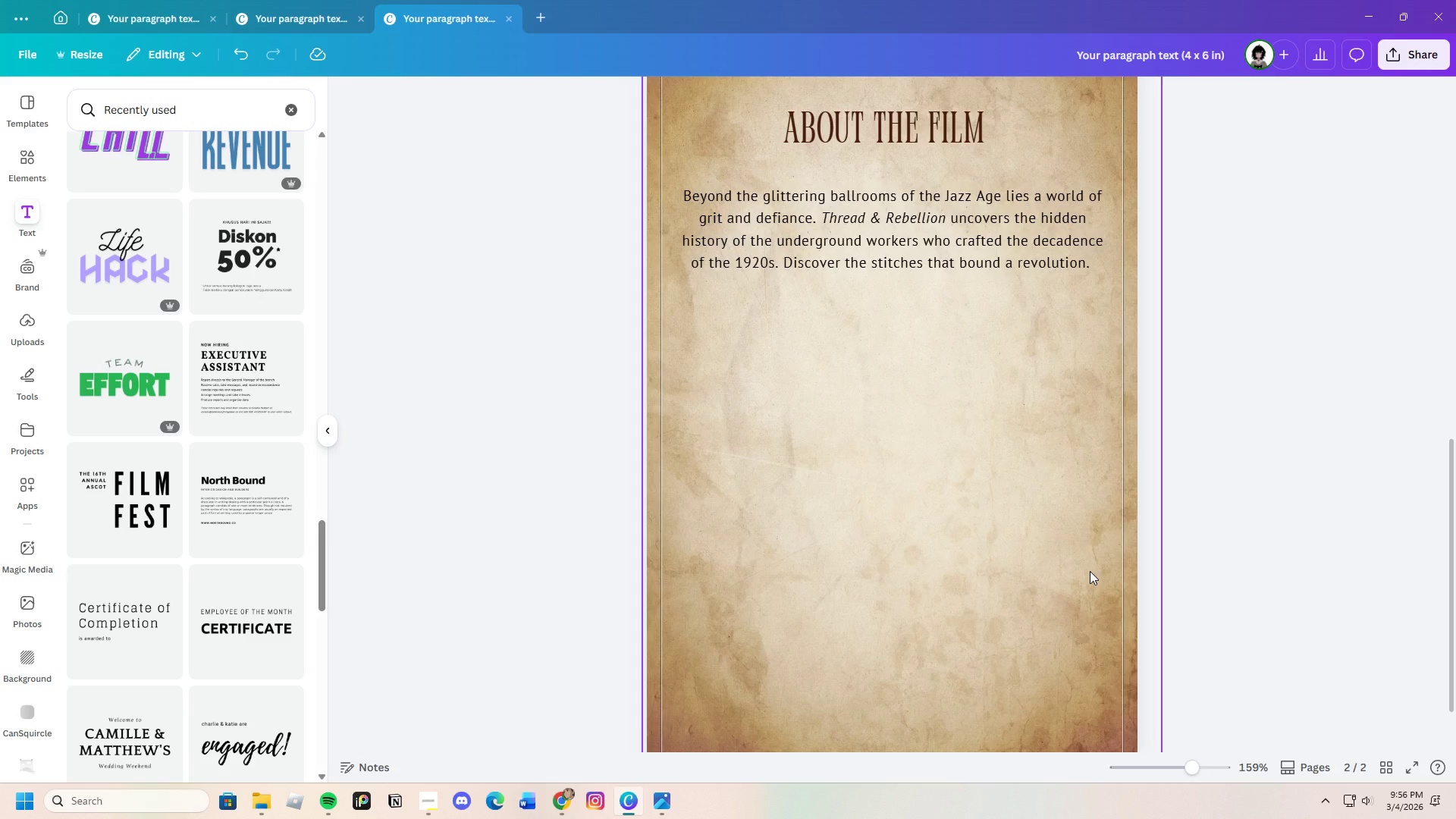 
mouse_move([196, 488])
 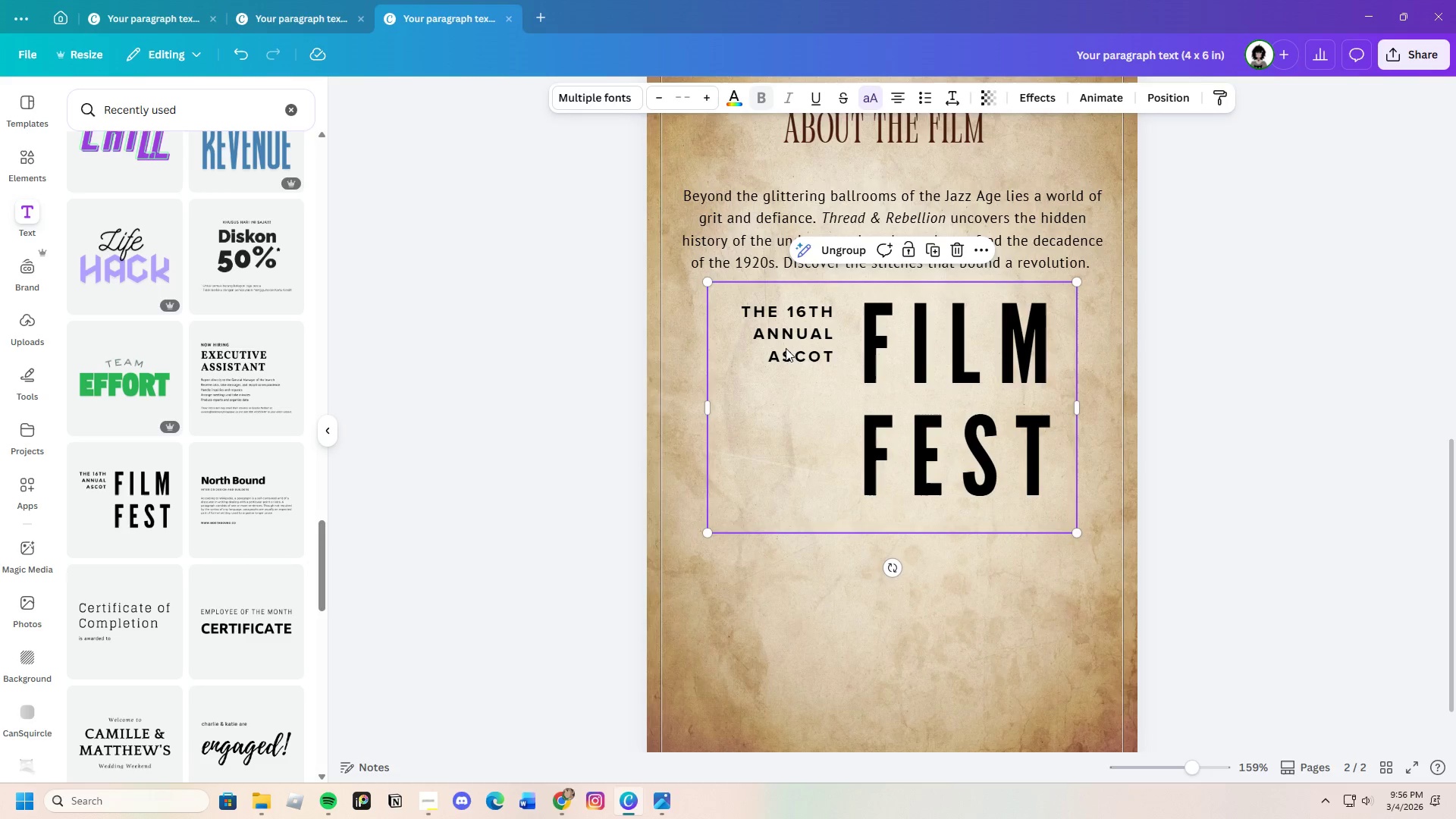 
left_click([786, 347])
 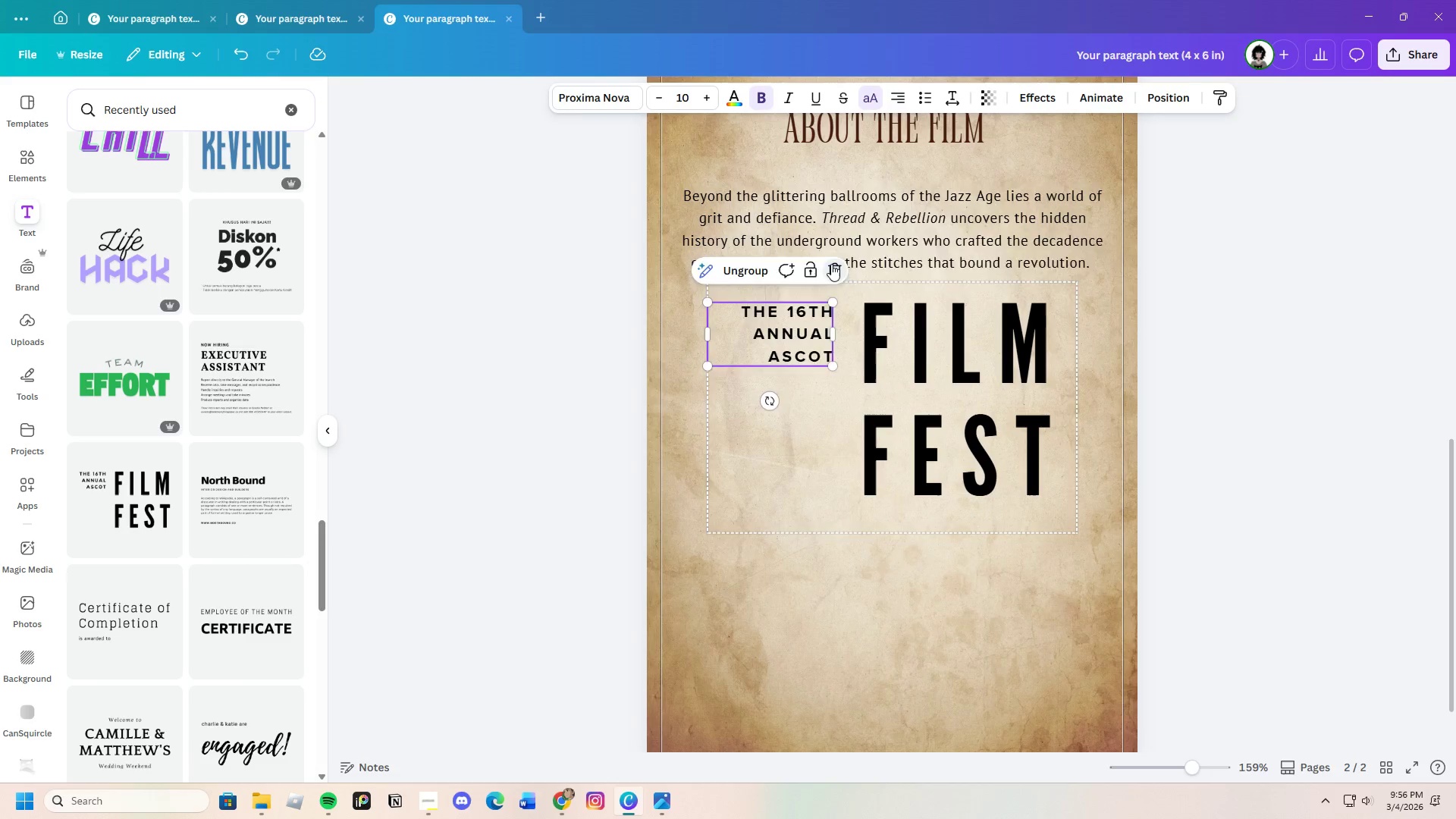 
double_click([966, 380])
 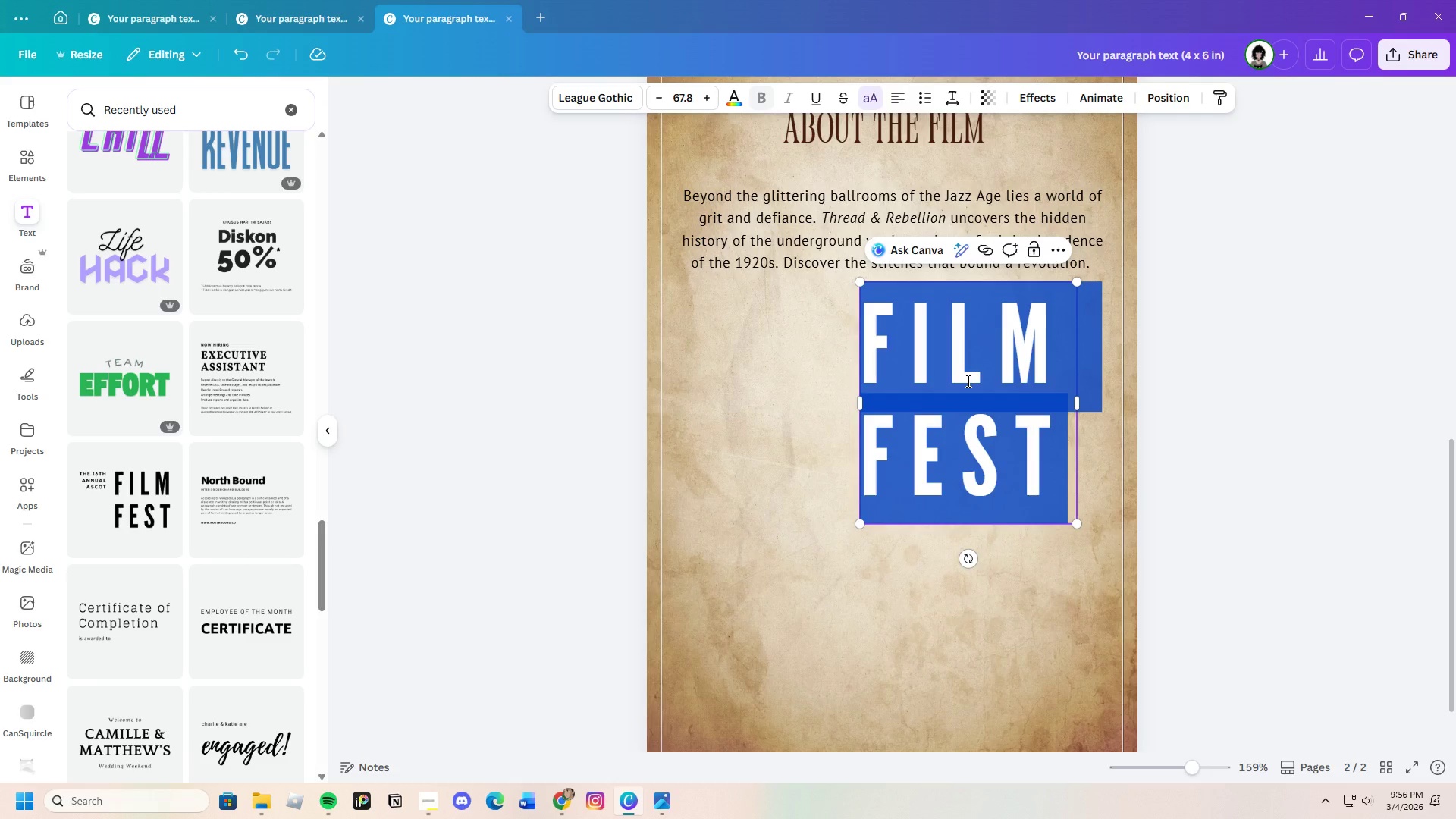 
key(Backspace)
type(scan to)
 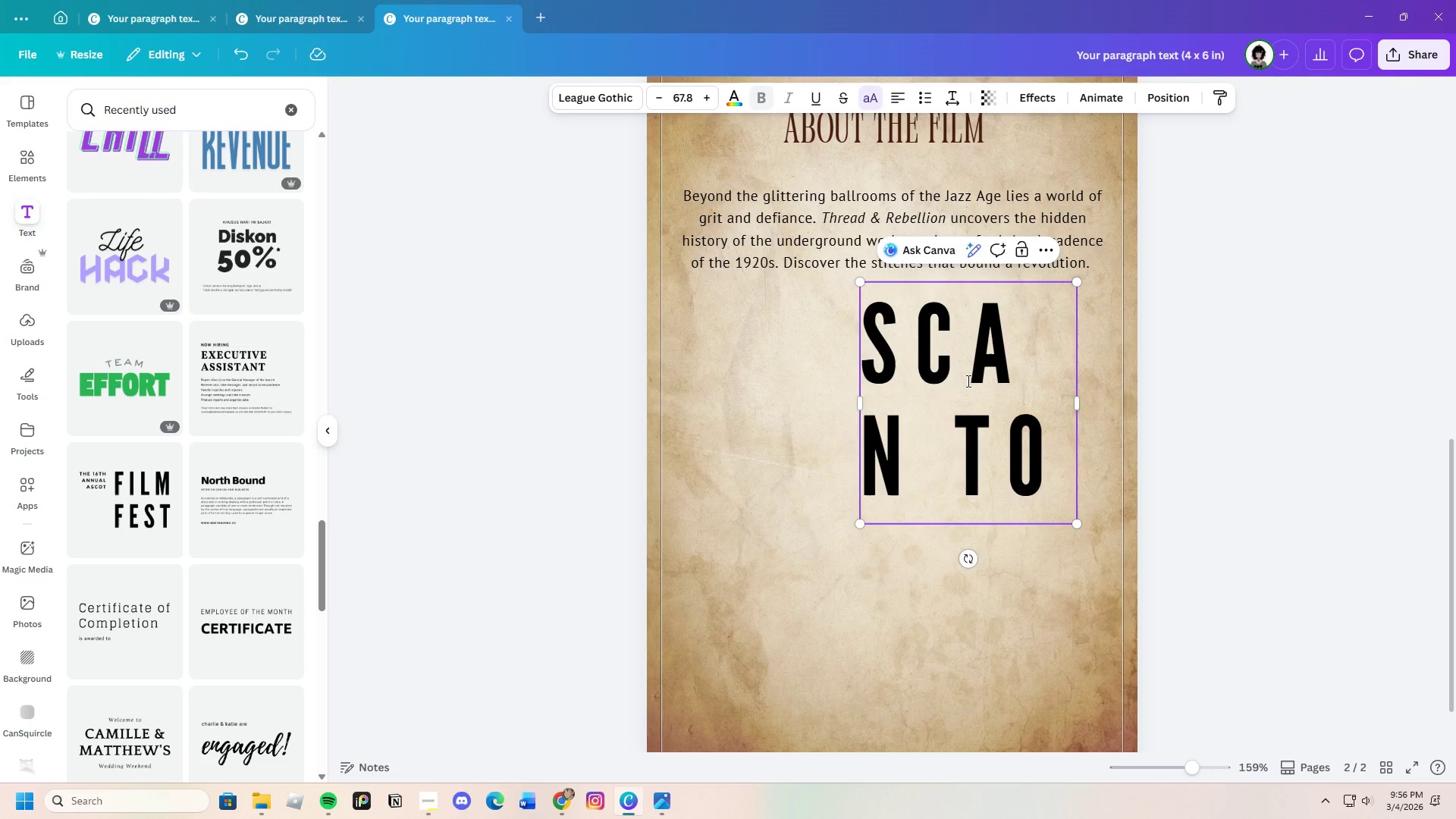 
type( watch trailer)
 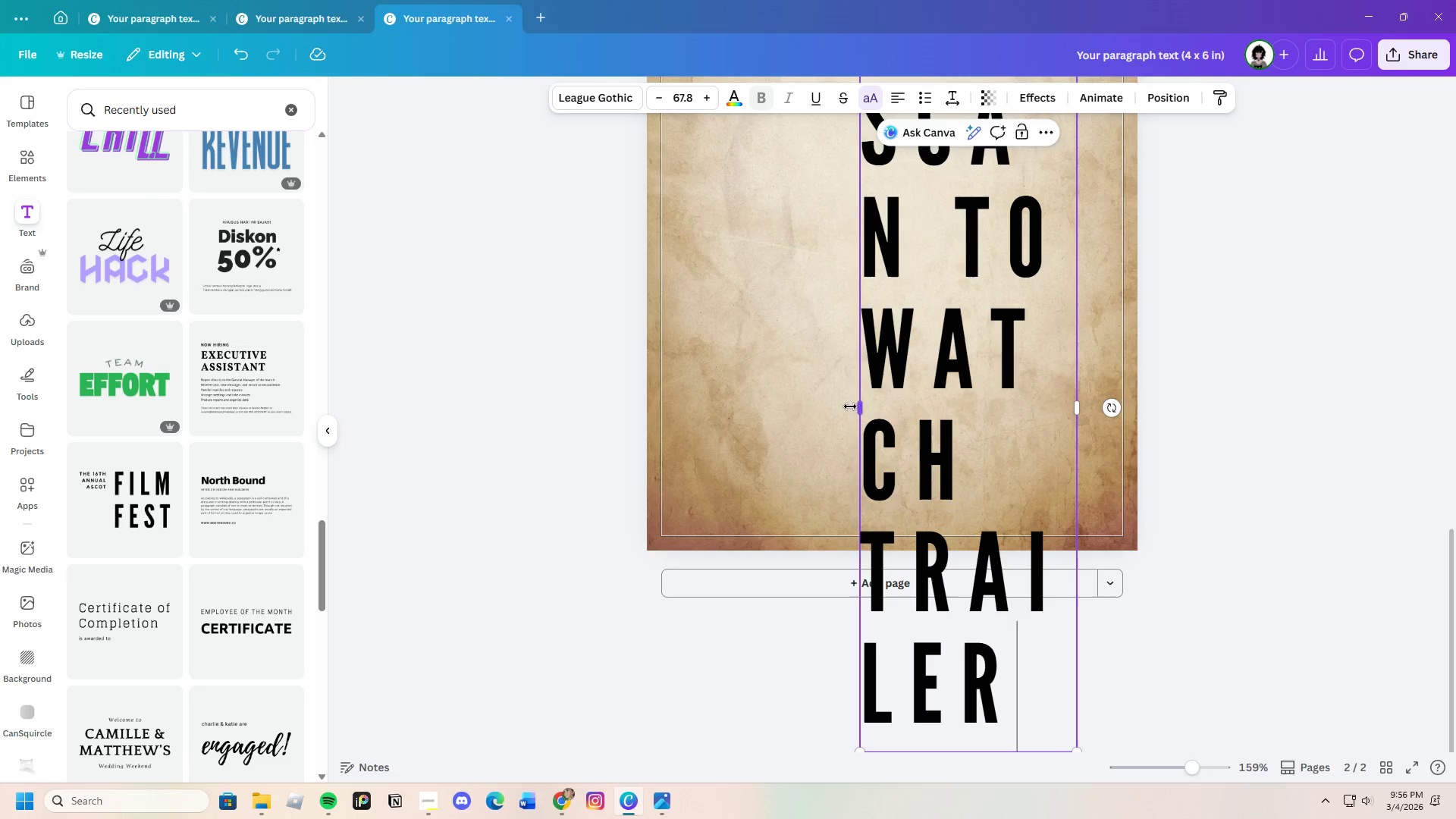 
left_click_drag(start_coordinate=[857, 404], to_coordinate=[719, 406])
 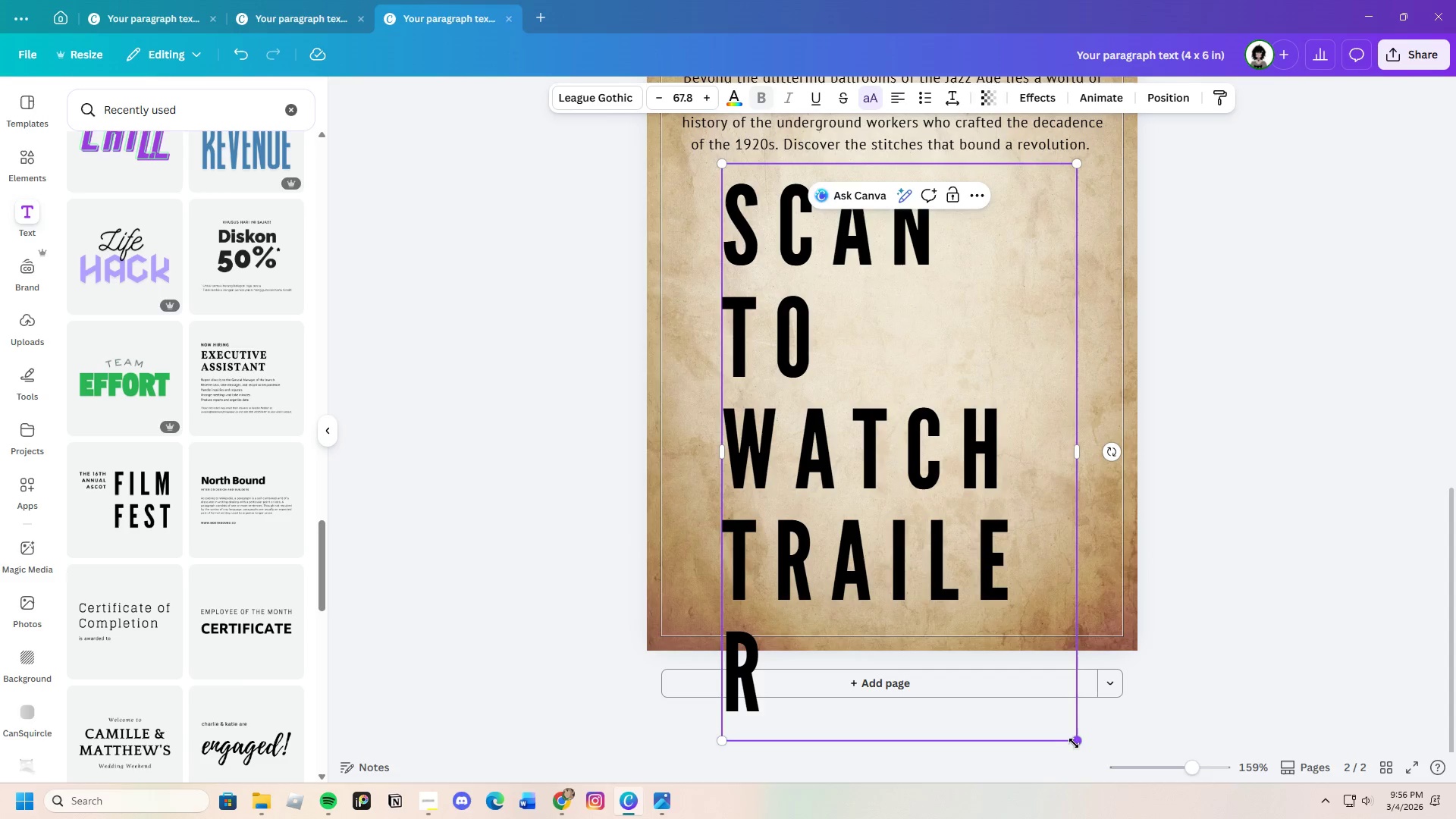 
left_click_drag(start_coordinate=[1078, 740], to_coordinate=[927, 495])
 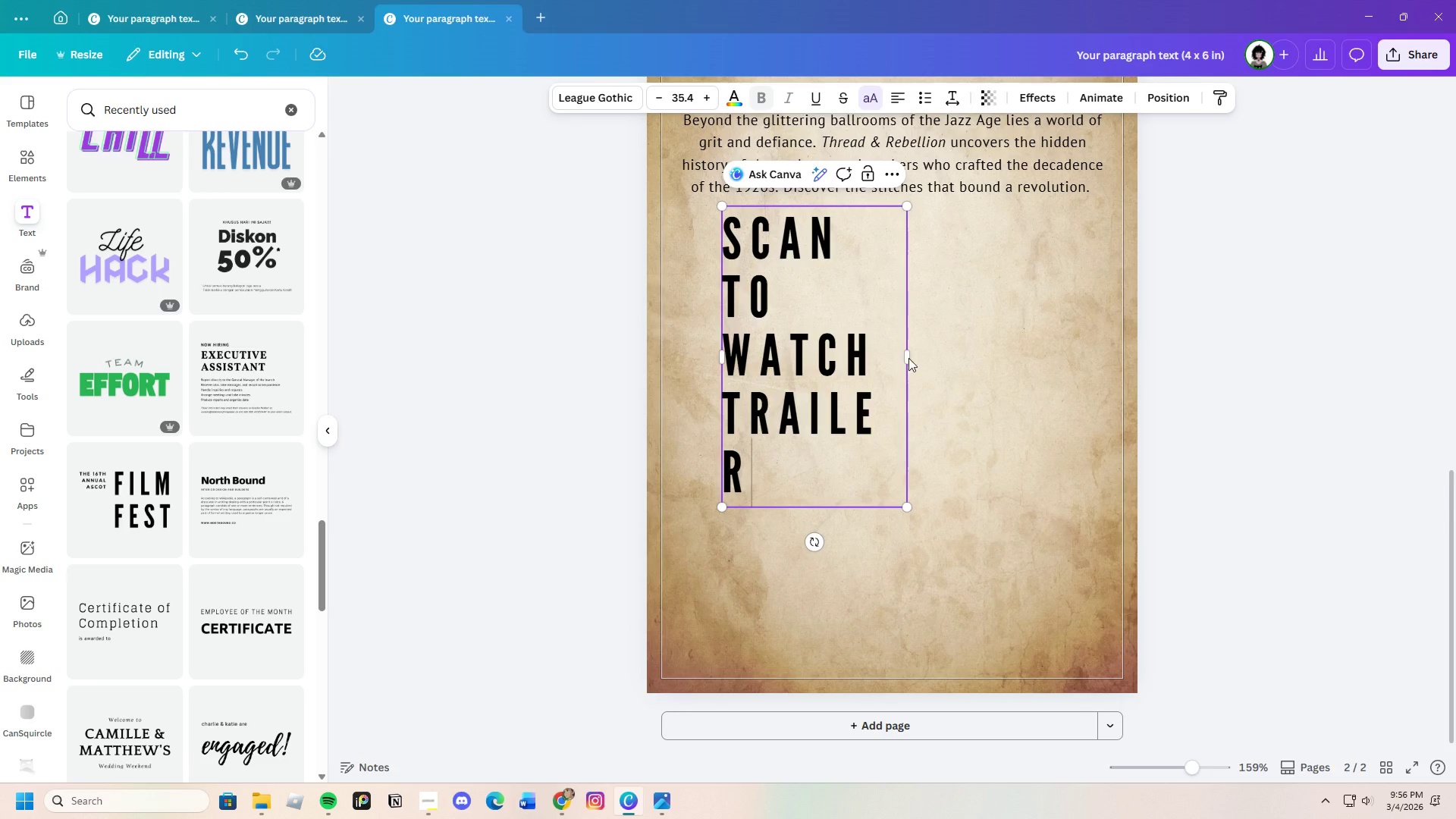 
left_click_drag(start_coordinate=[912, 357], to_coordinate=[926, 350])
 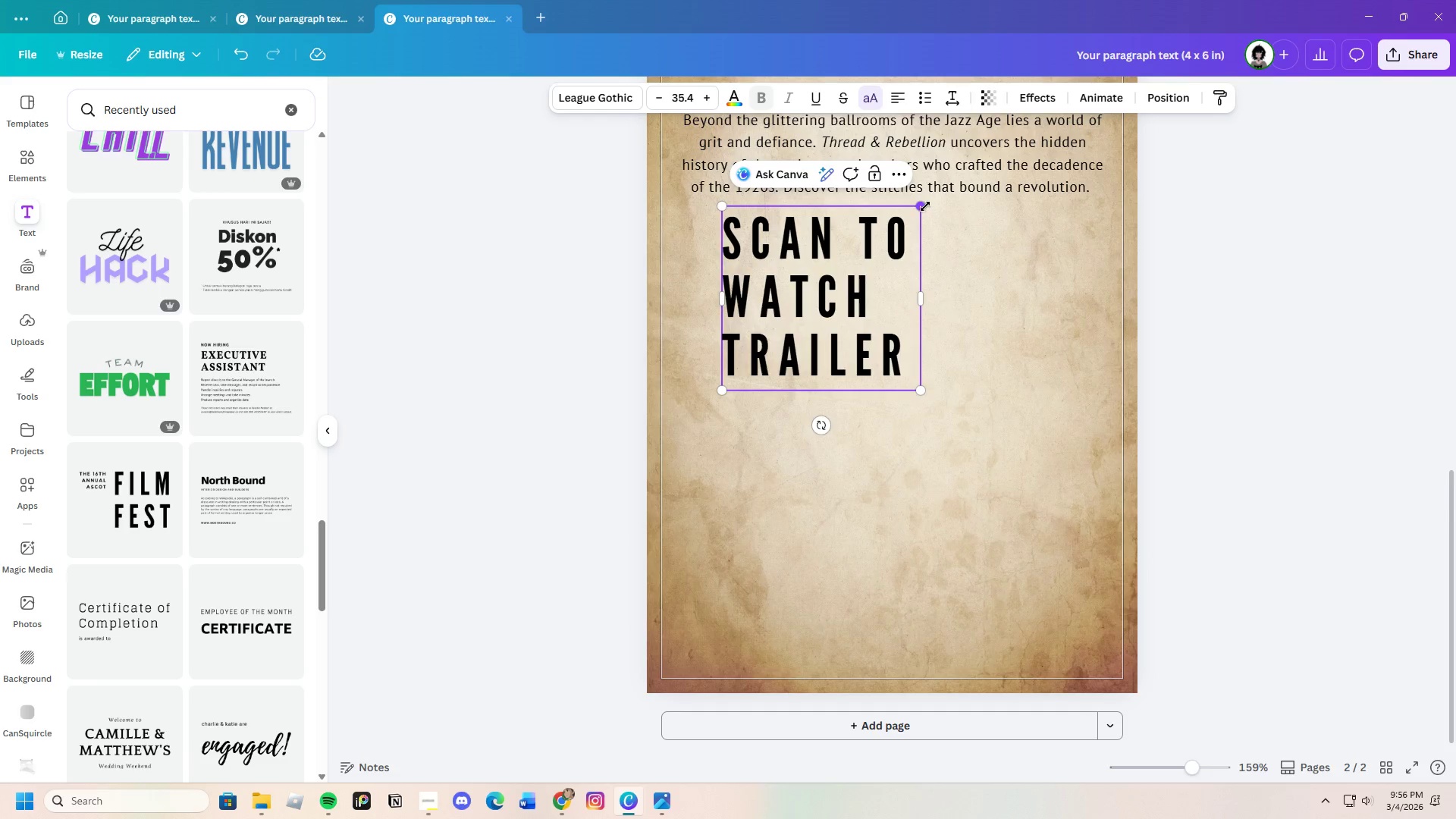 
left_click_drag(start_coordinate=[921, 204], to_coordinate=[844, 274])
 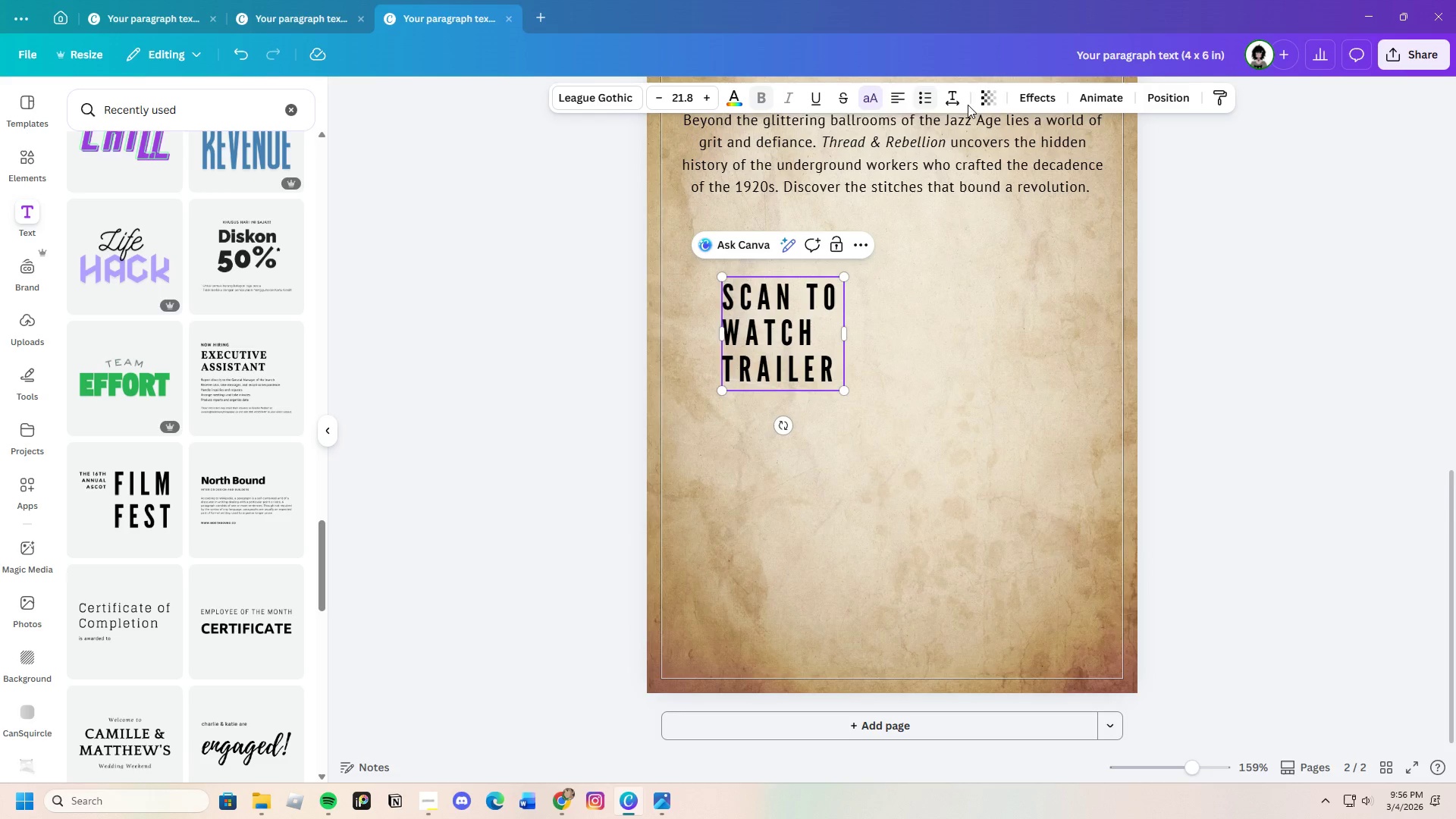 
left_click([959, 104])
 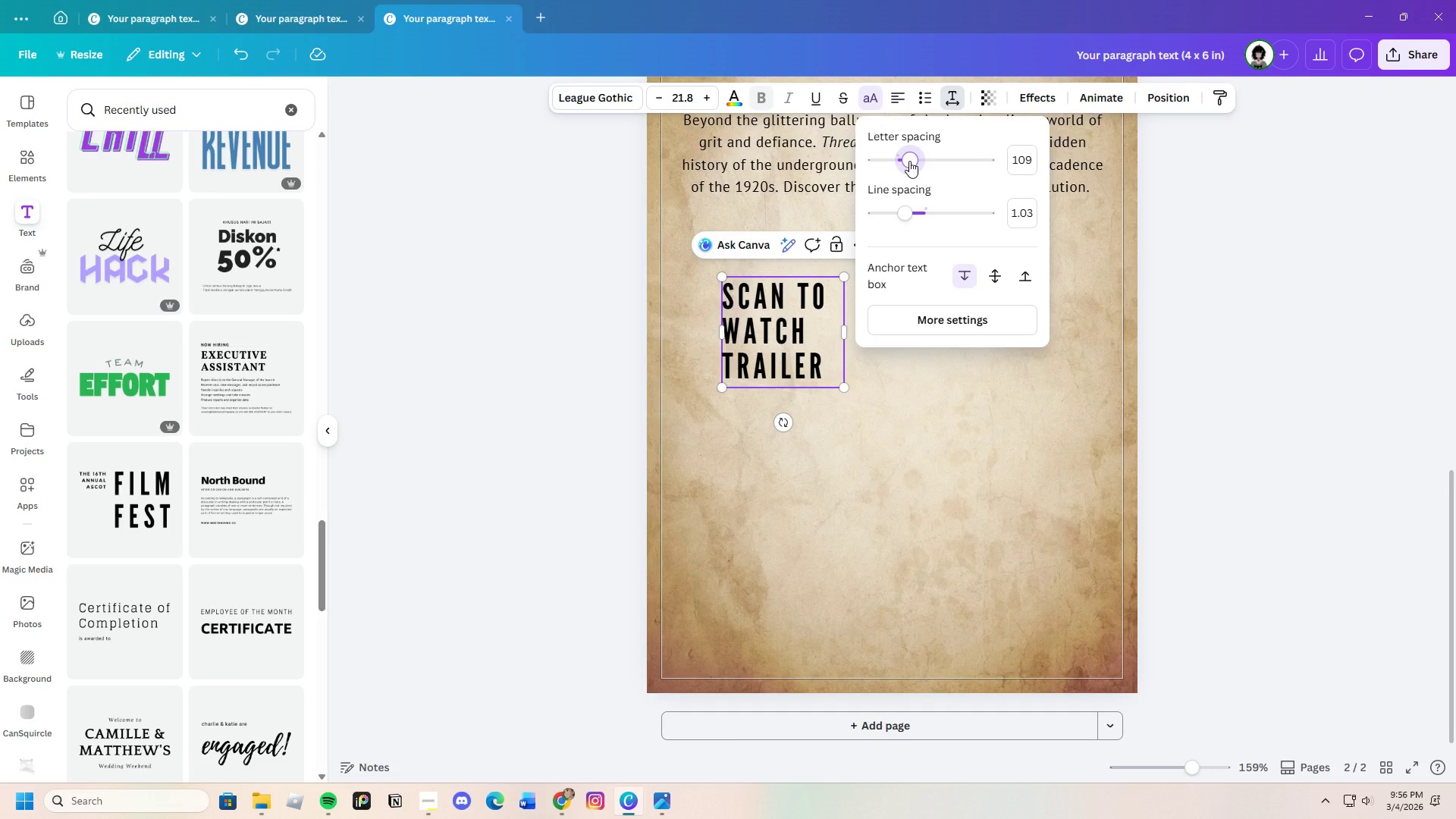 
wait(9.83)
 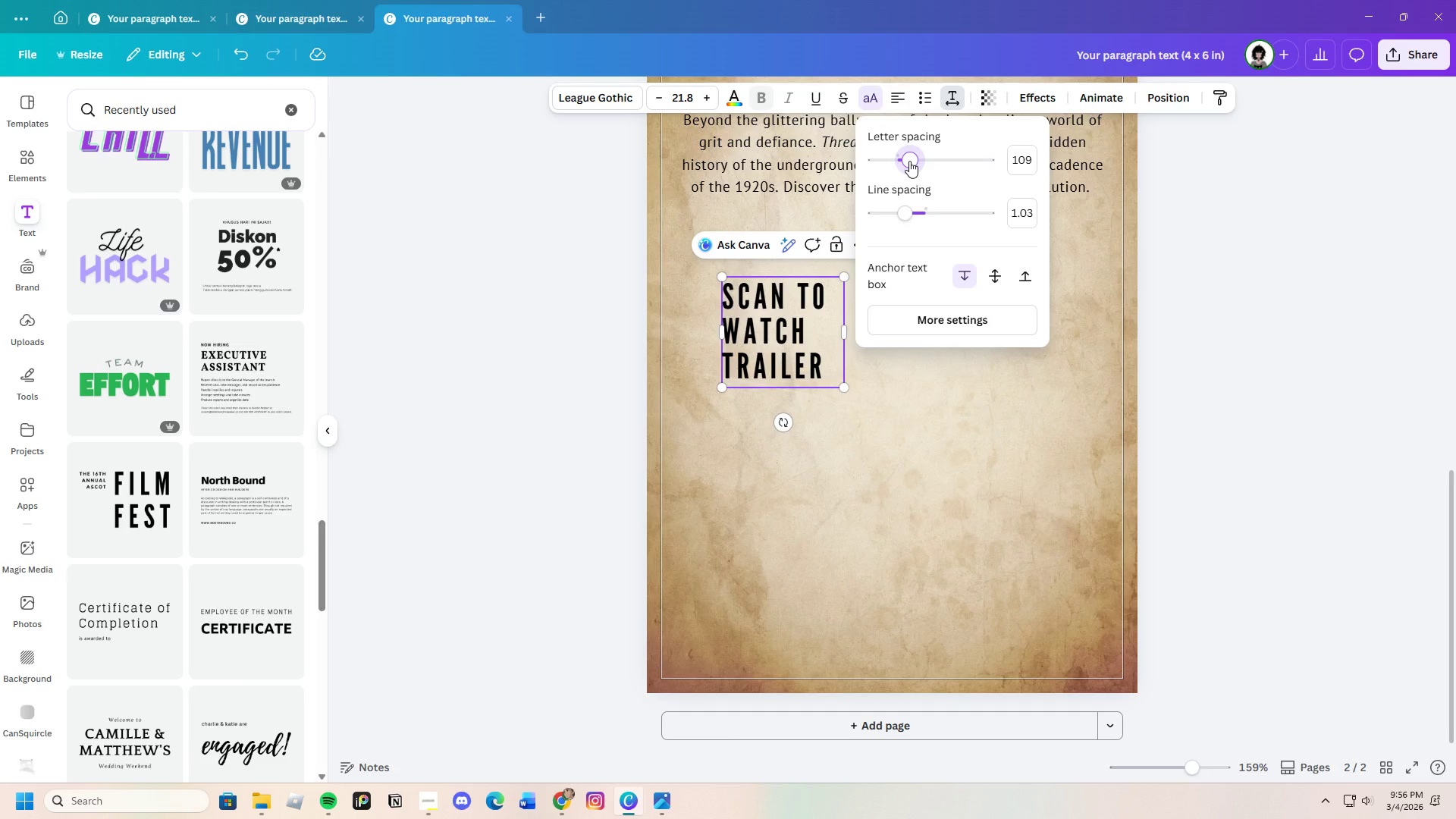 
left_click([894, 100])
 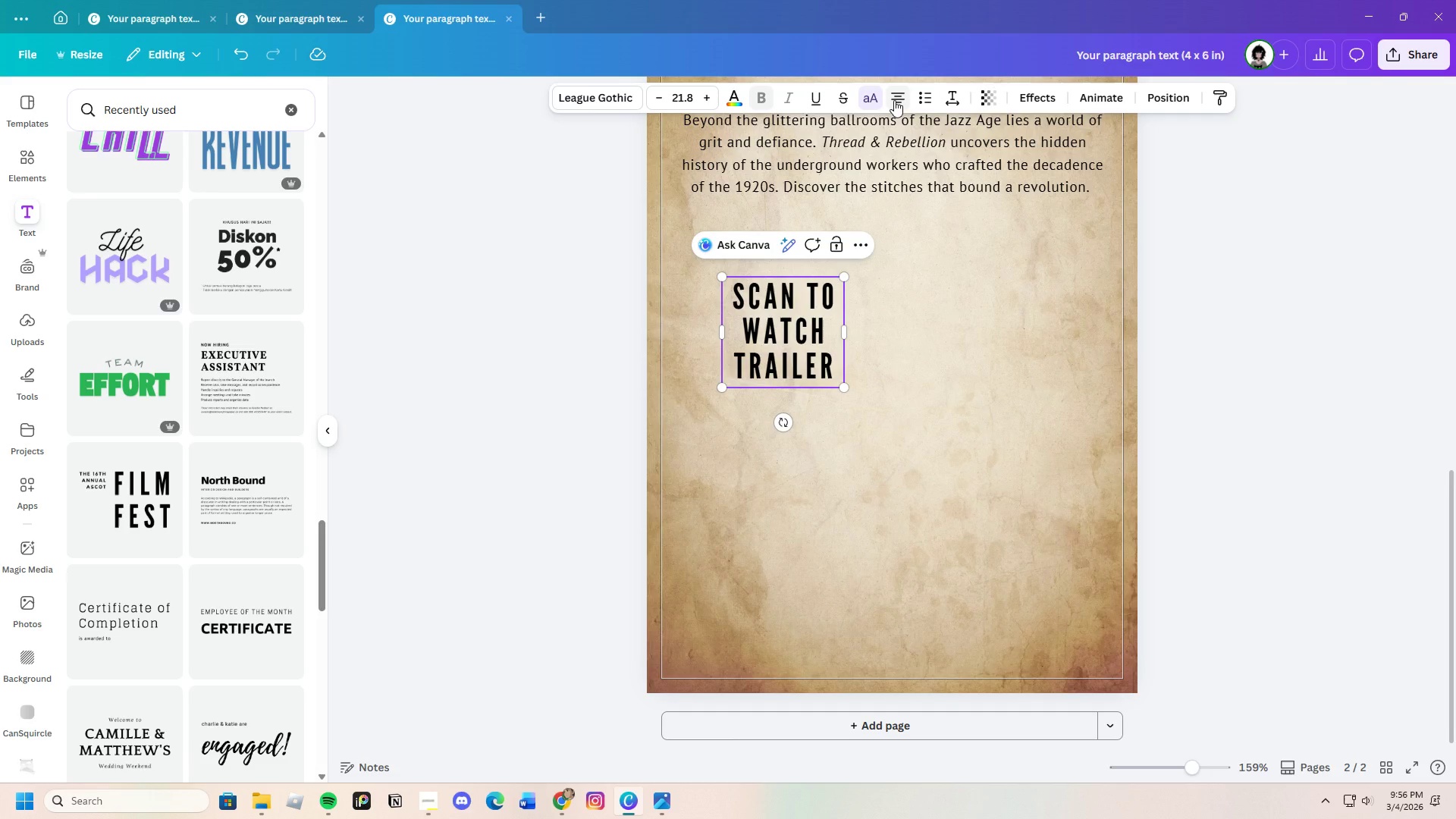 
left_click([894, 100])
 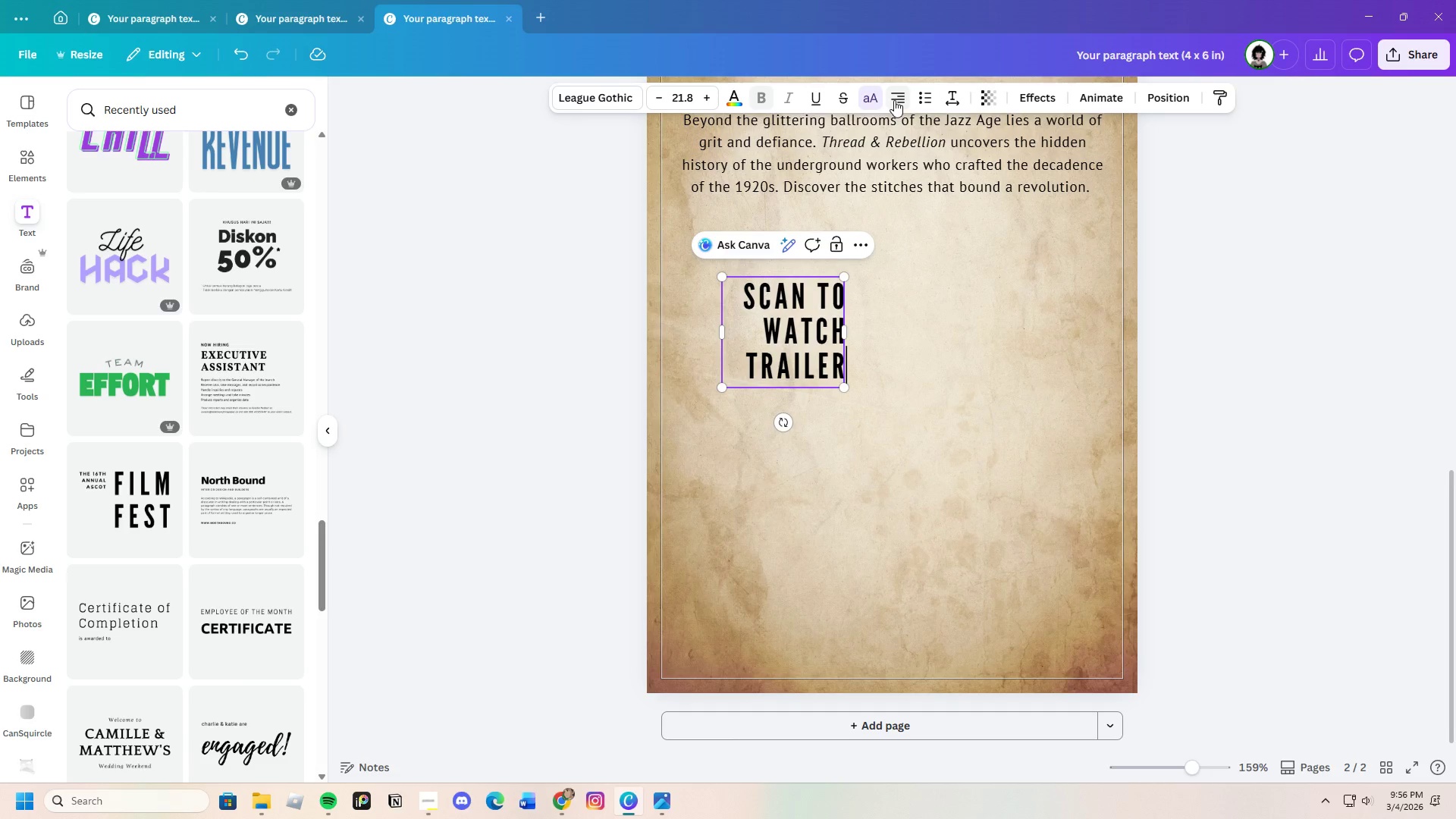 
left_click([894, 100])
 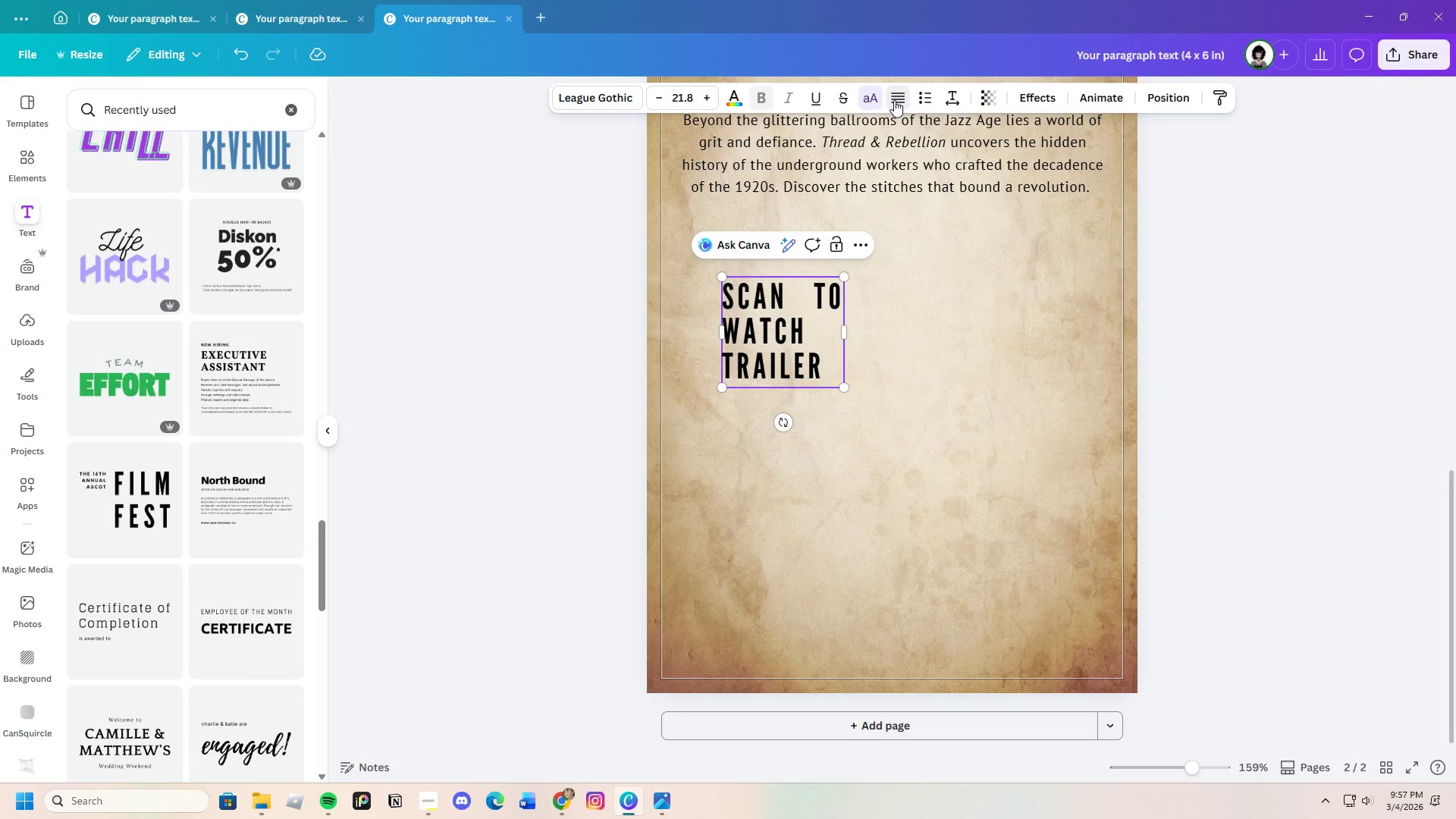 
left_click([894, 100])
 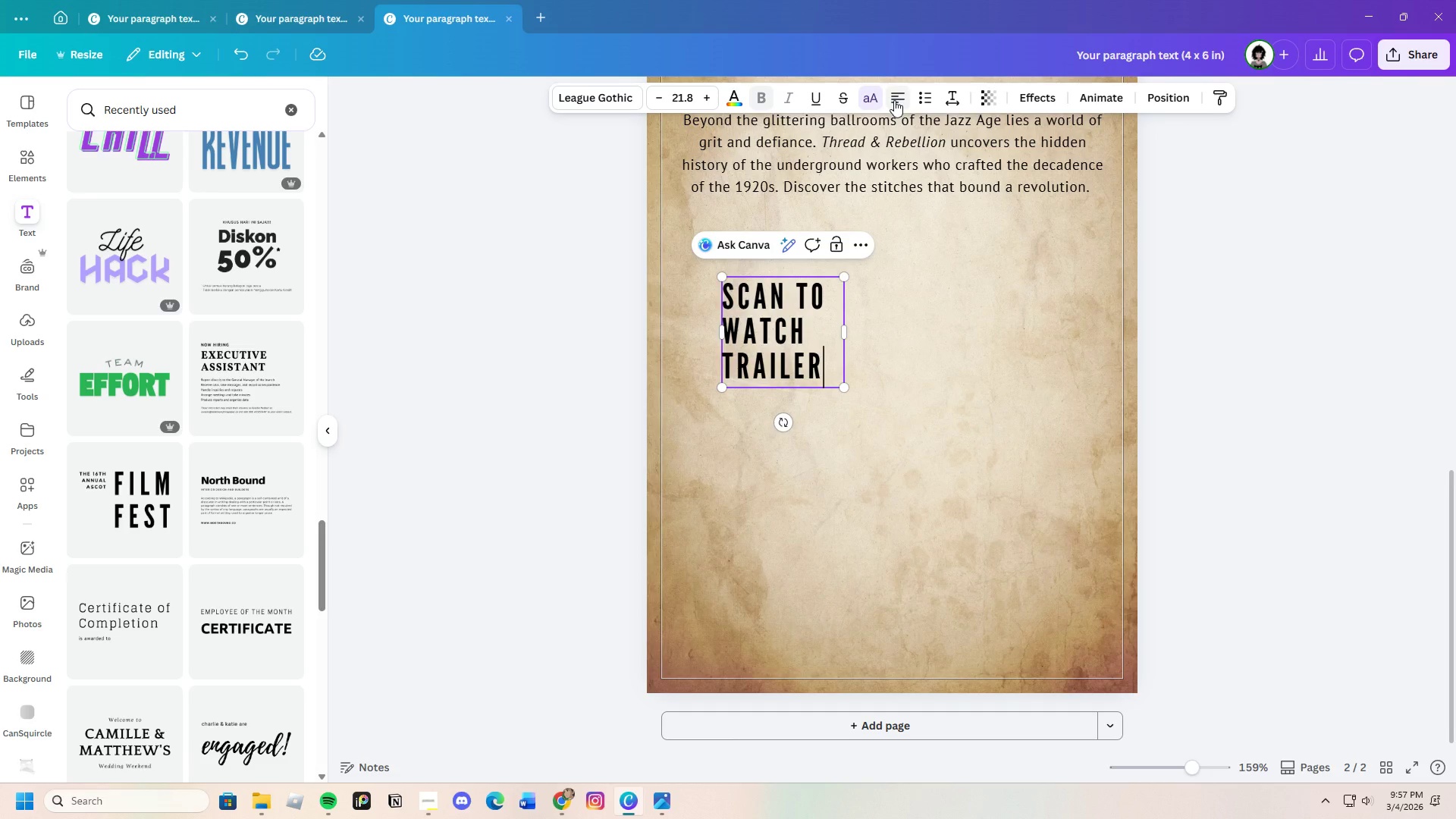 
left_click([894, 100])
 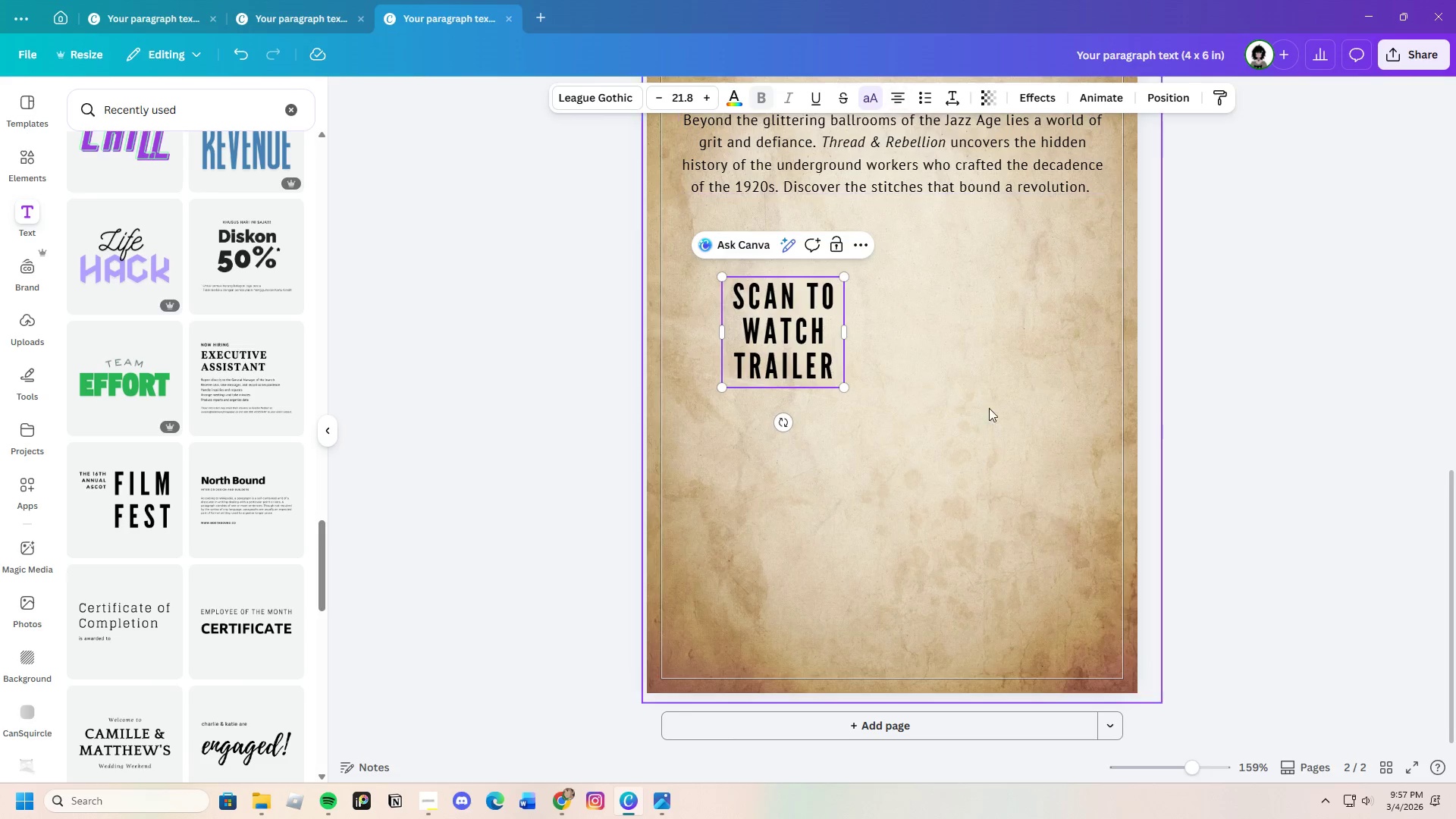 
left_click([981, 411])
 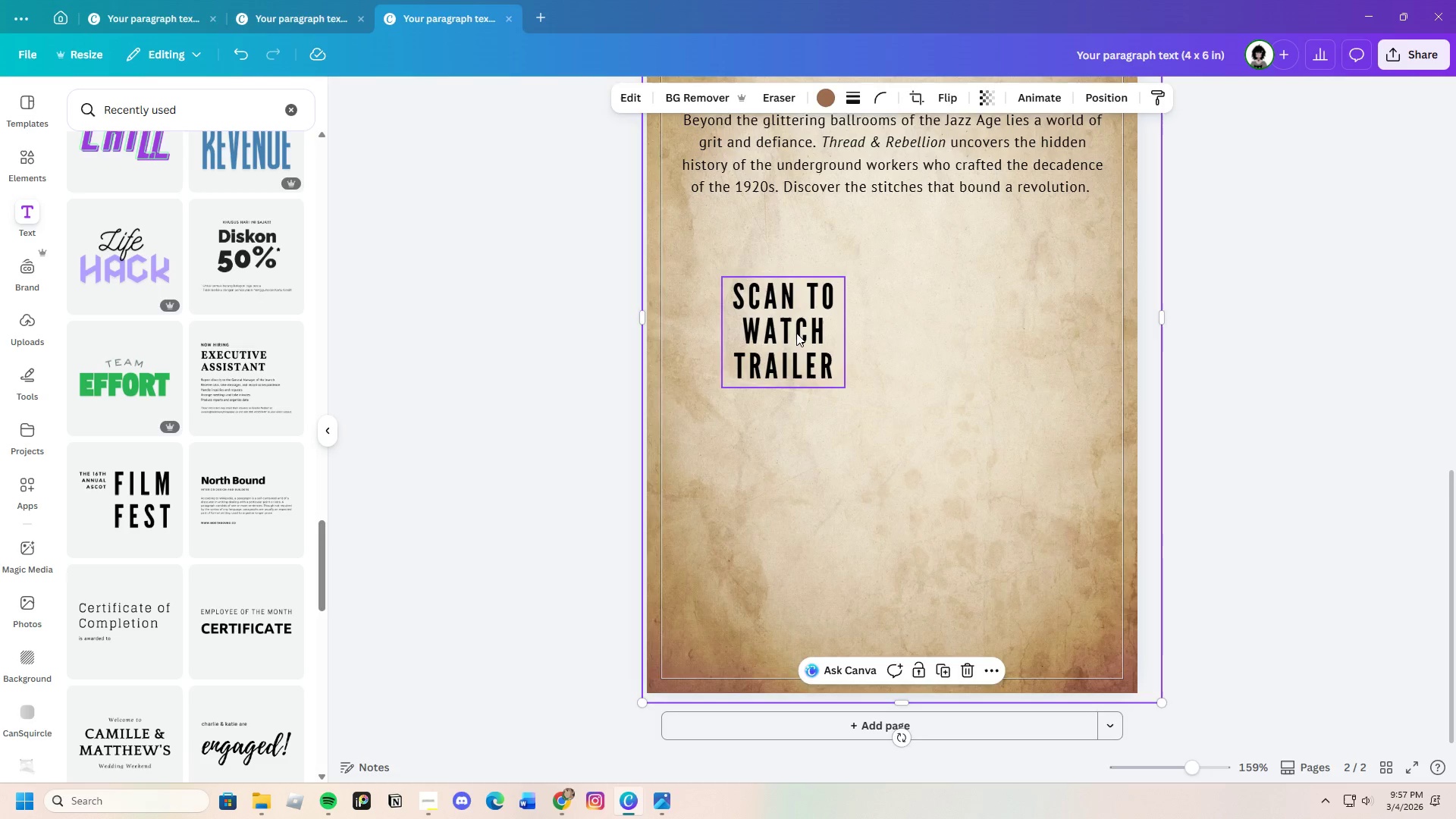 
left_click_drag(start_coordinate=[792, 331], to_coordinate=[759, 296])
 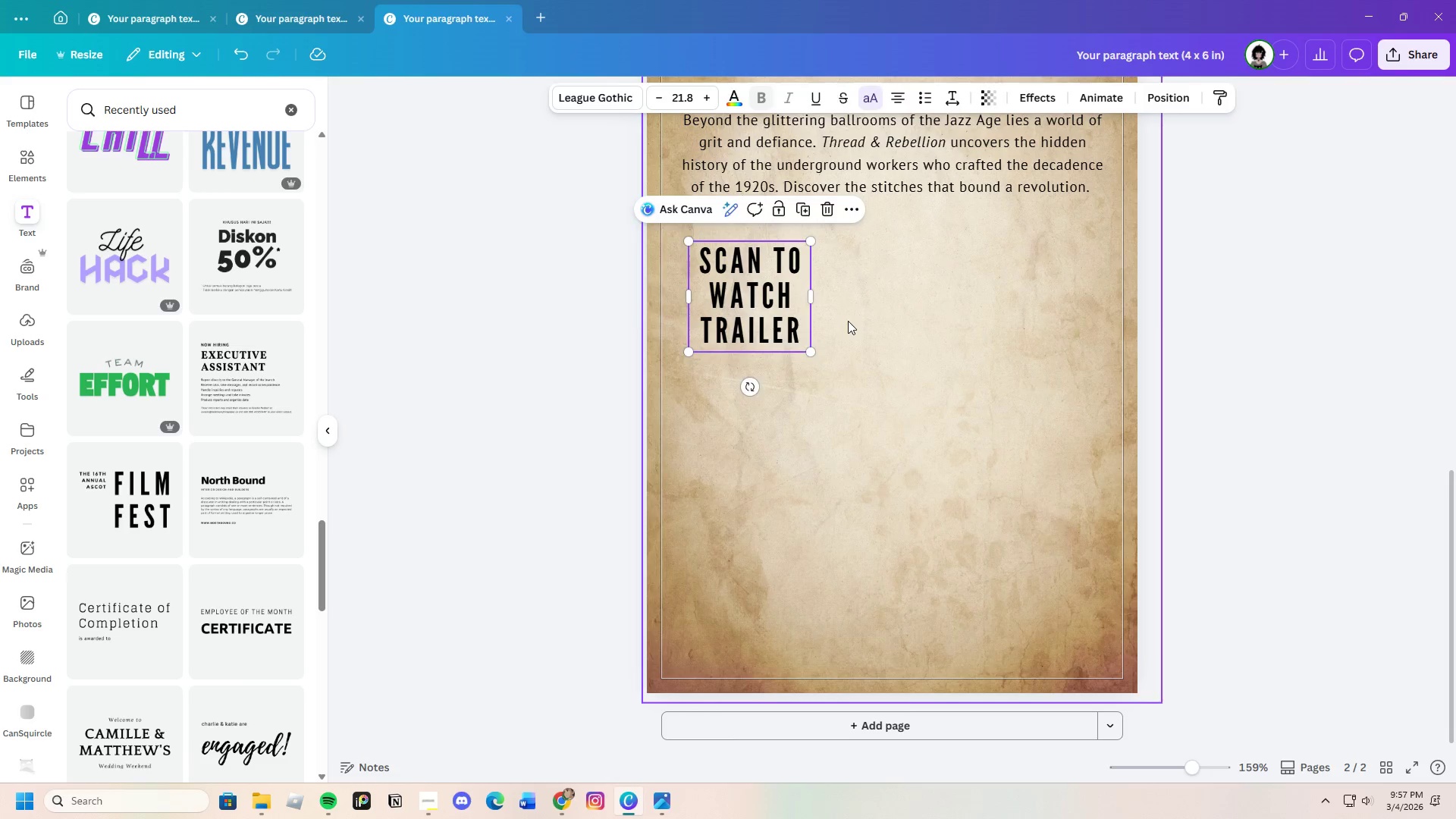 
left_click([848, 321])
 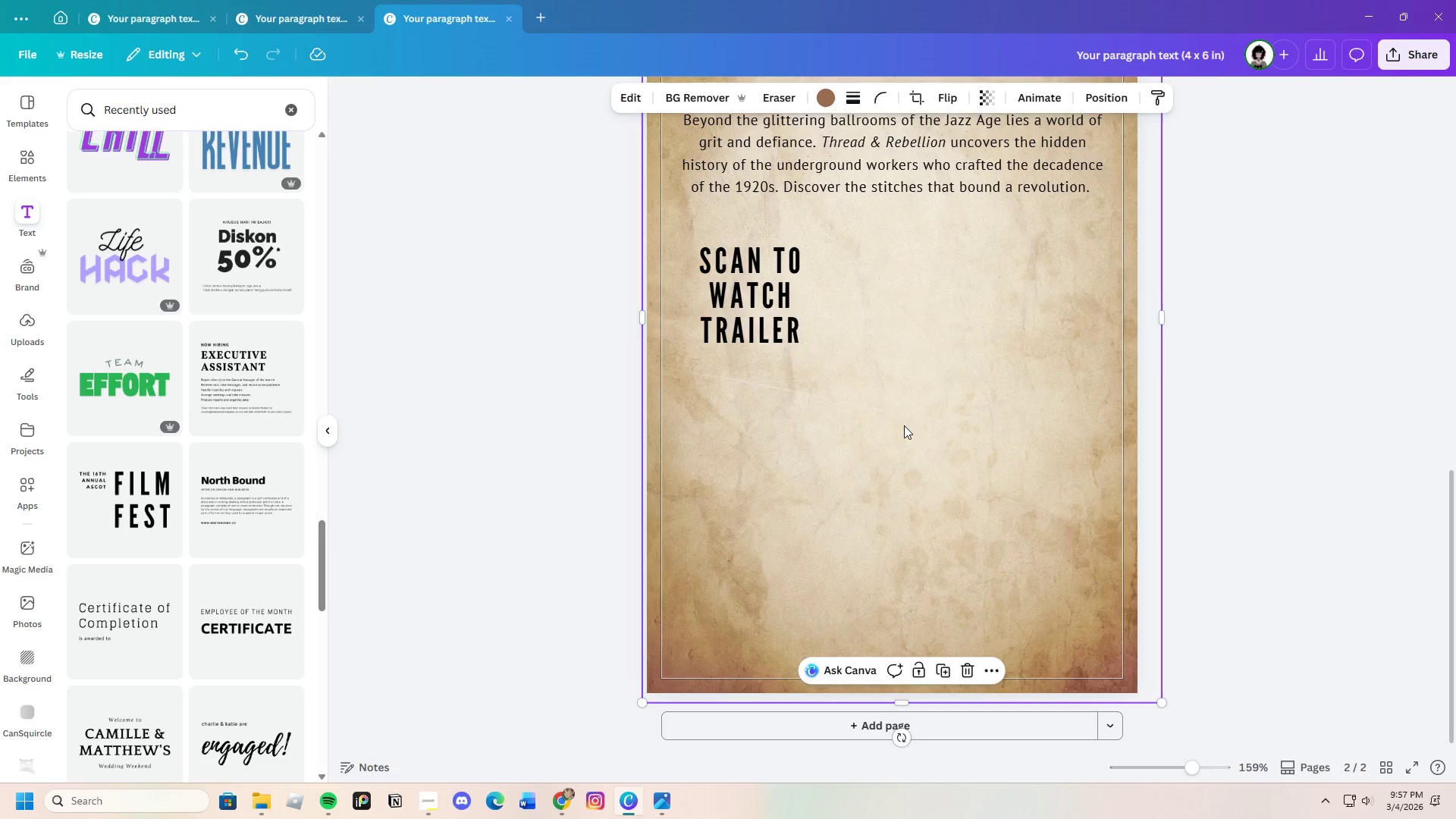 
scroll: coordinate [905, 432], scroll_direction: up, amount: 1.0
 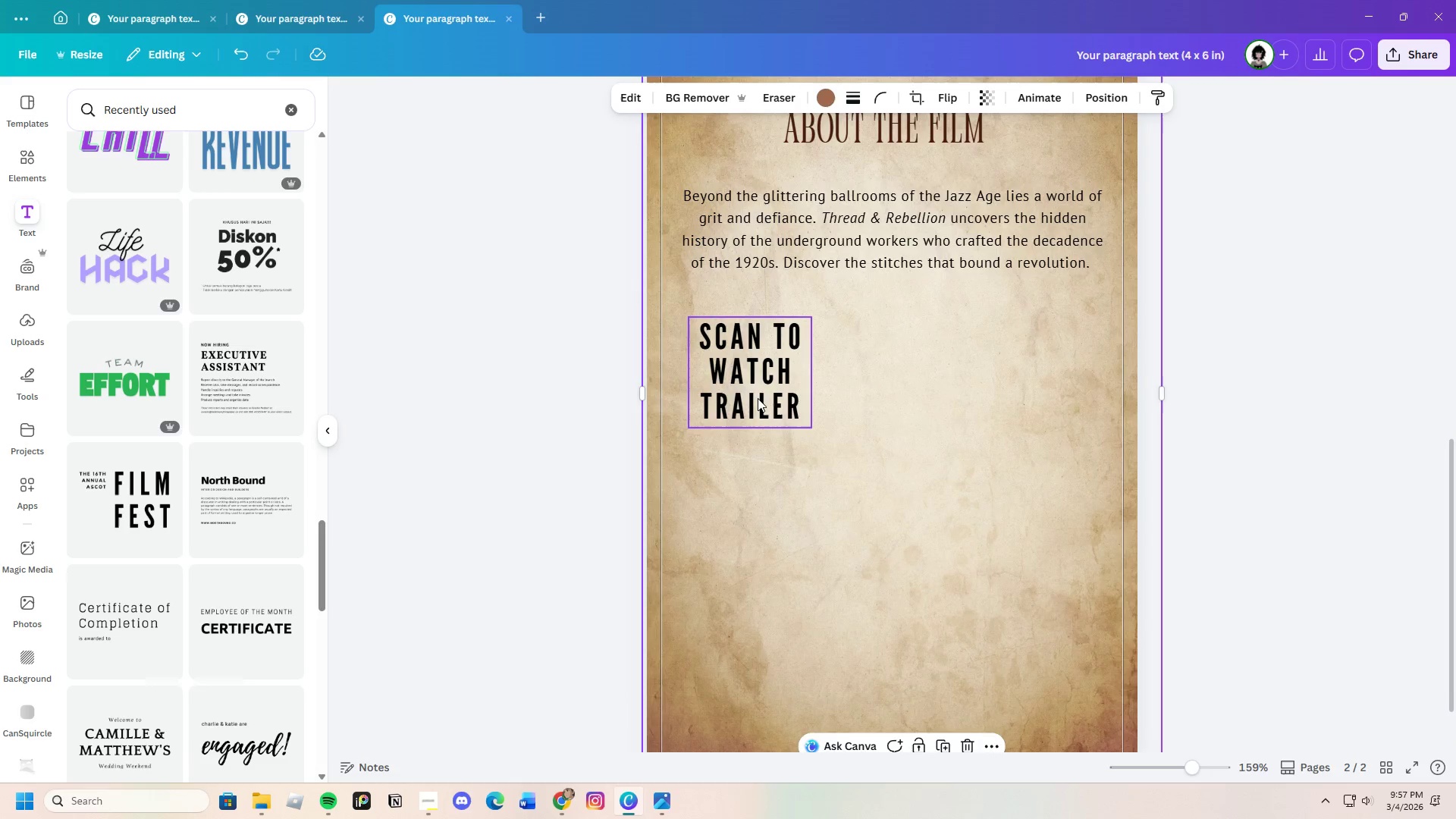 
left_click_drag(start_coordinate=[755, 391], to_coordinate=[759, 413])
 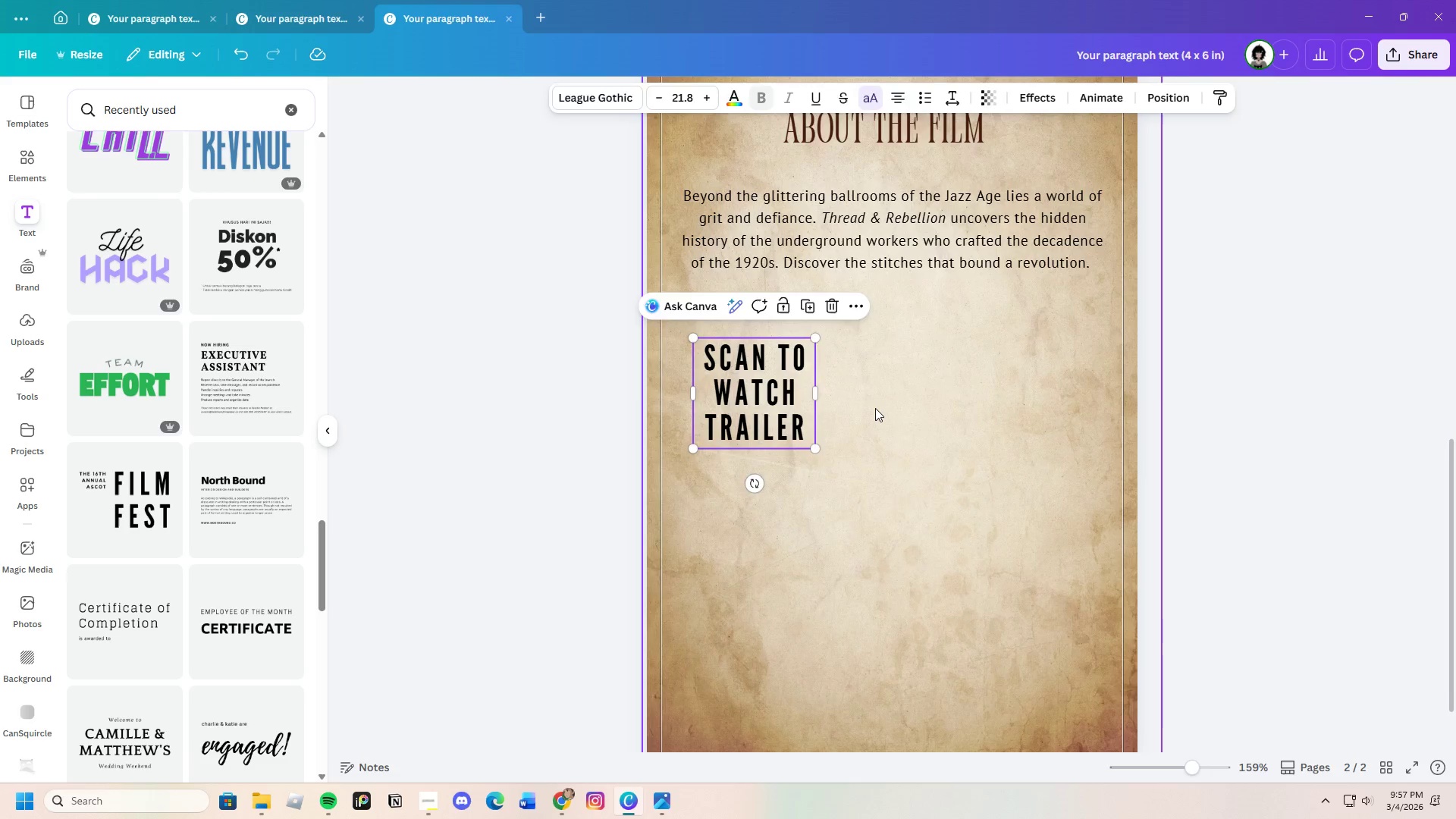 
left_click([875, 408])
 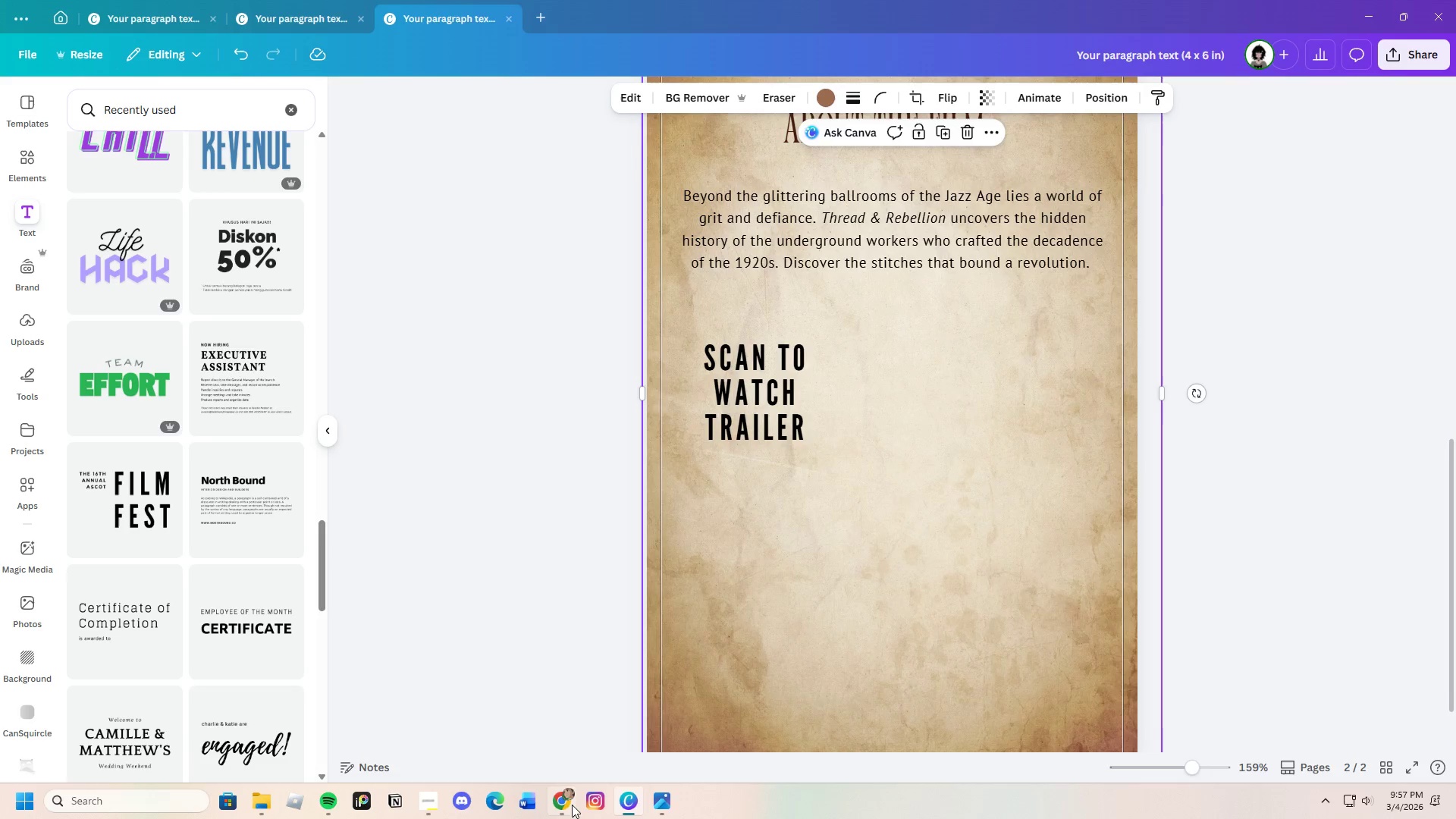 
left_click([570, 800])
 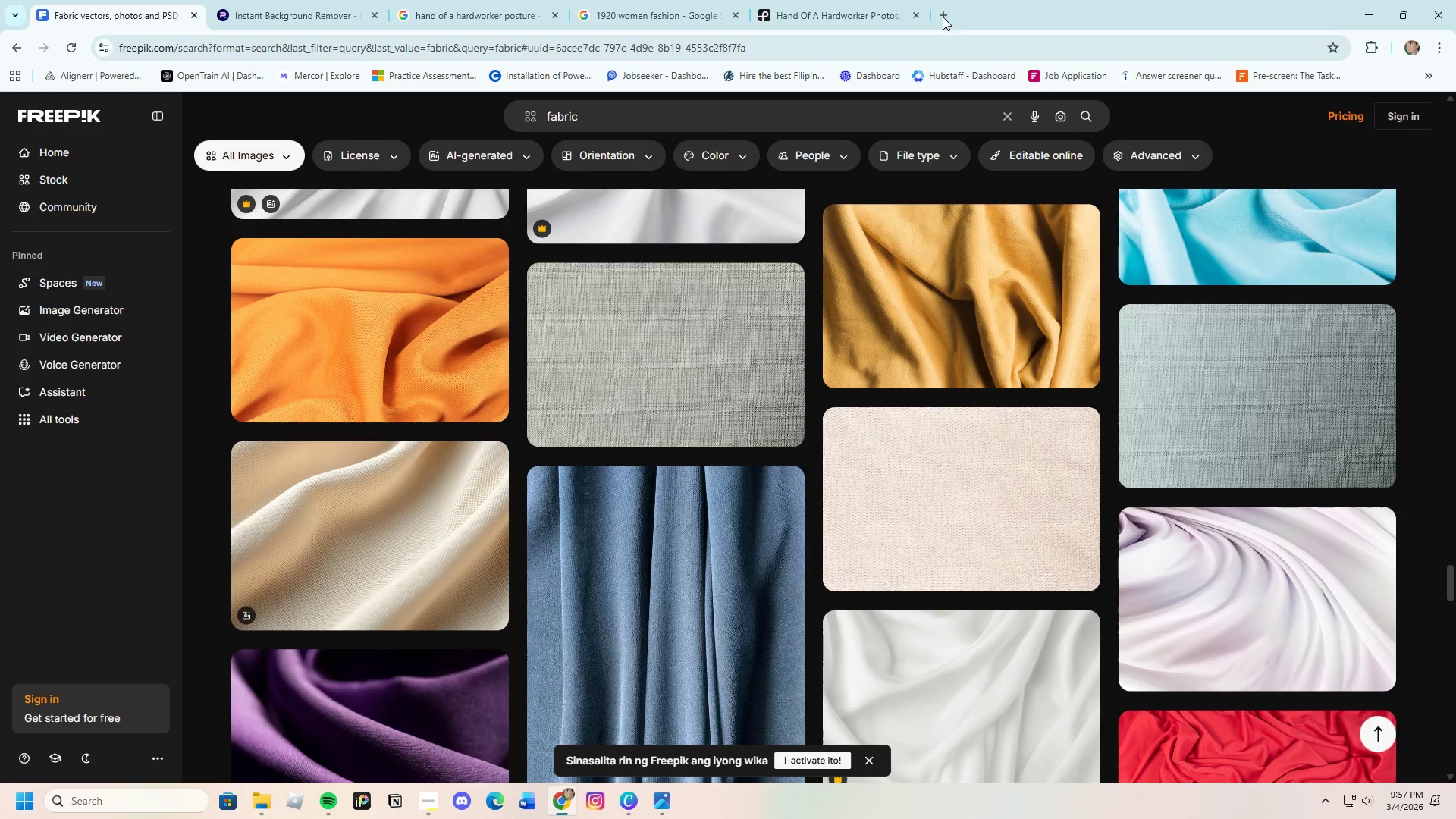 
left_click([944, 14])
 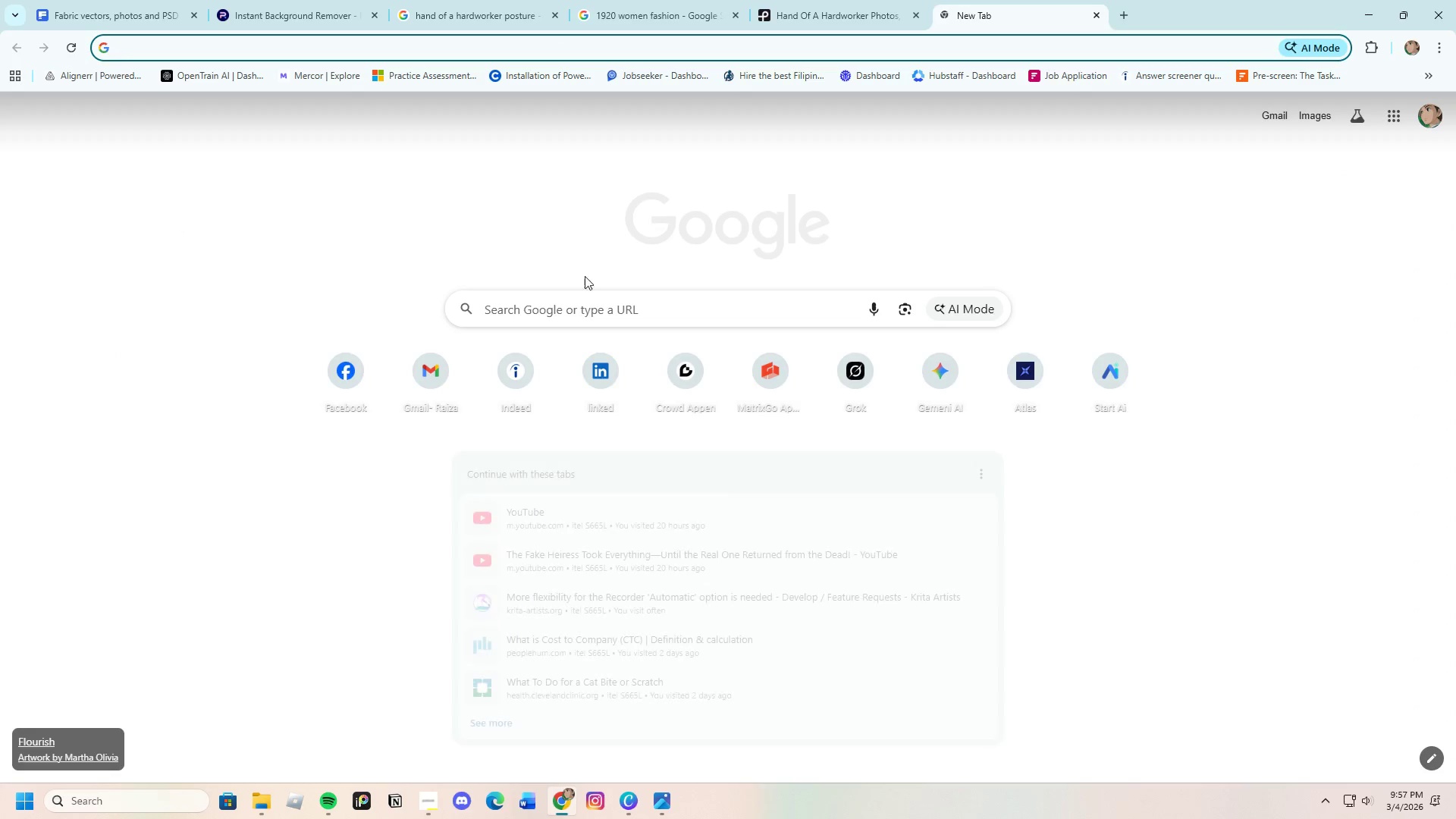 
left_click([578, 303])
 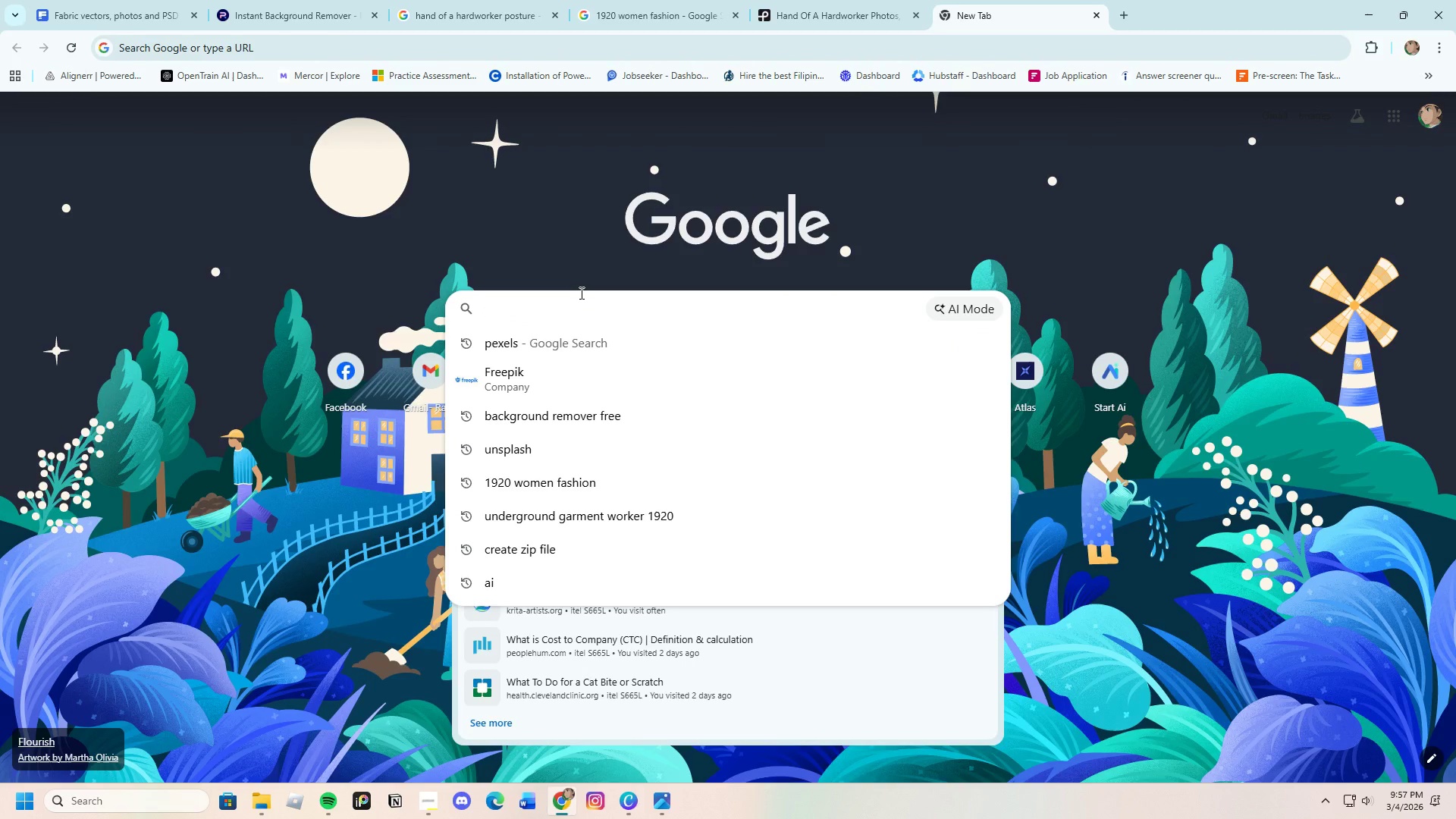 
type(creayt)
key(Backspace)
type(e )
key(Backspace)
type(qr code)
 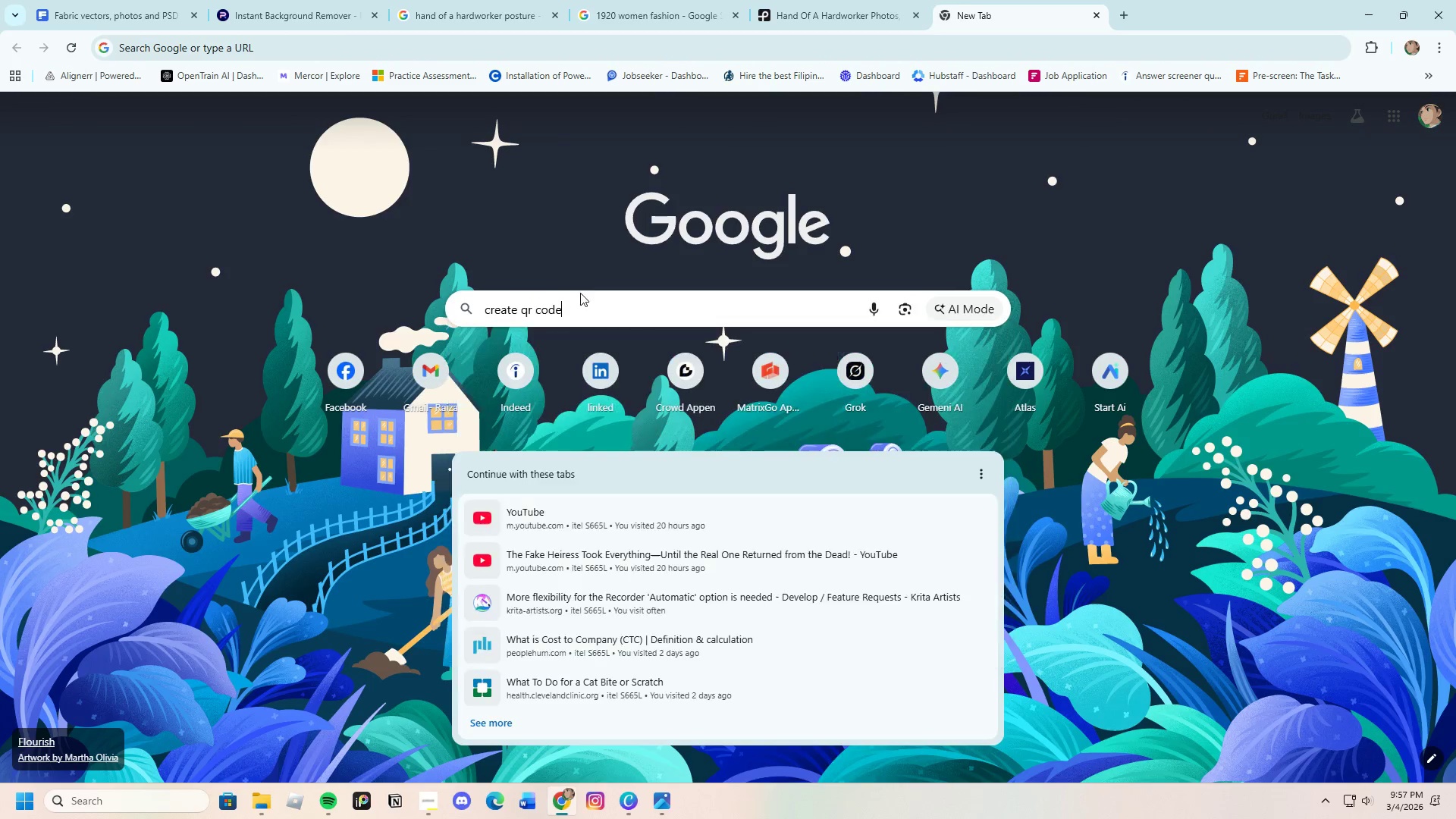 
key(Enter)
 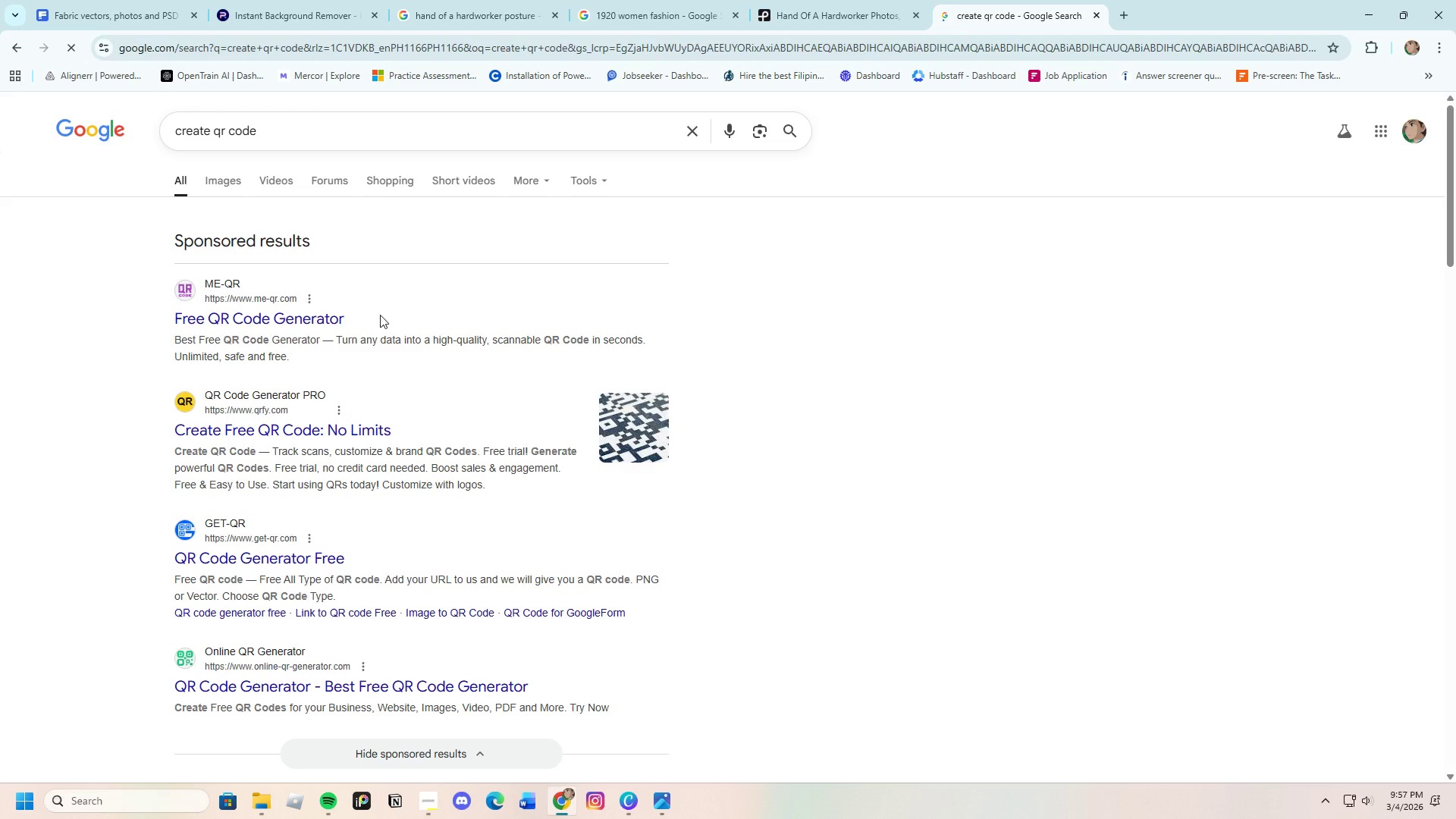 
left_click([341, 316])
 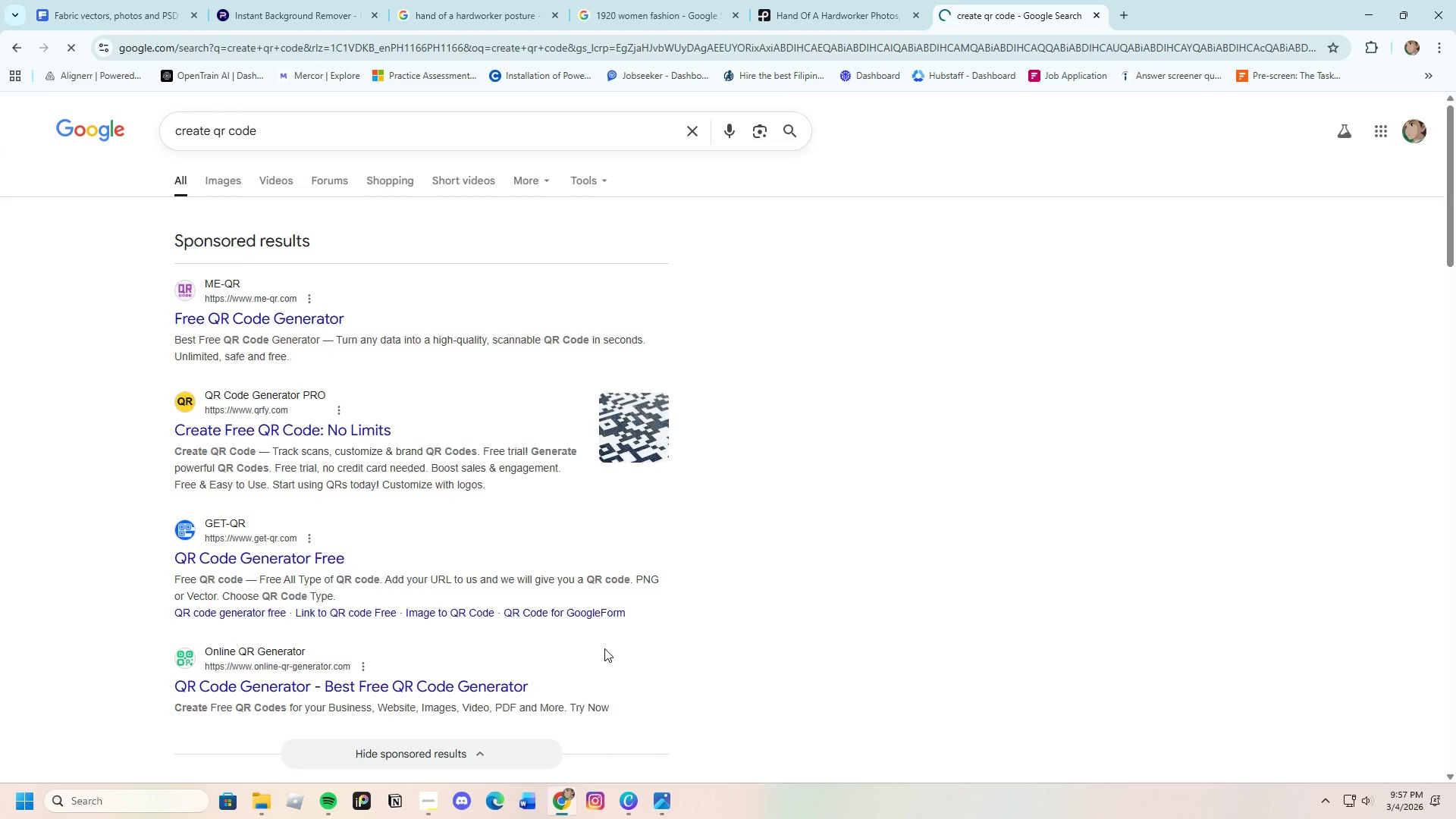 
mouse_move([544, 585])
 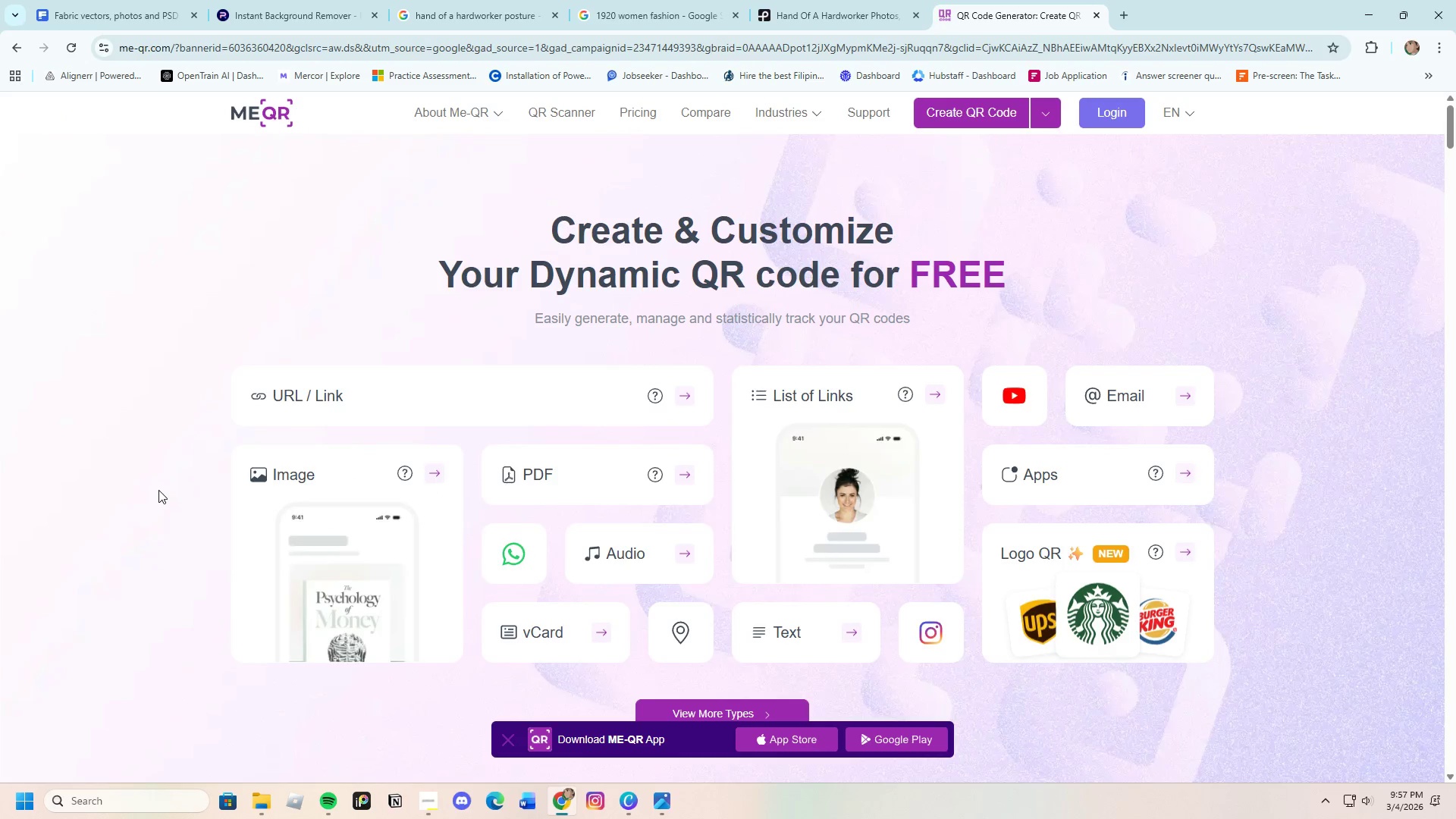 
scroll: coordinate [157, 491], scroll_direction: down, amount: 1.0
 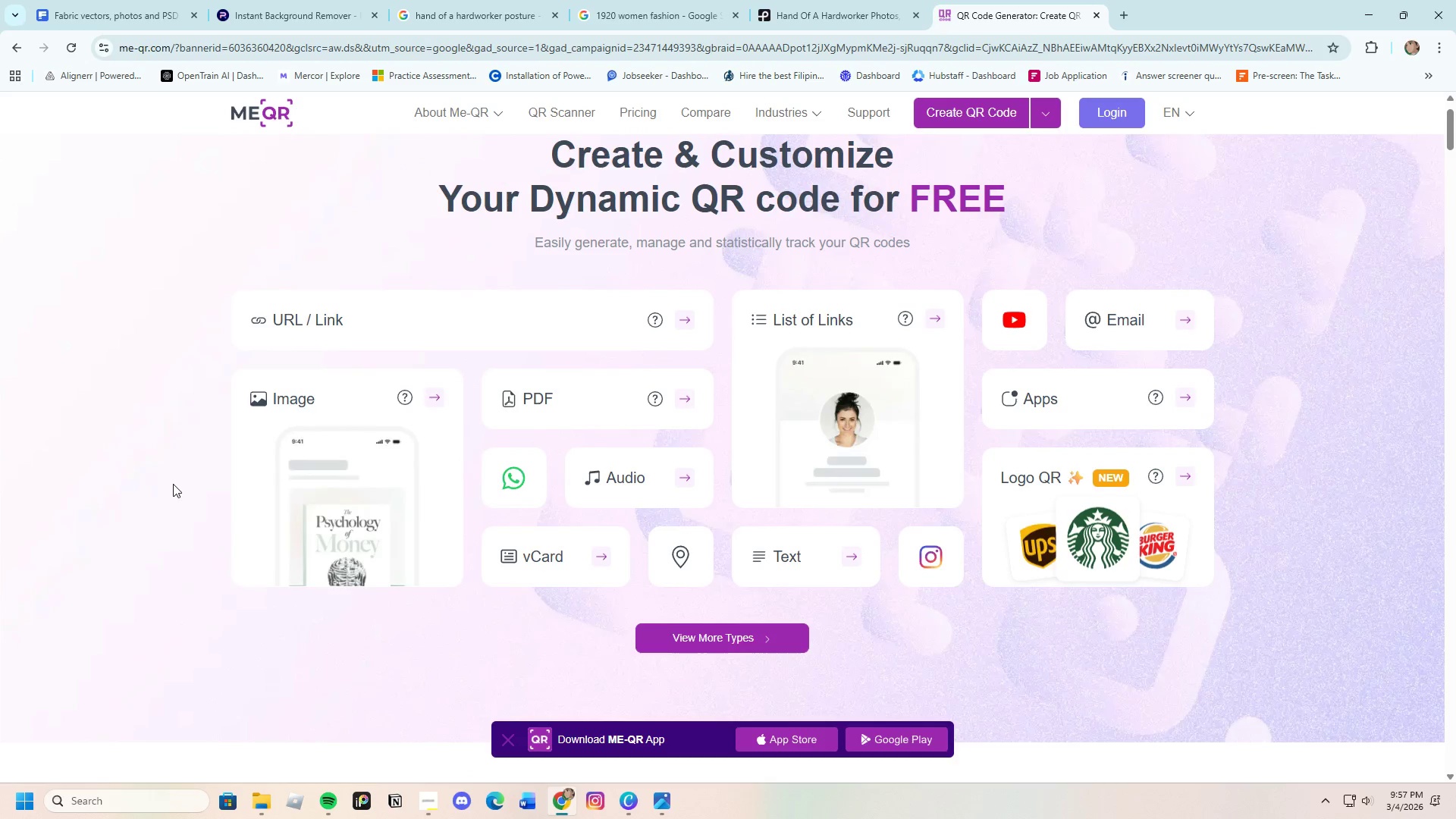 
scroll: coordinate [197, 461], scroll_direction: up, amount: 3.0
 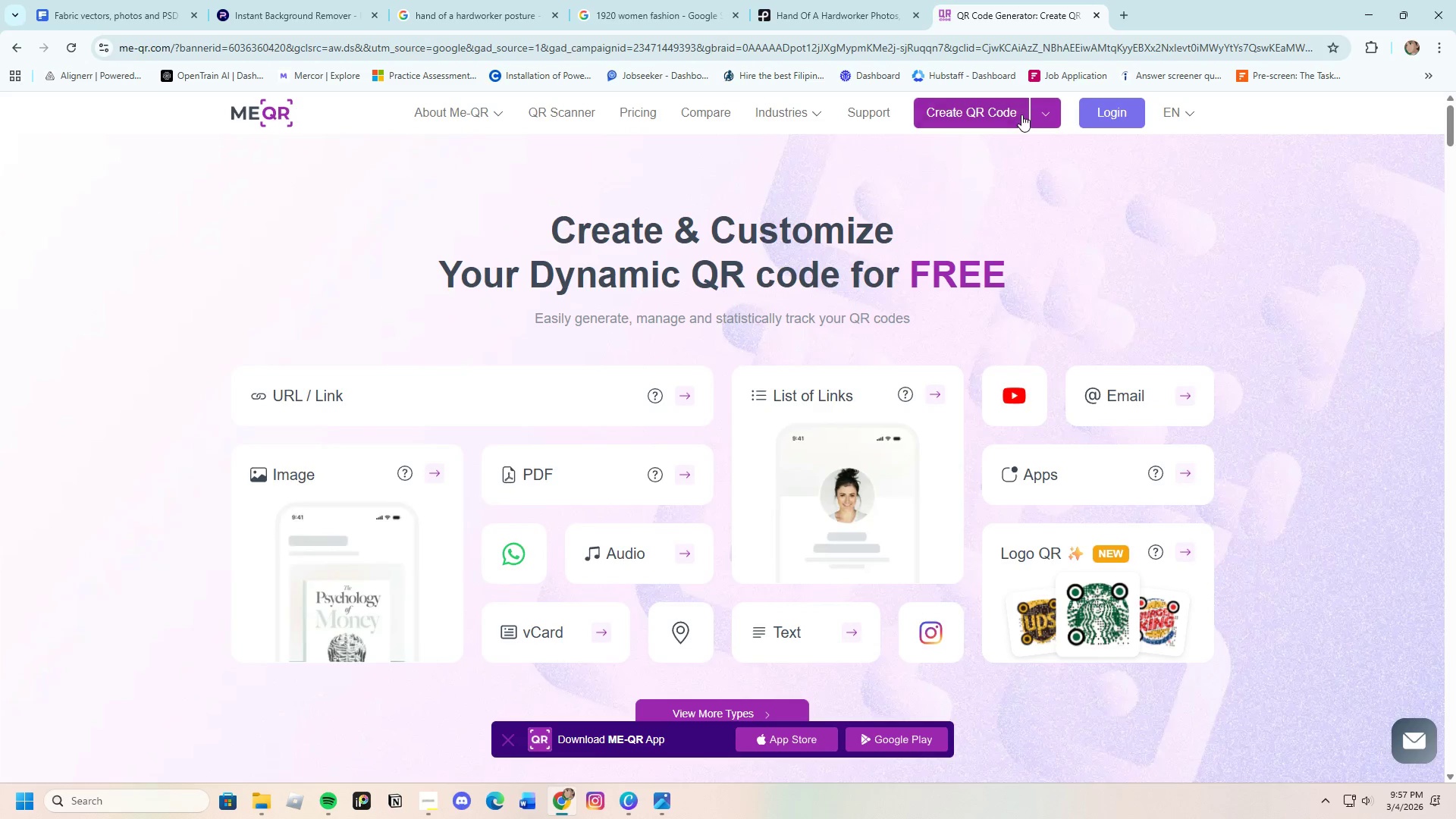 
left_click([989, 111])
 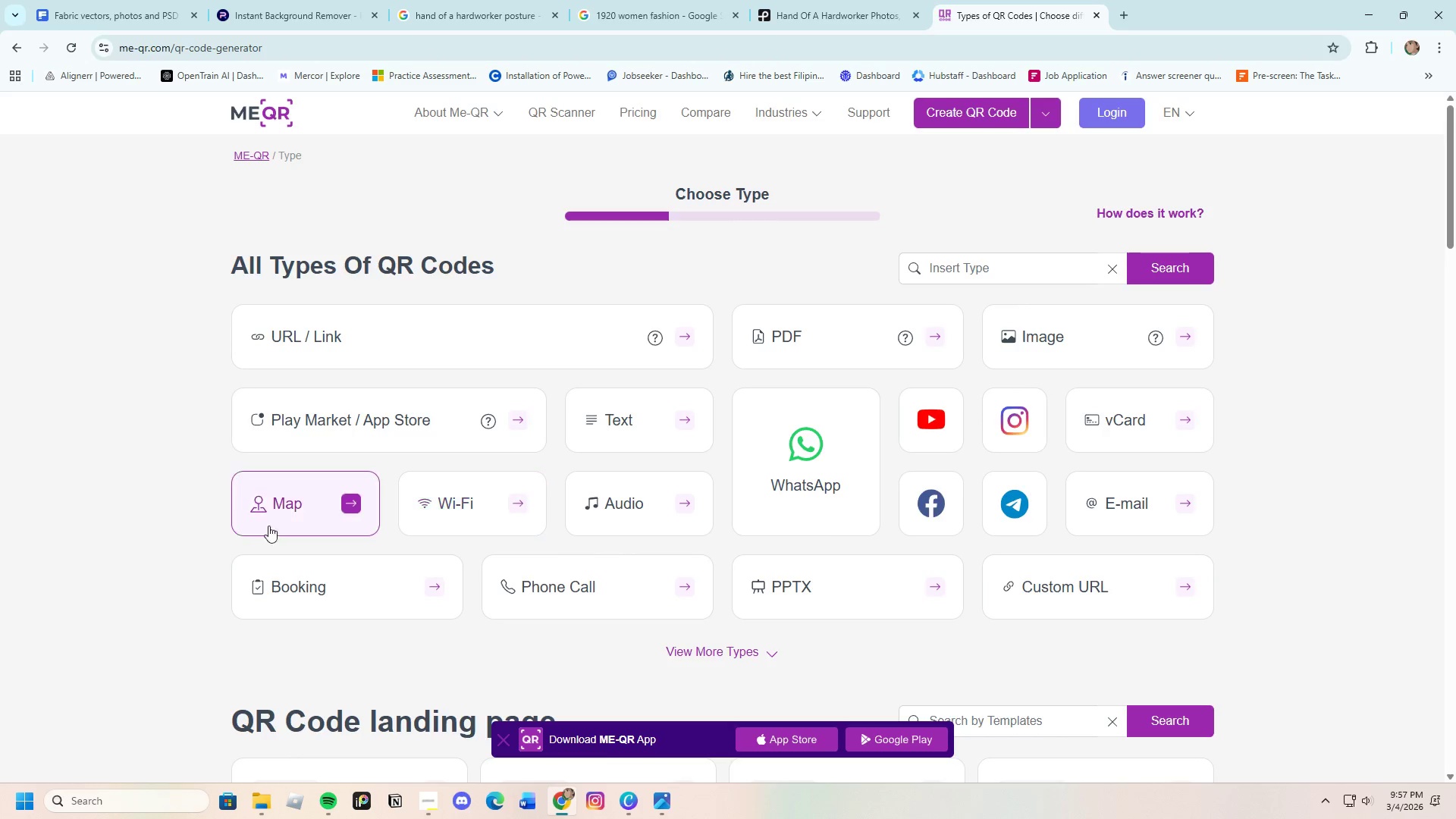 
wait(9.34)
 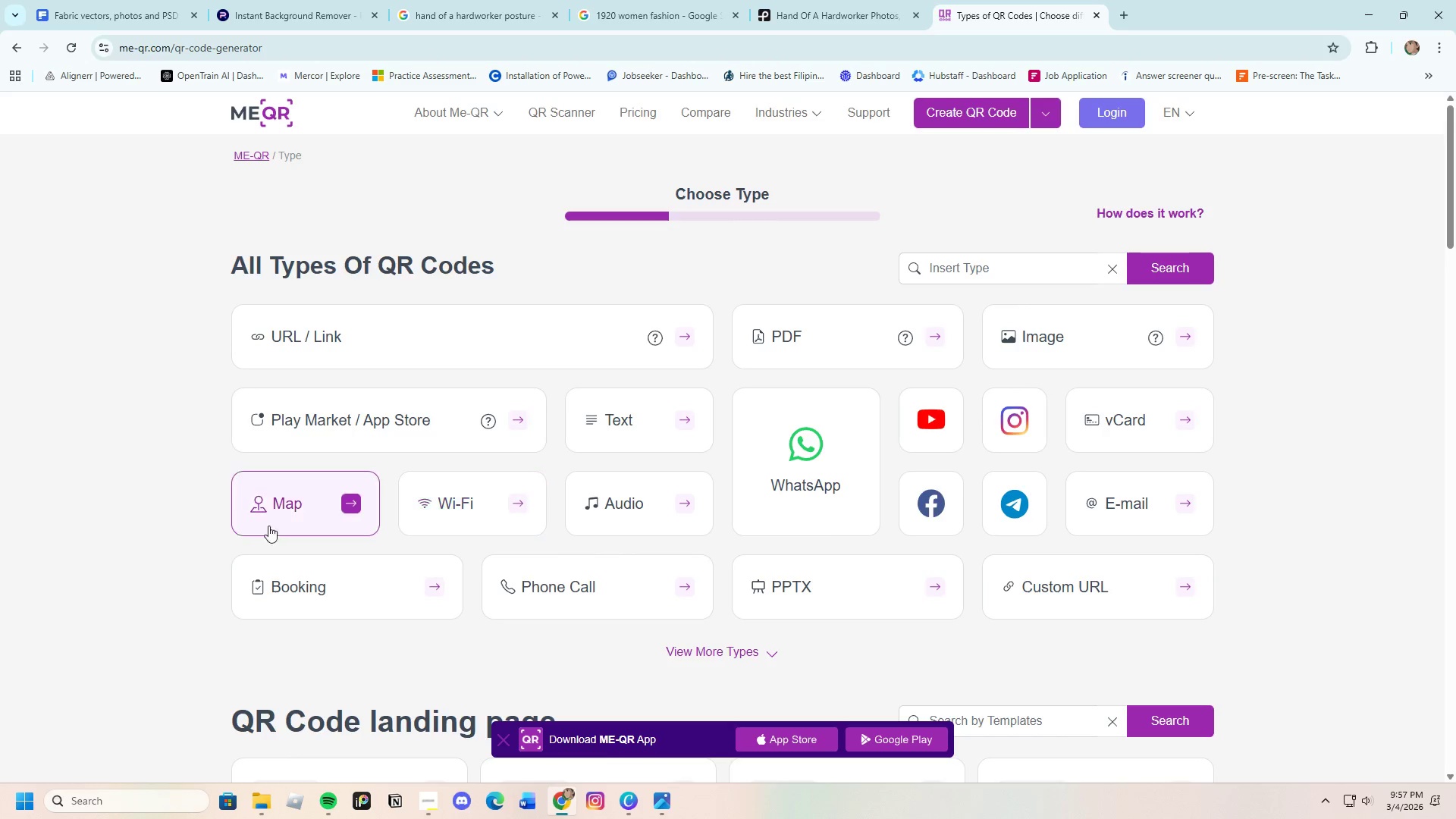 
left_click([1069, 342])
 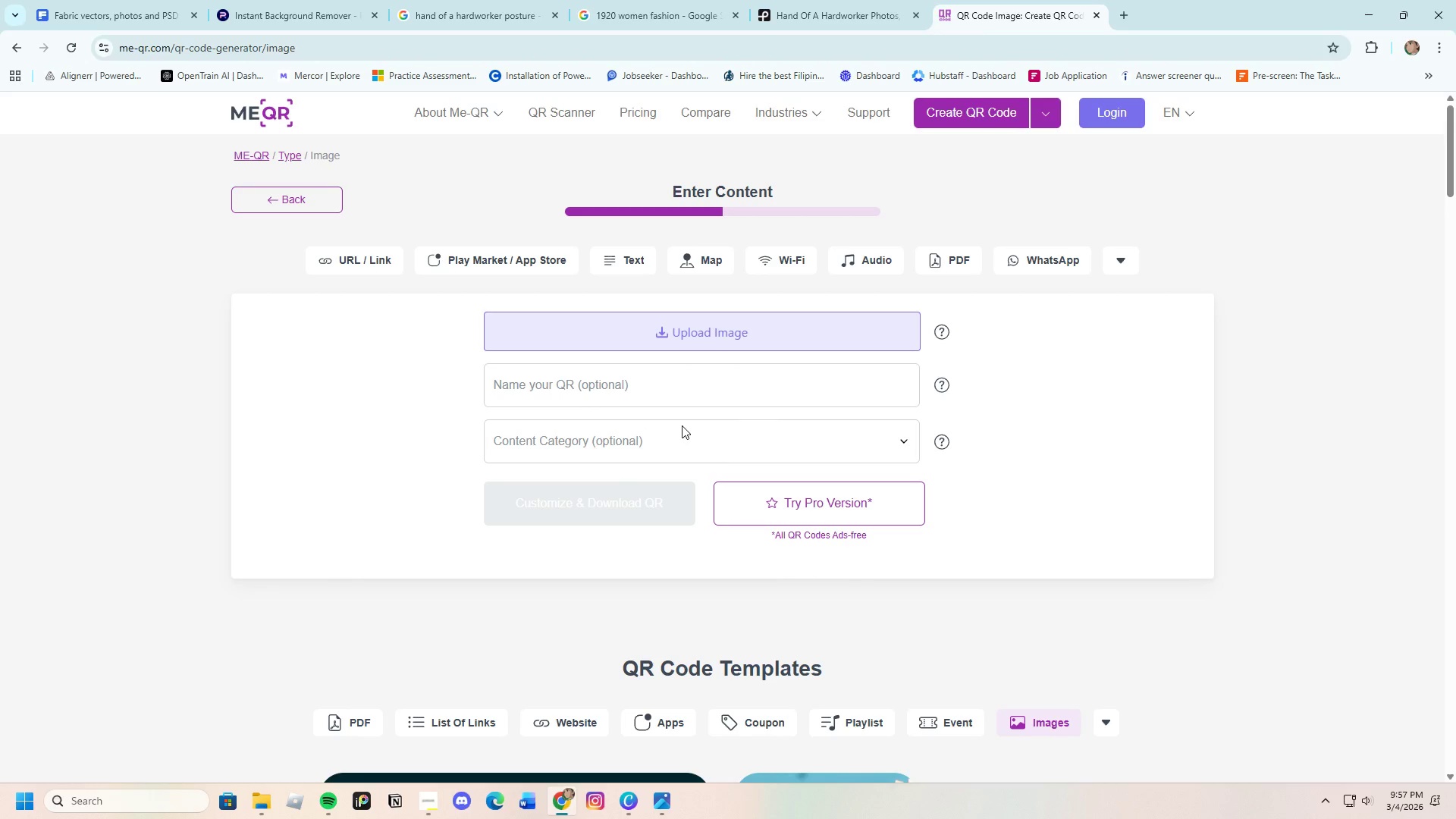 
wait(15.36)
 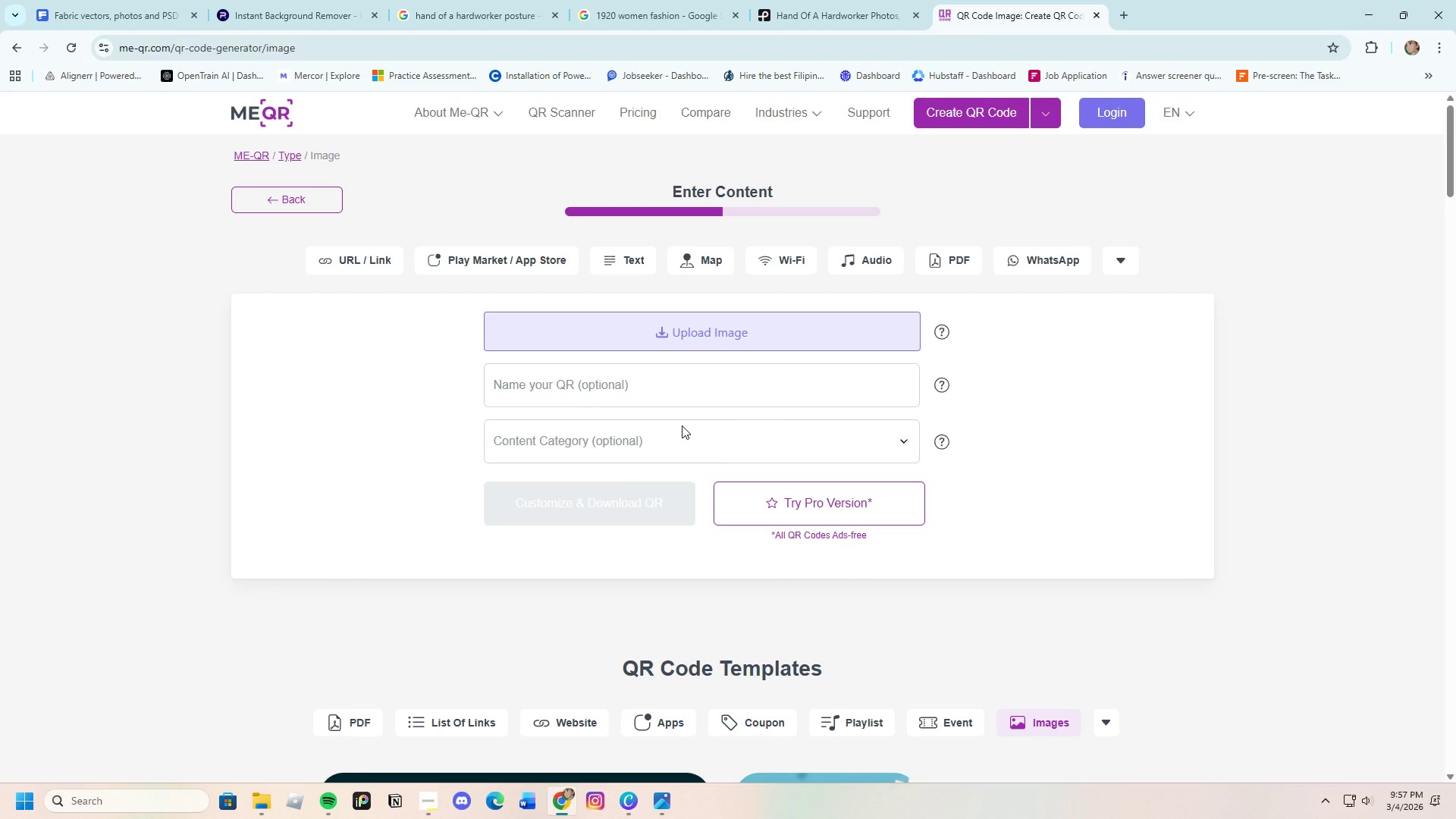 
left_click([544, 400])
 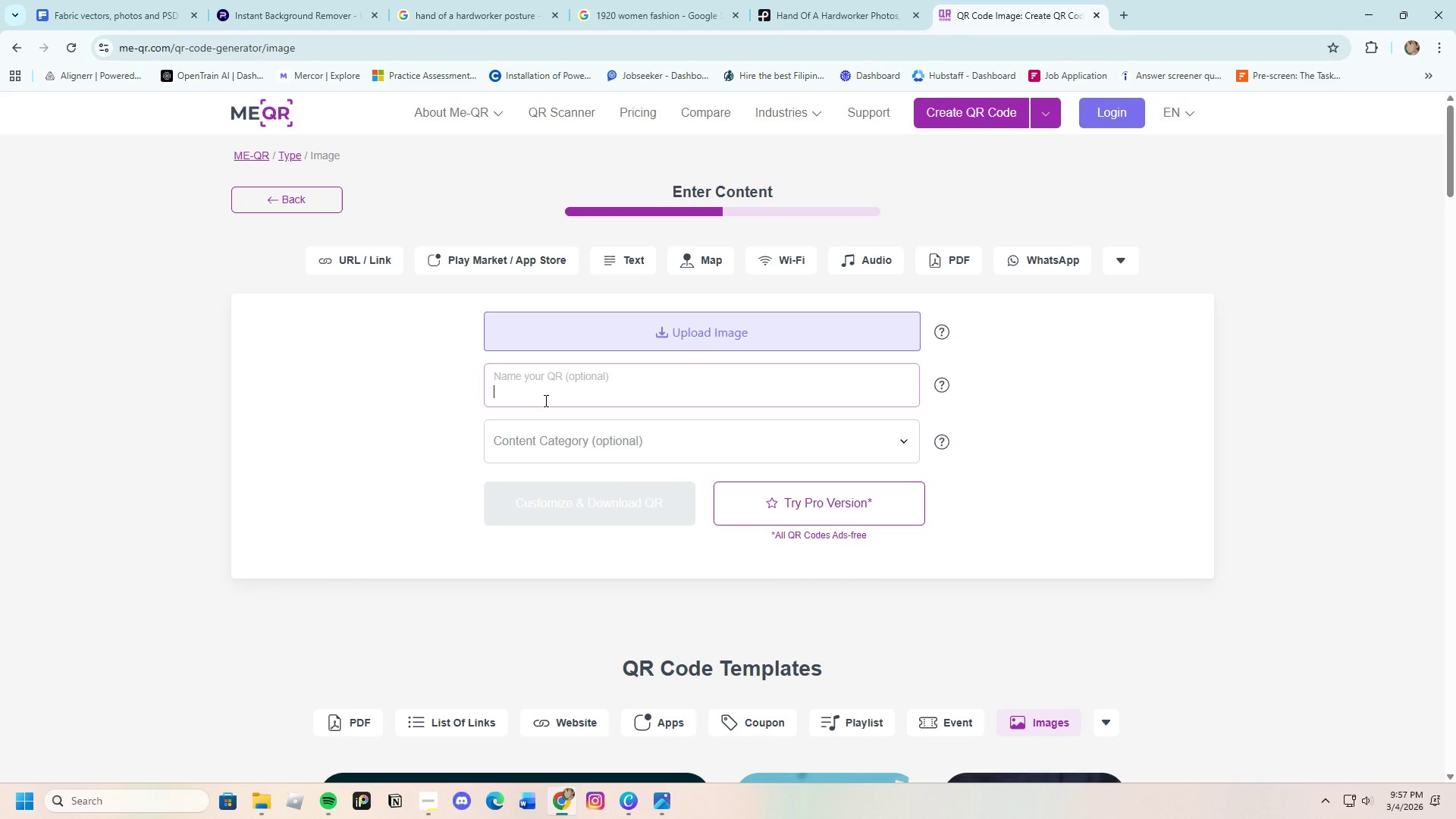 
type(Thread and Rebellion )
 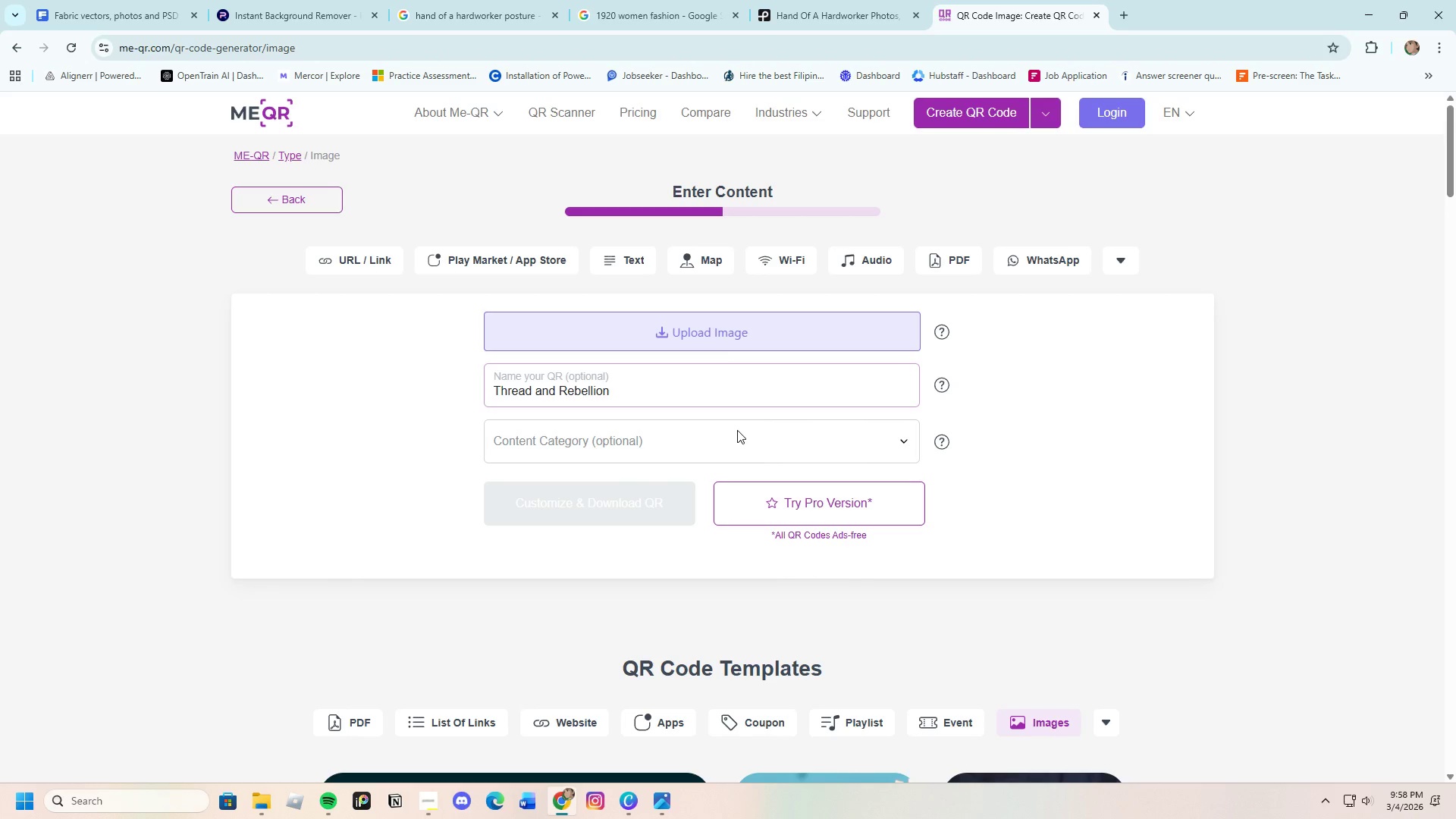 
left_click([403, 406])
 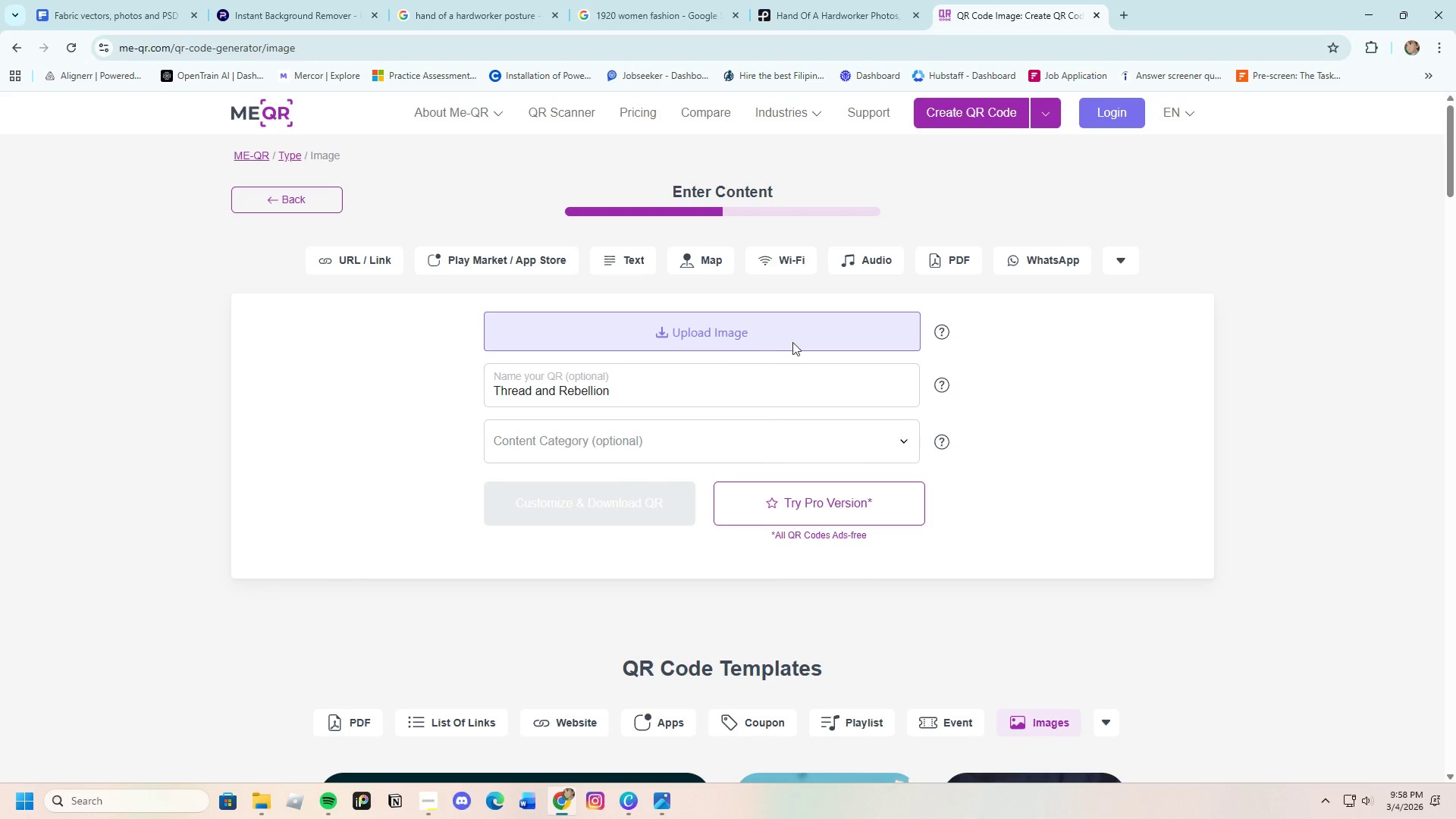 
mouse_move([928, 353])
 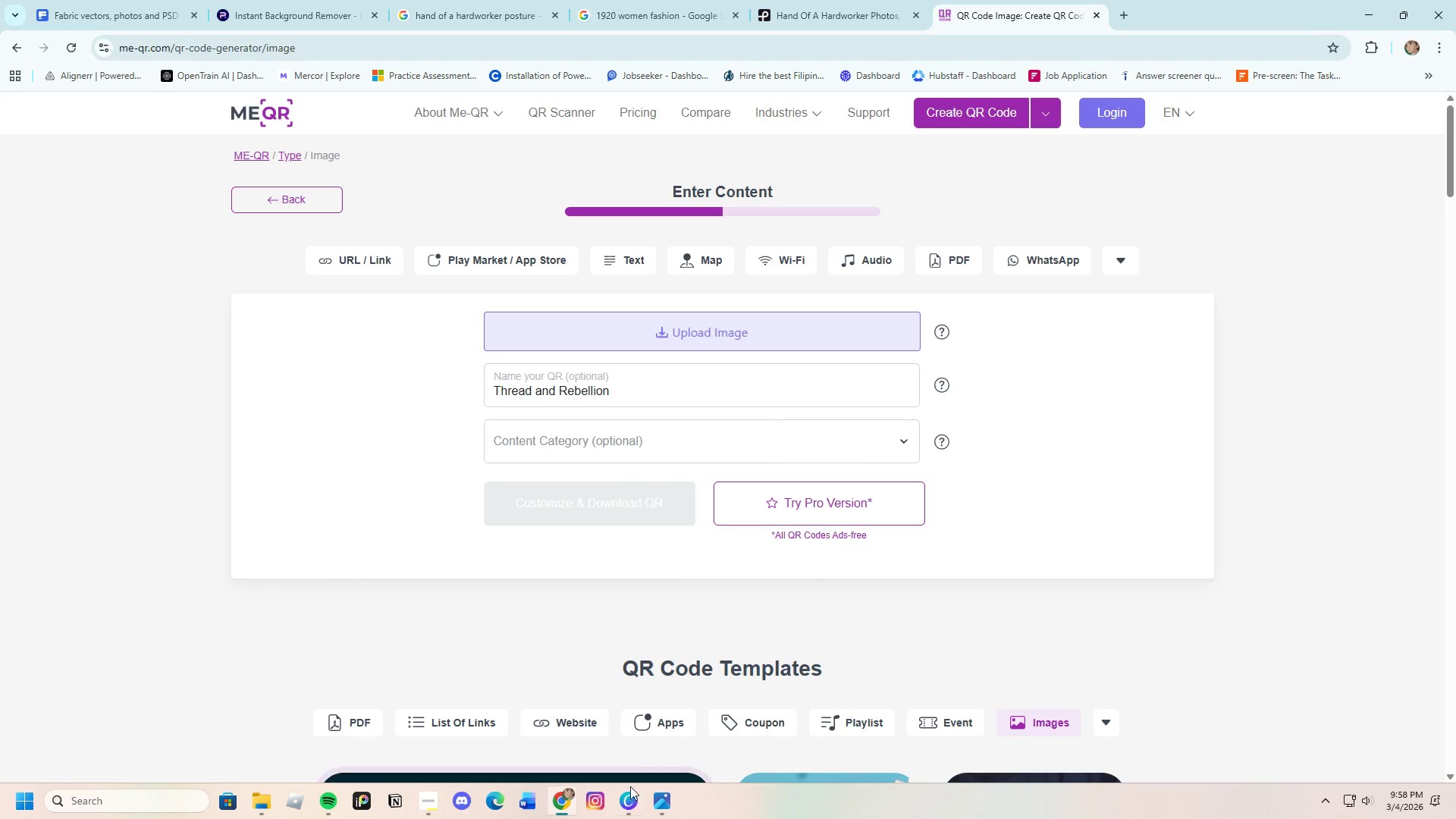 
left_click([629, 794])
 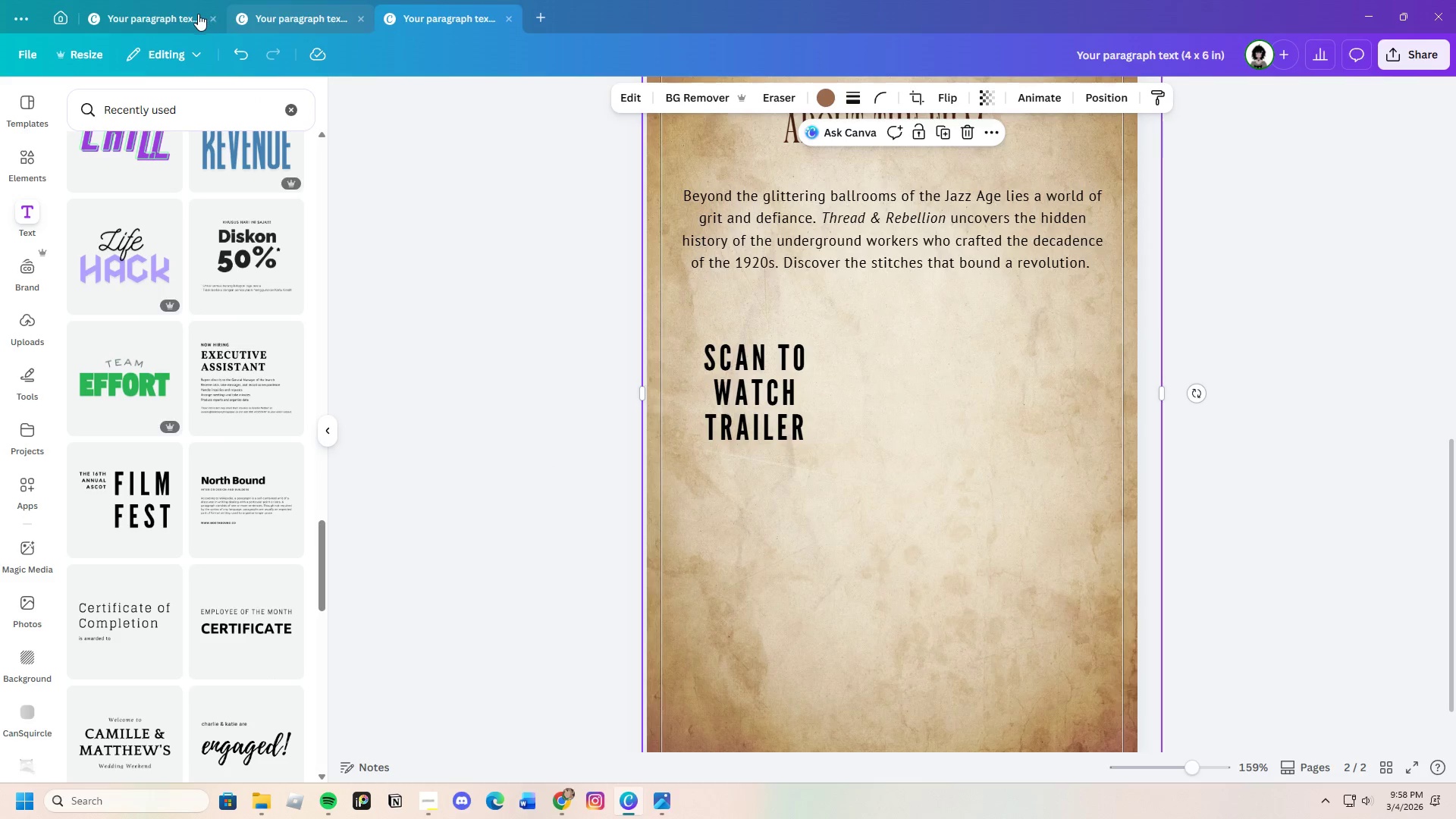 
left_click([254, 18])
 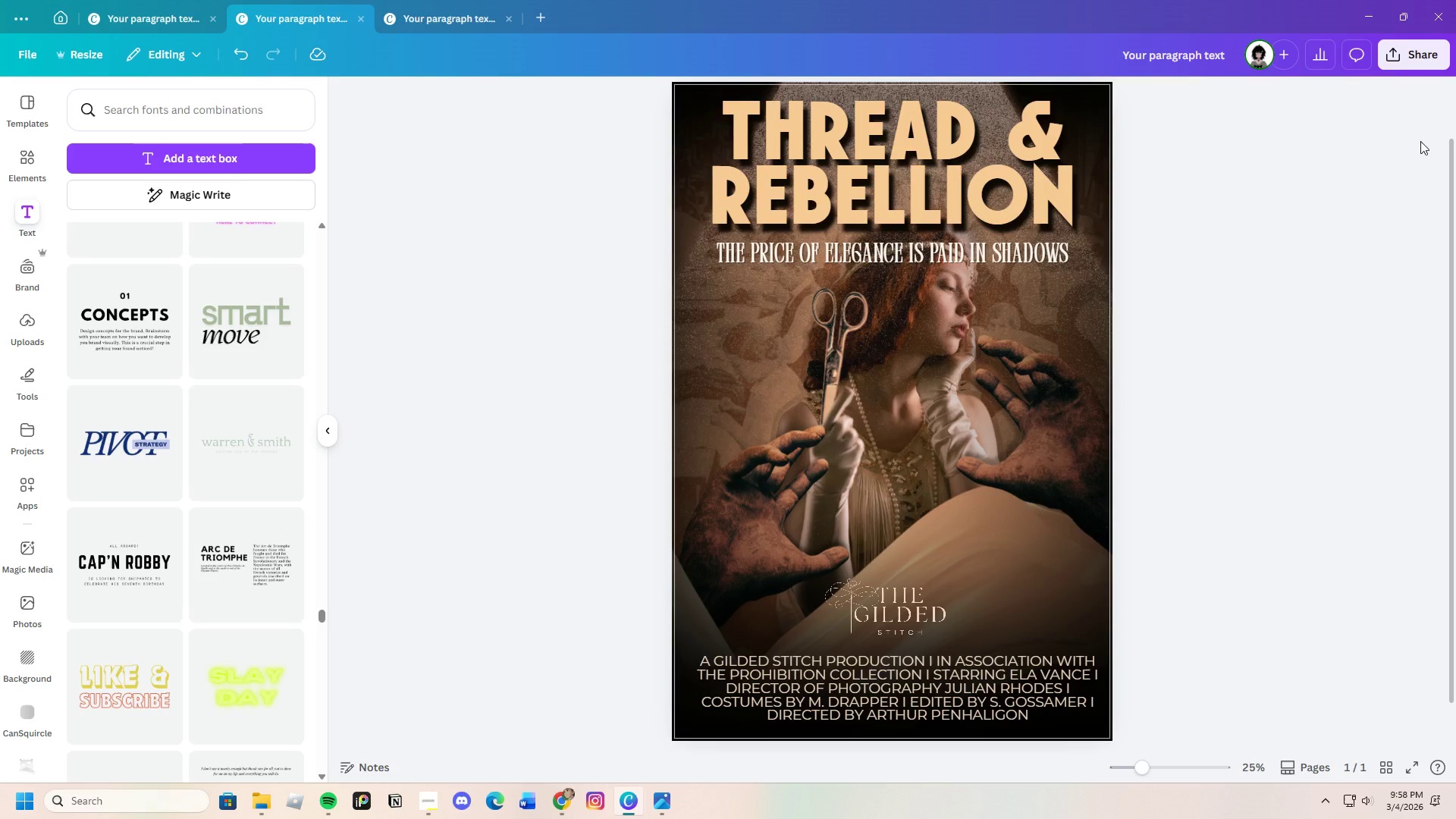 
left_click([1389, 54])
 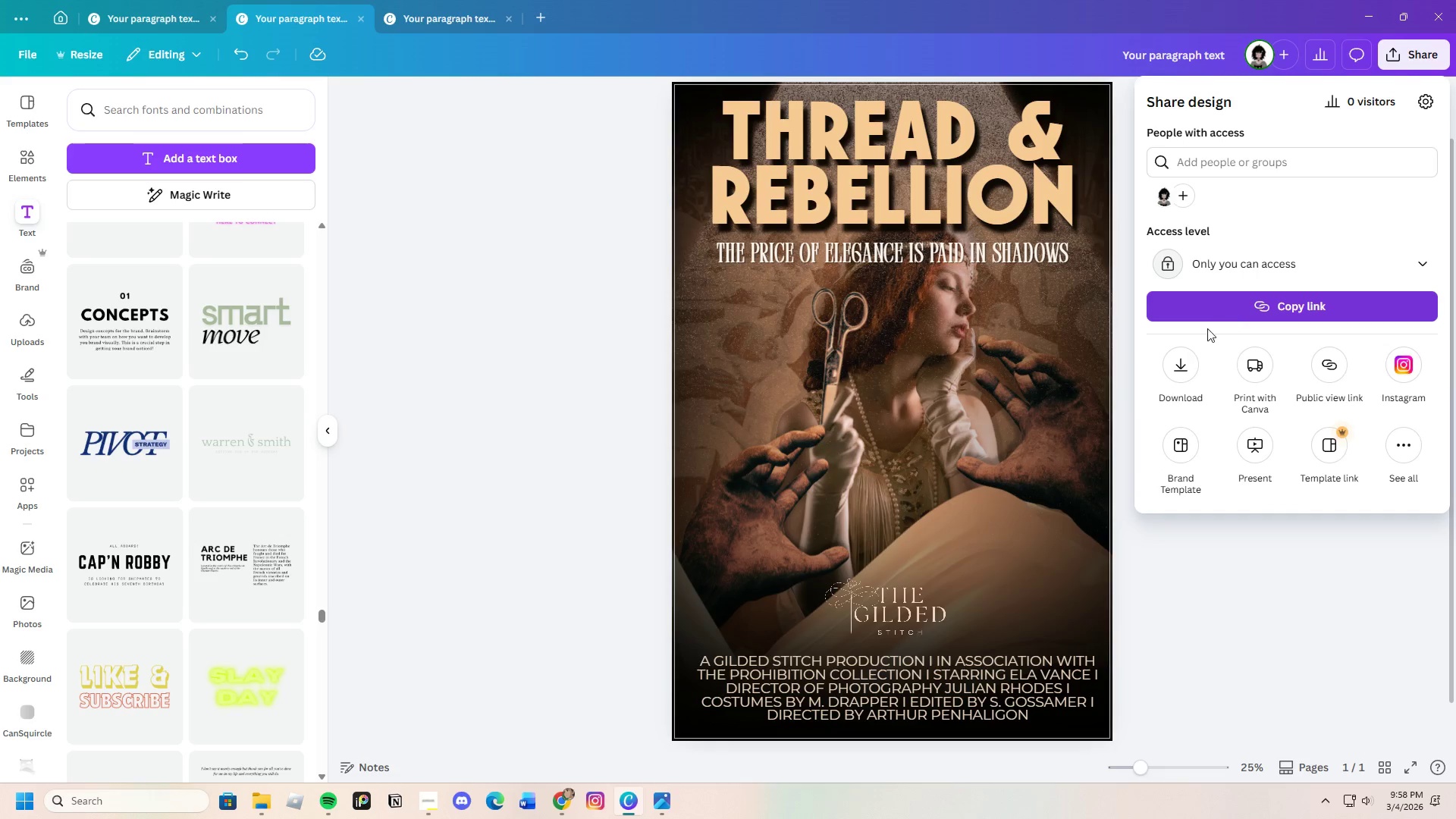 
left_click([1178, 358])
 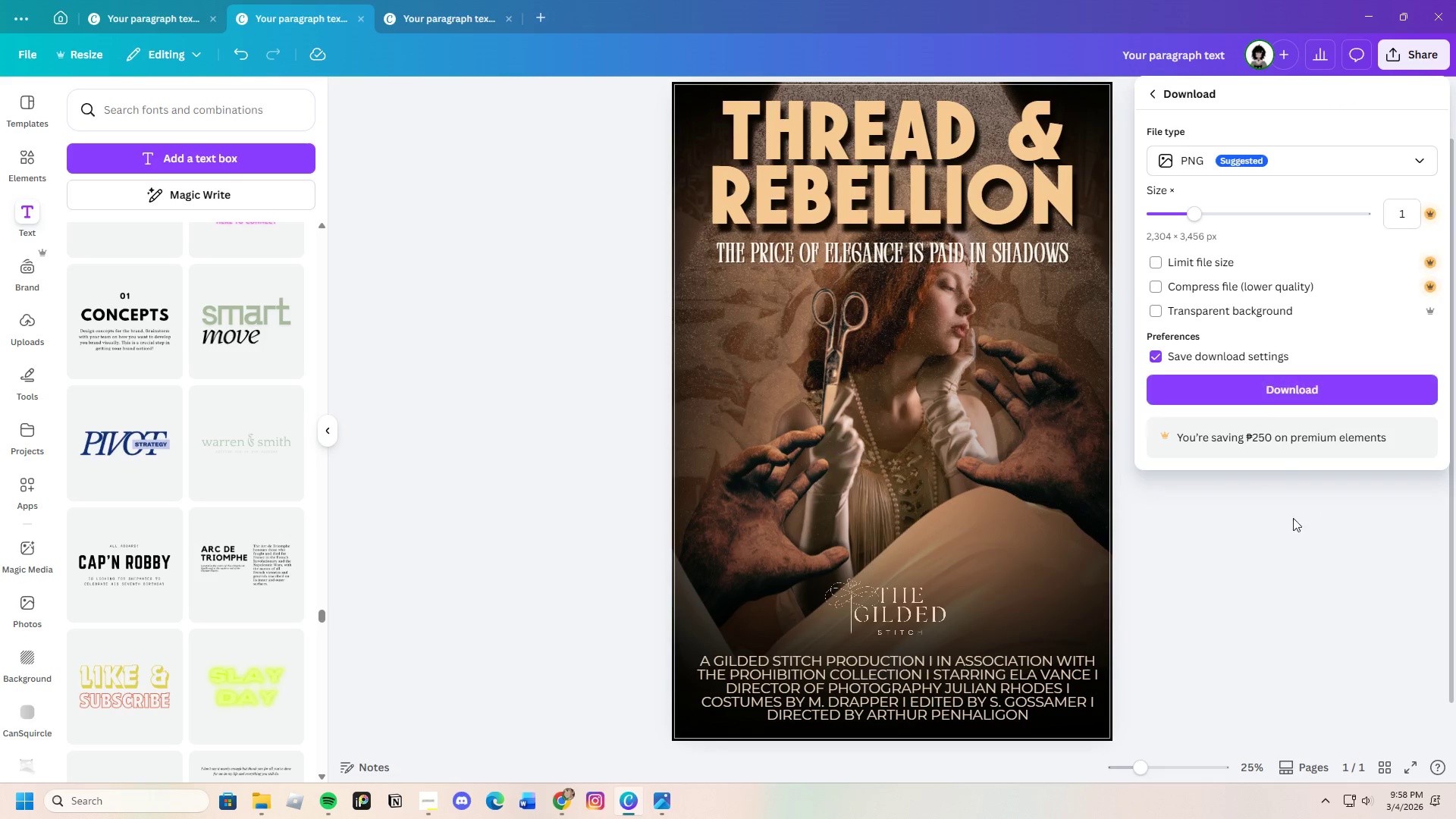 
left_click([1270, 388])
 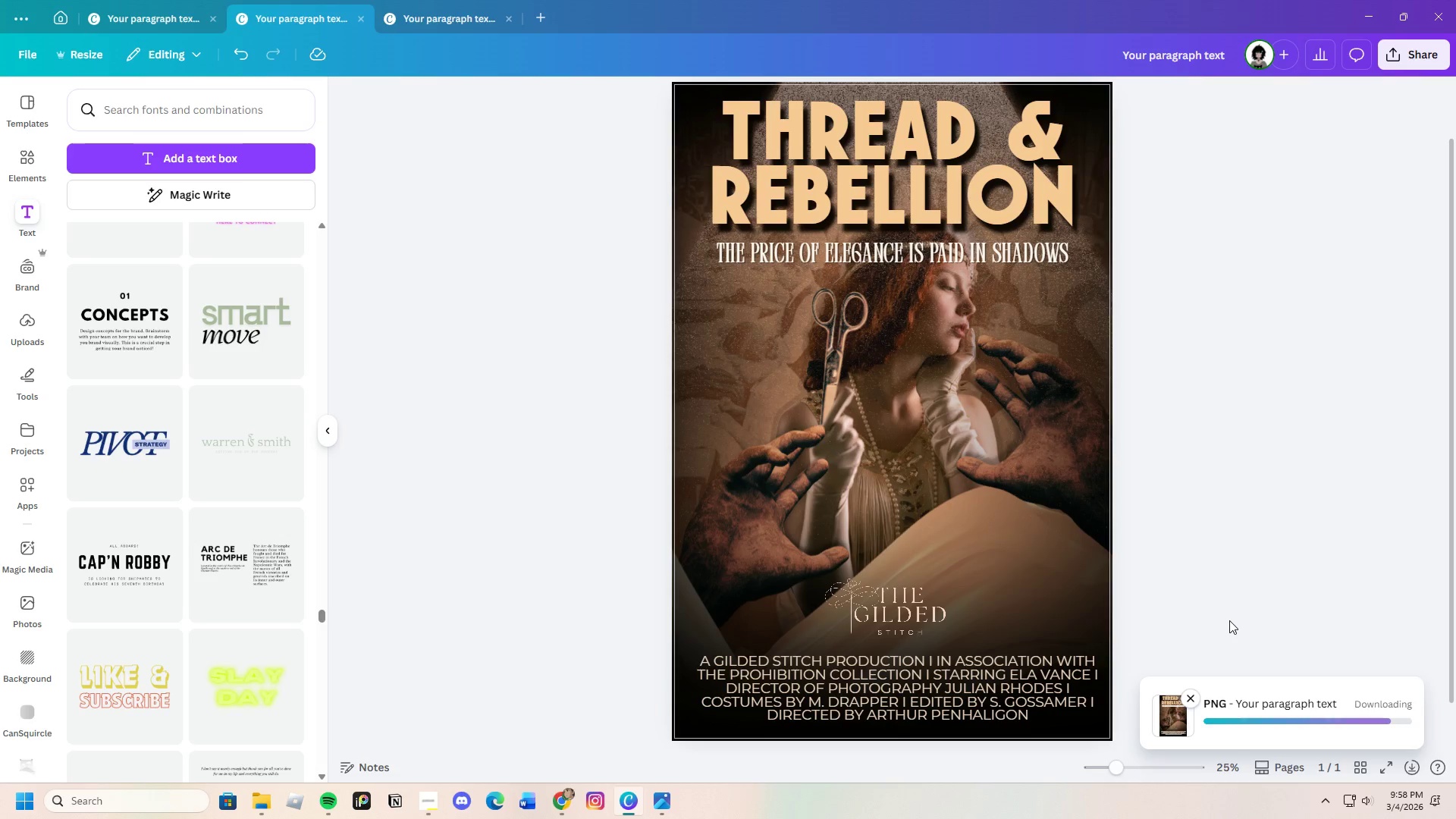 
wait(19.56)
 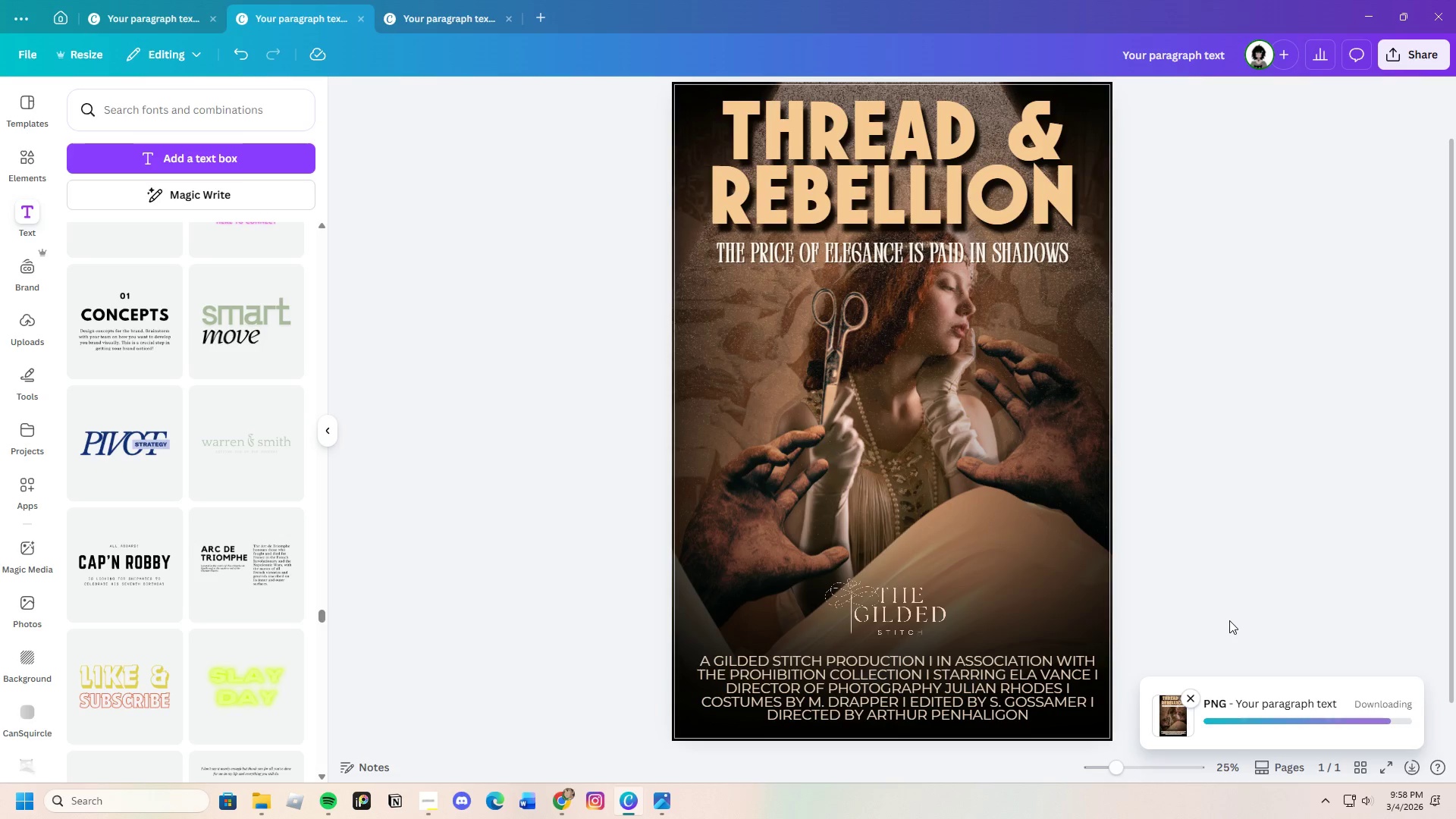 
key(Backspace)
type(Thread & Reve)
key(Backspace)
key(Backspace)
type(bellion)
 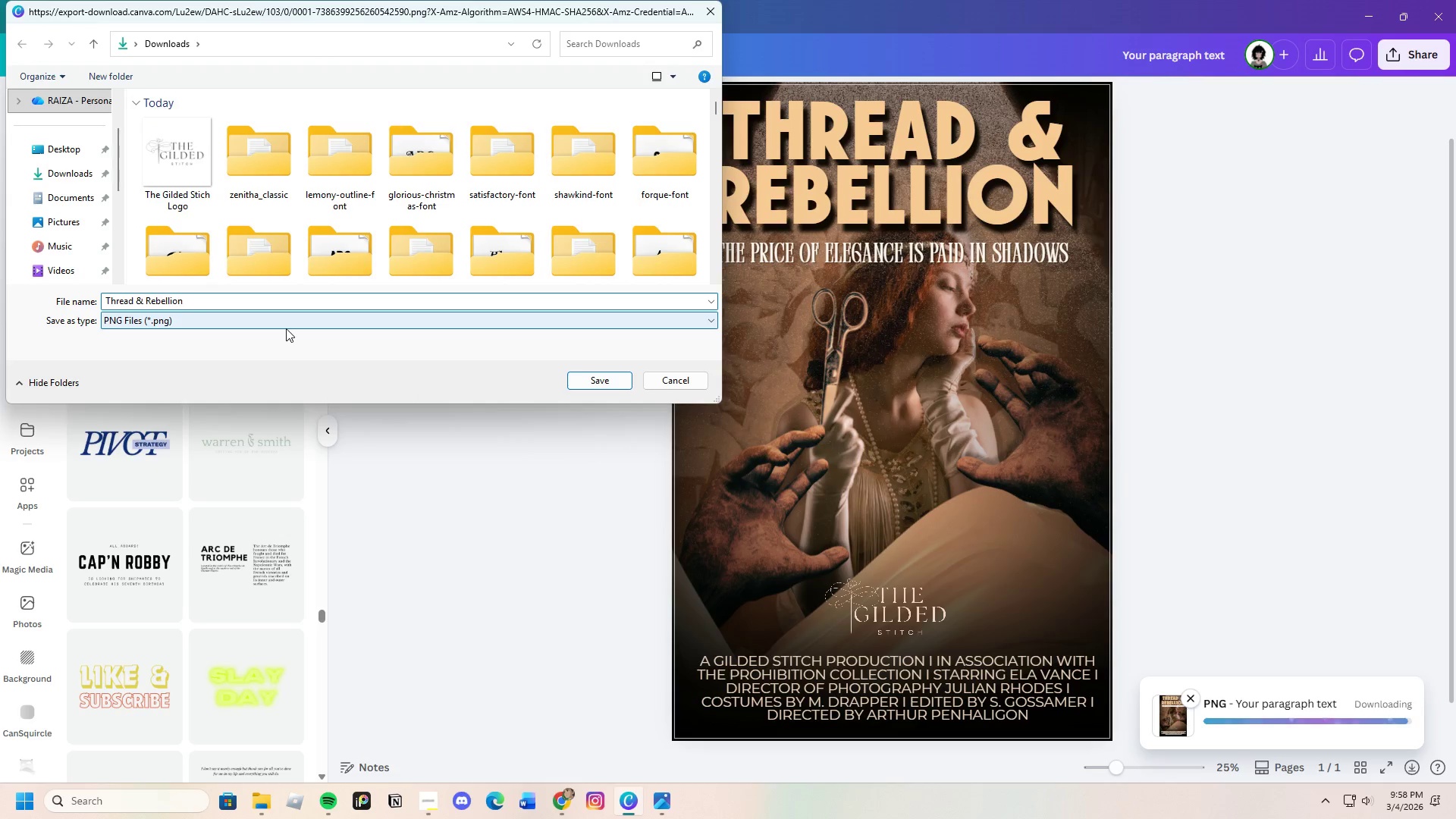 
left_click([604, 381])
 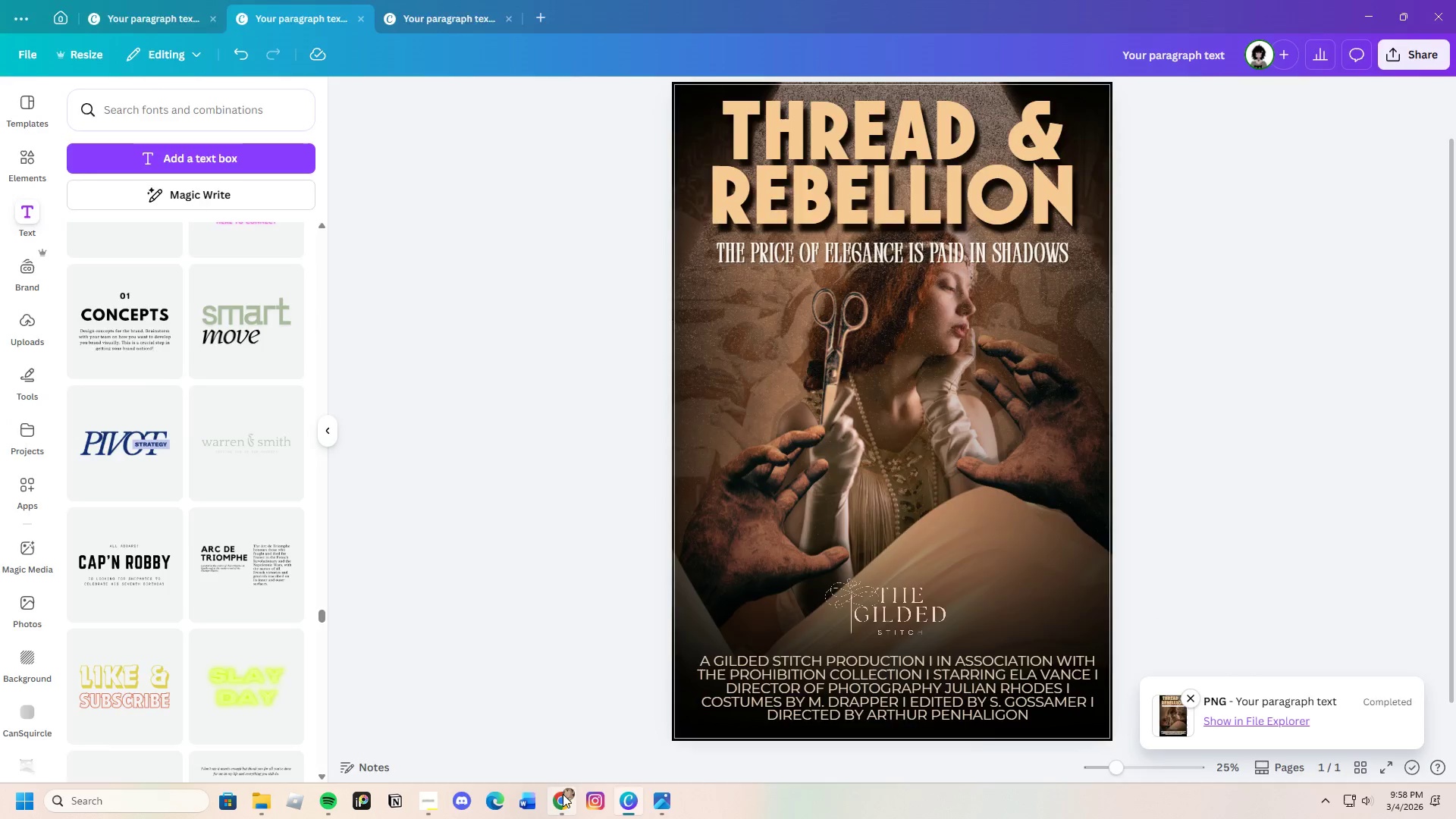 
left_click([628, 337])
 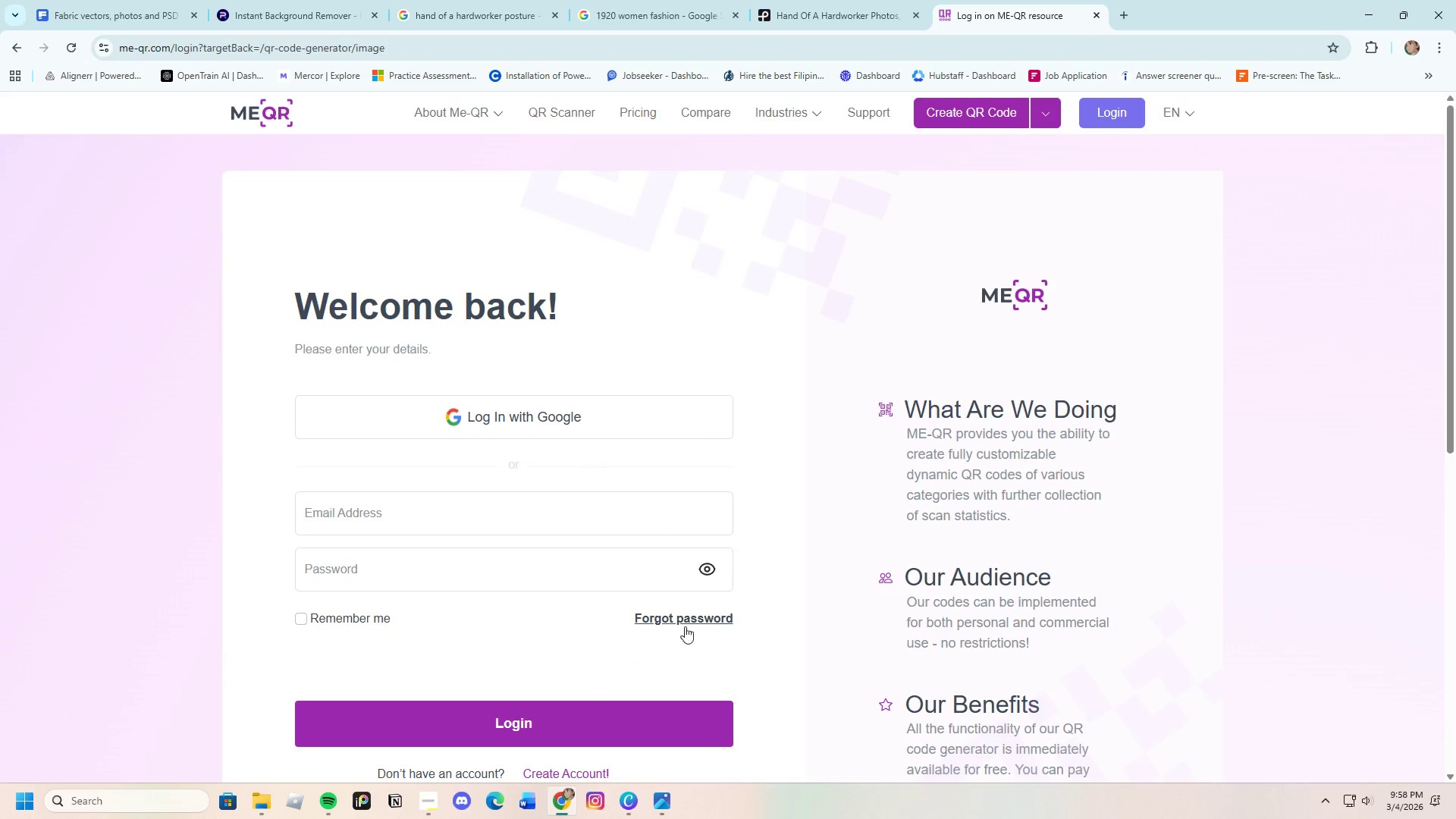 
scroll: coordinate [433, 625], scroll_direction: down, amount: 2.0
 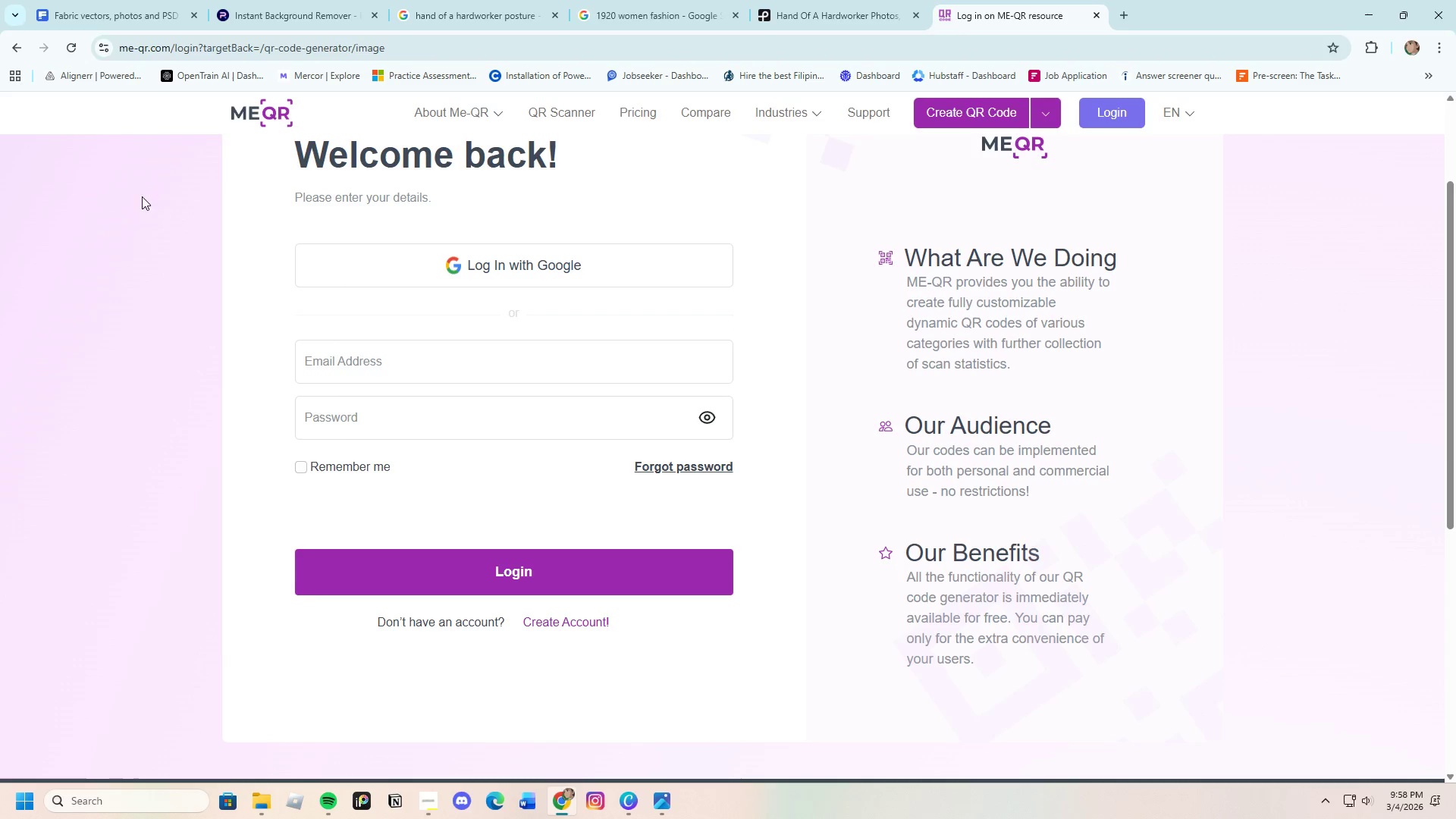 
left_click([16, 48])
 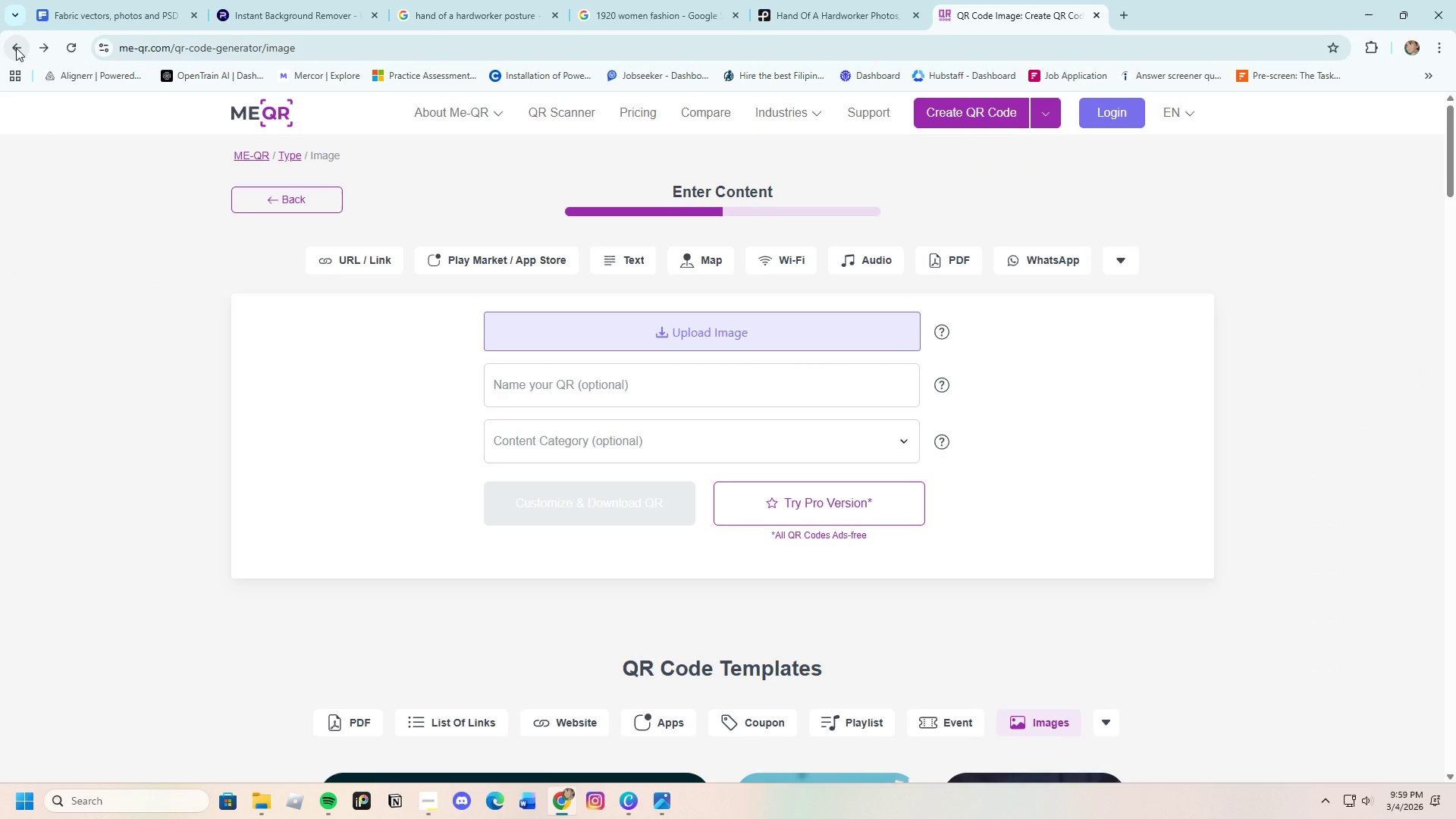 
left_click([16, 48])
 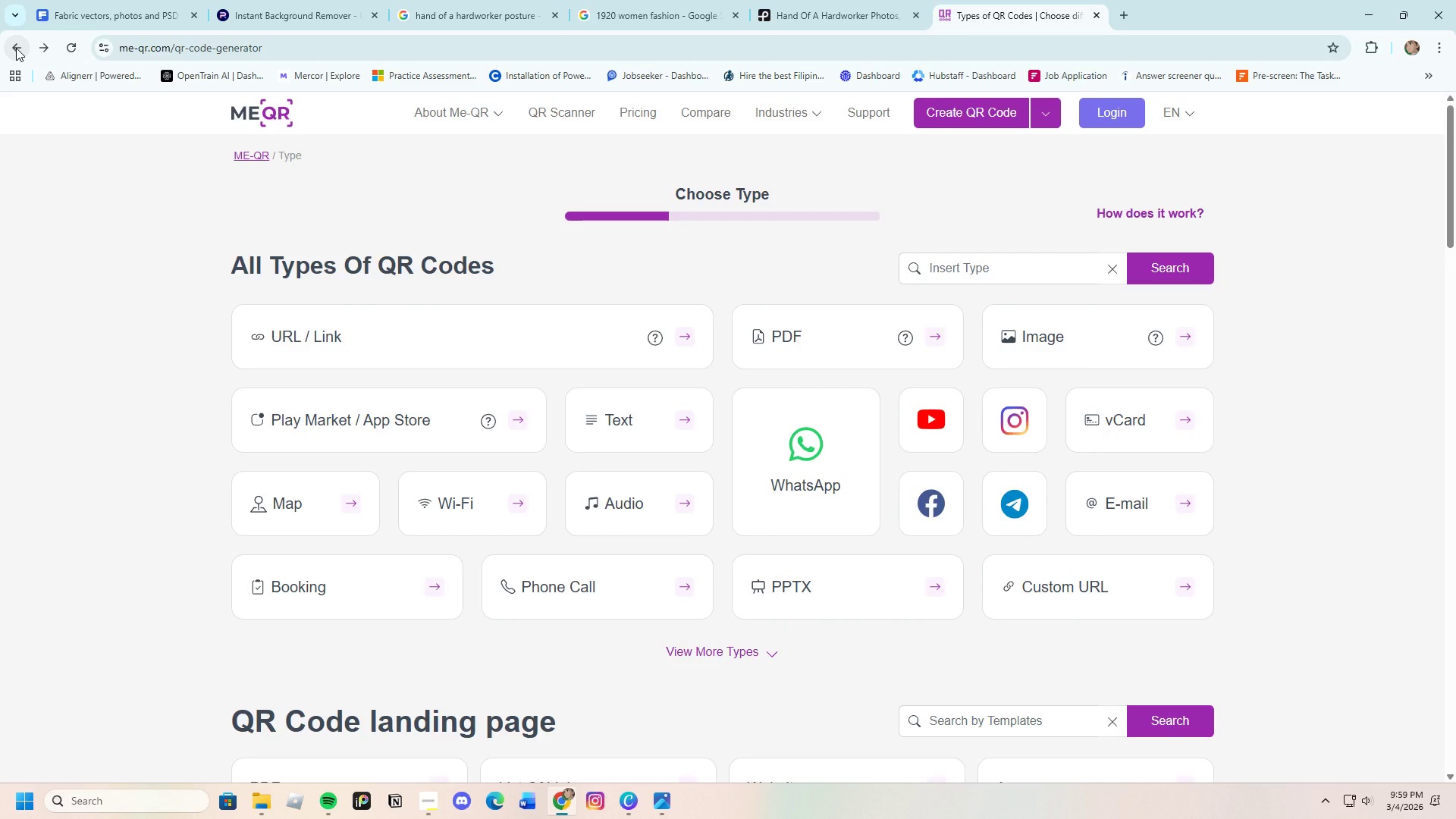 
left_click([16, 48])
 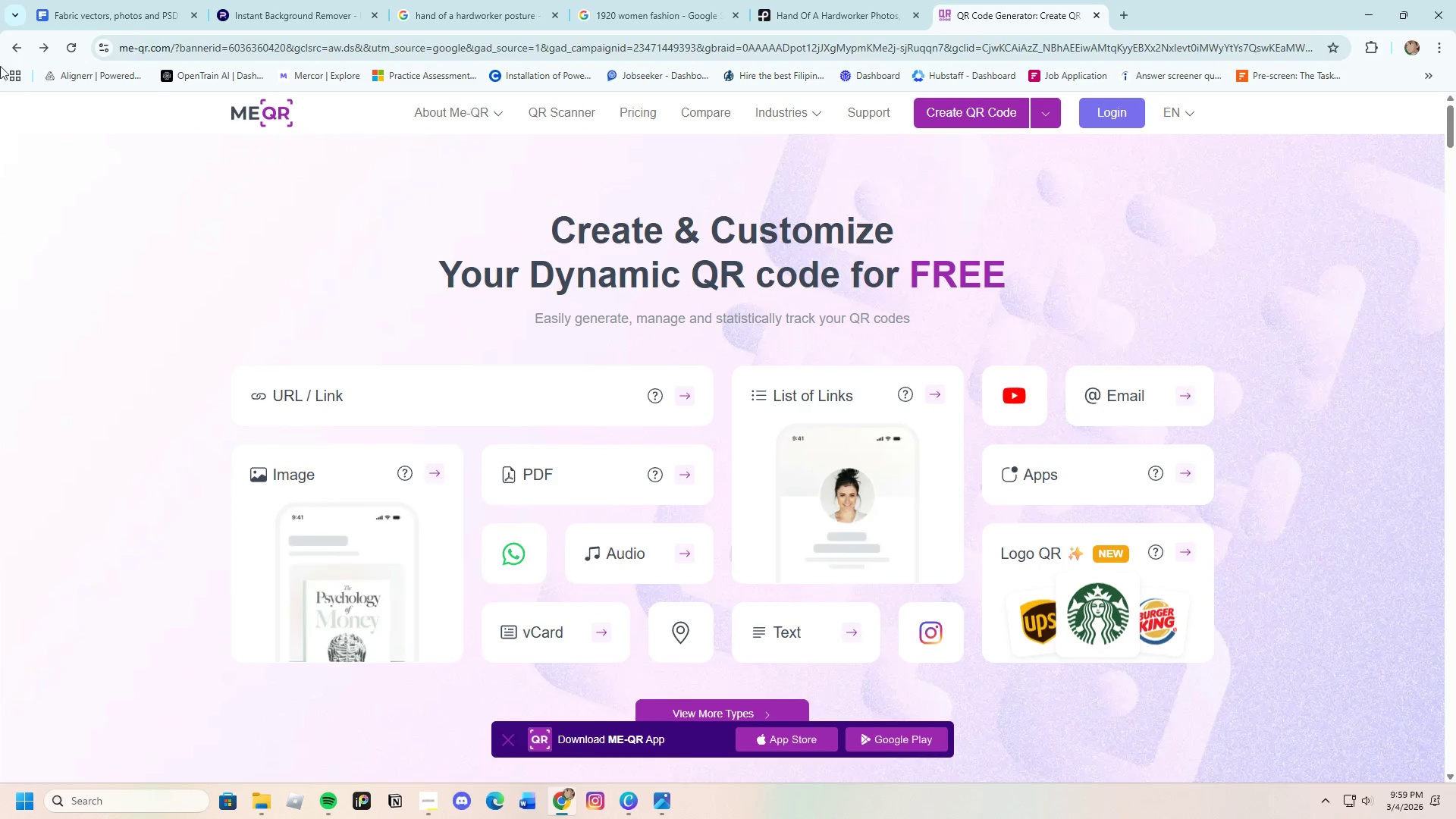 
left_click([13, 42])
 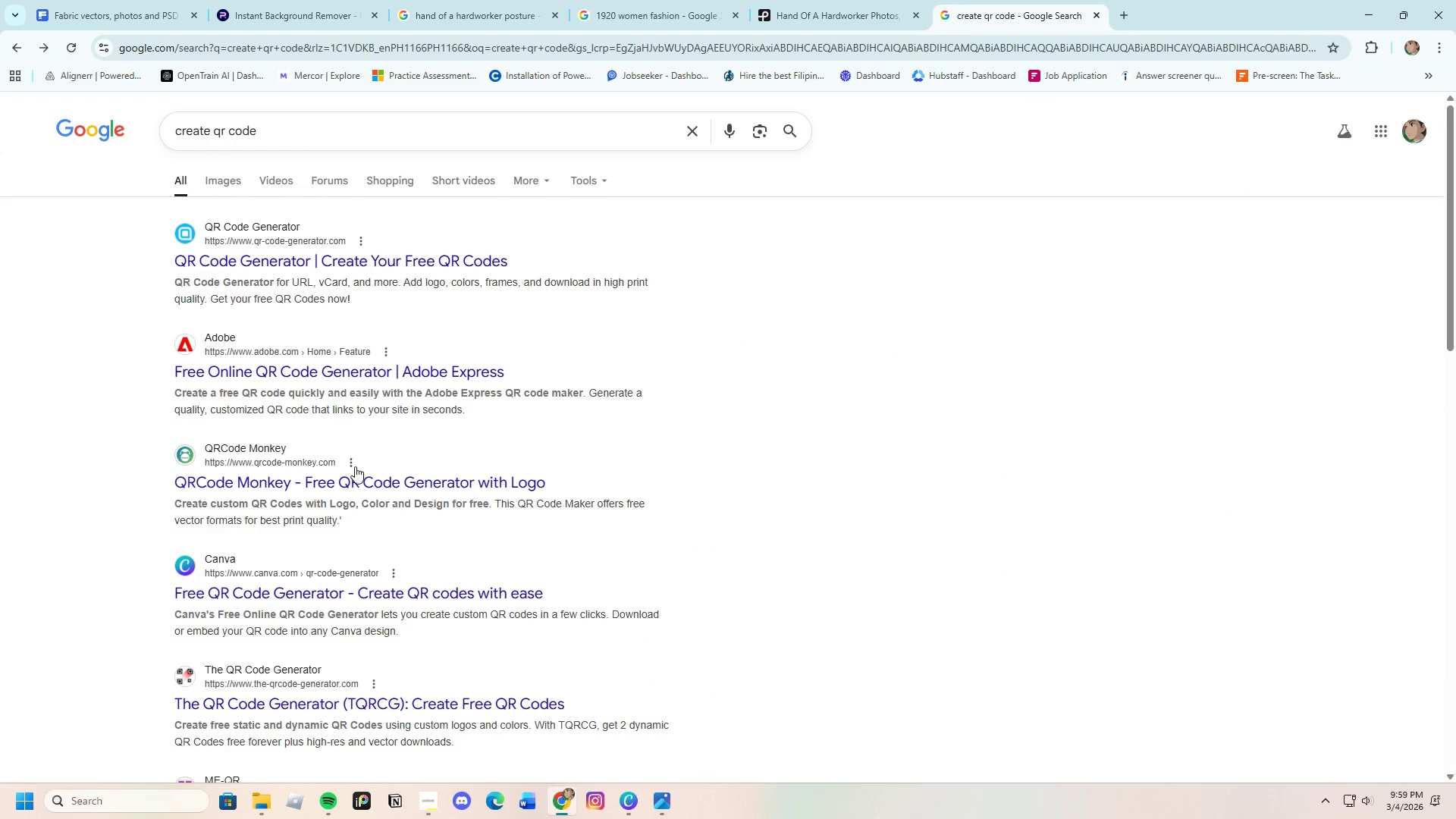 
left_click([366, 483])
 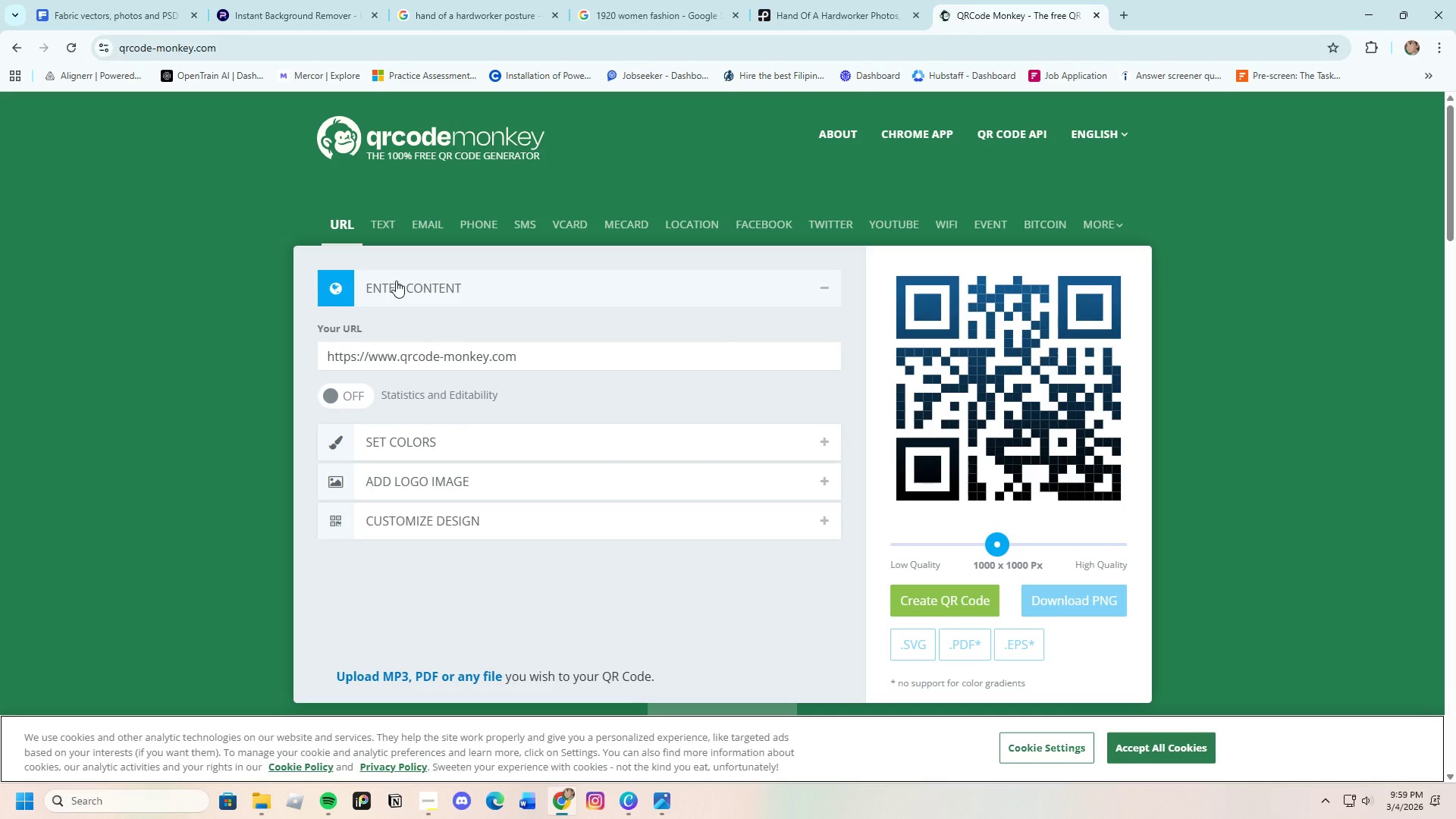 
left_click([396, 281])
 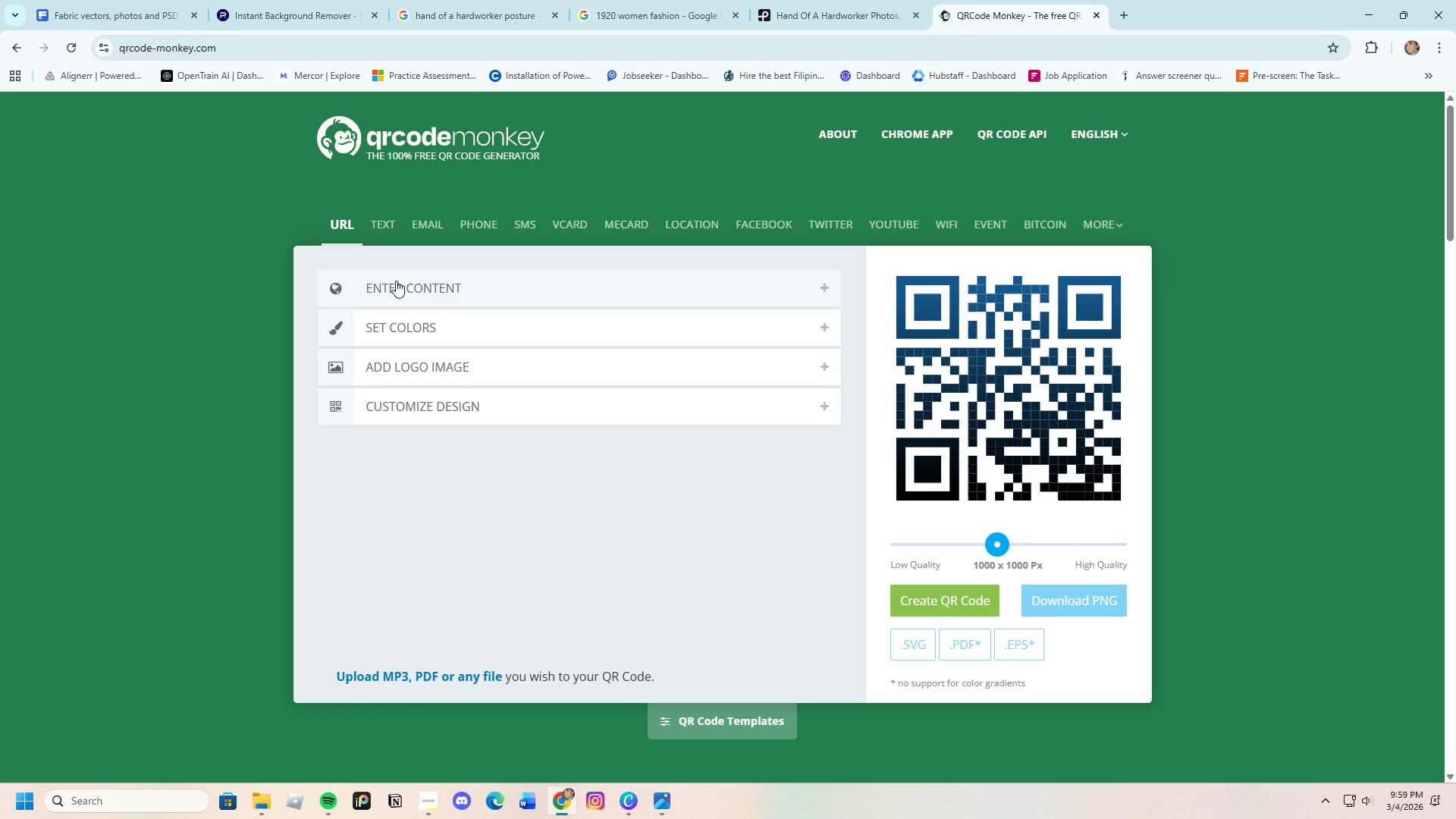 
left_click([396, 281])
 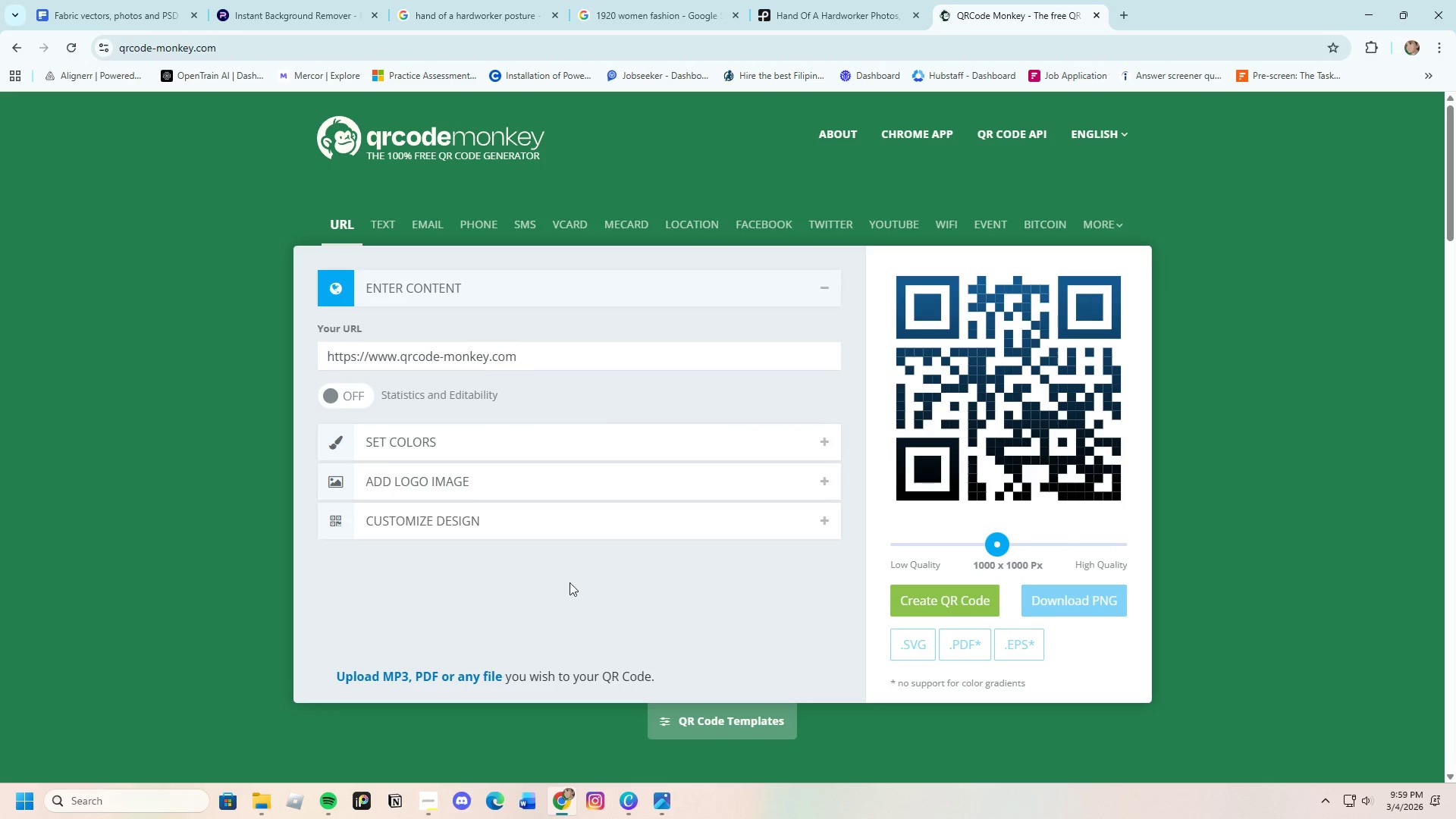 
left_click([700, 491])
 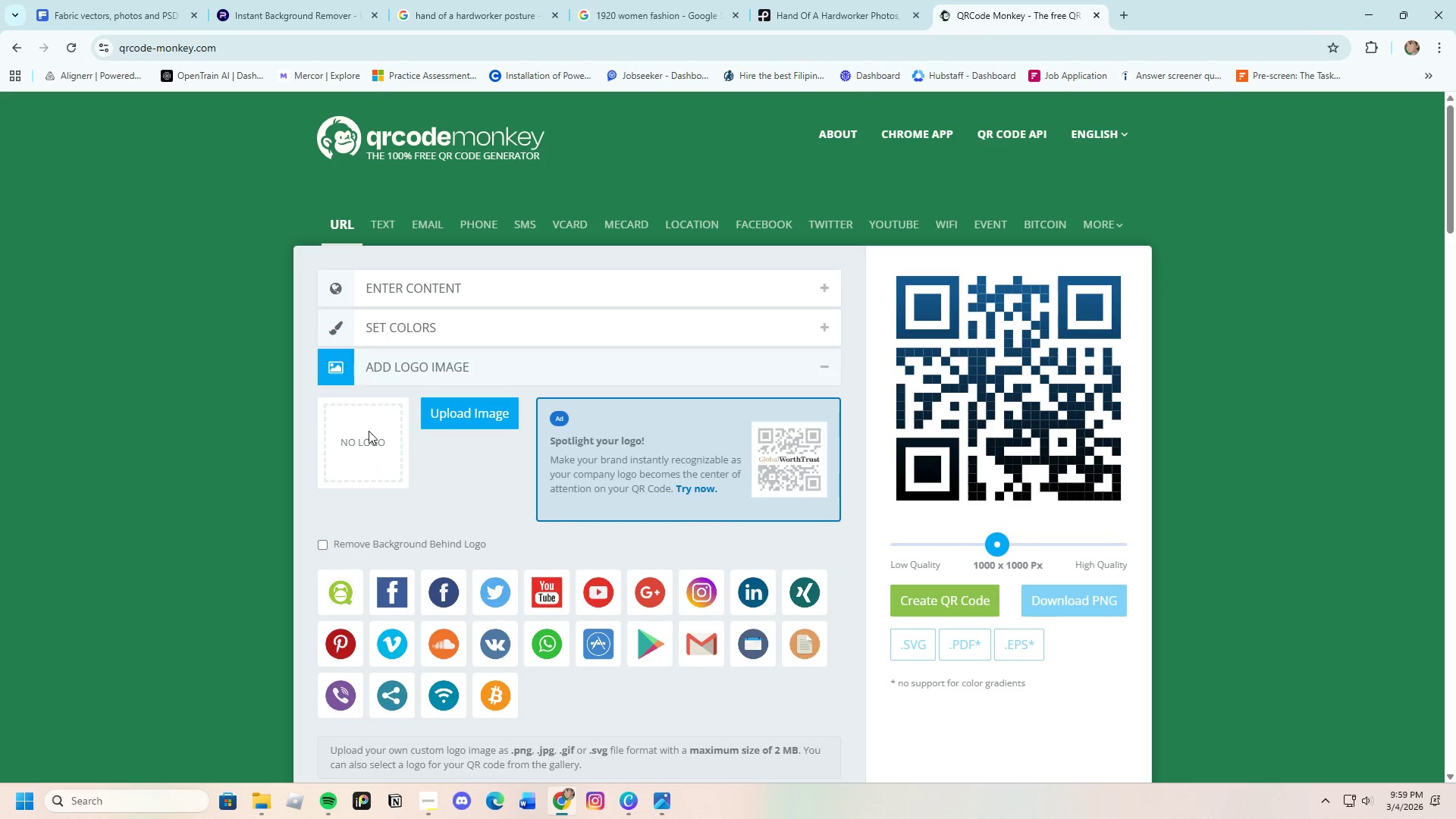 
wait(5.61)
 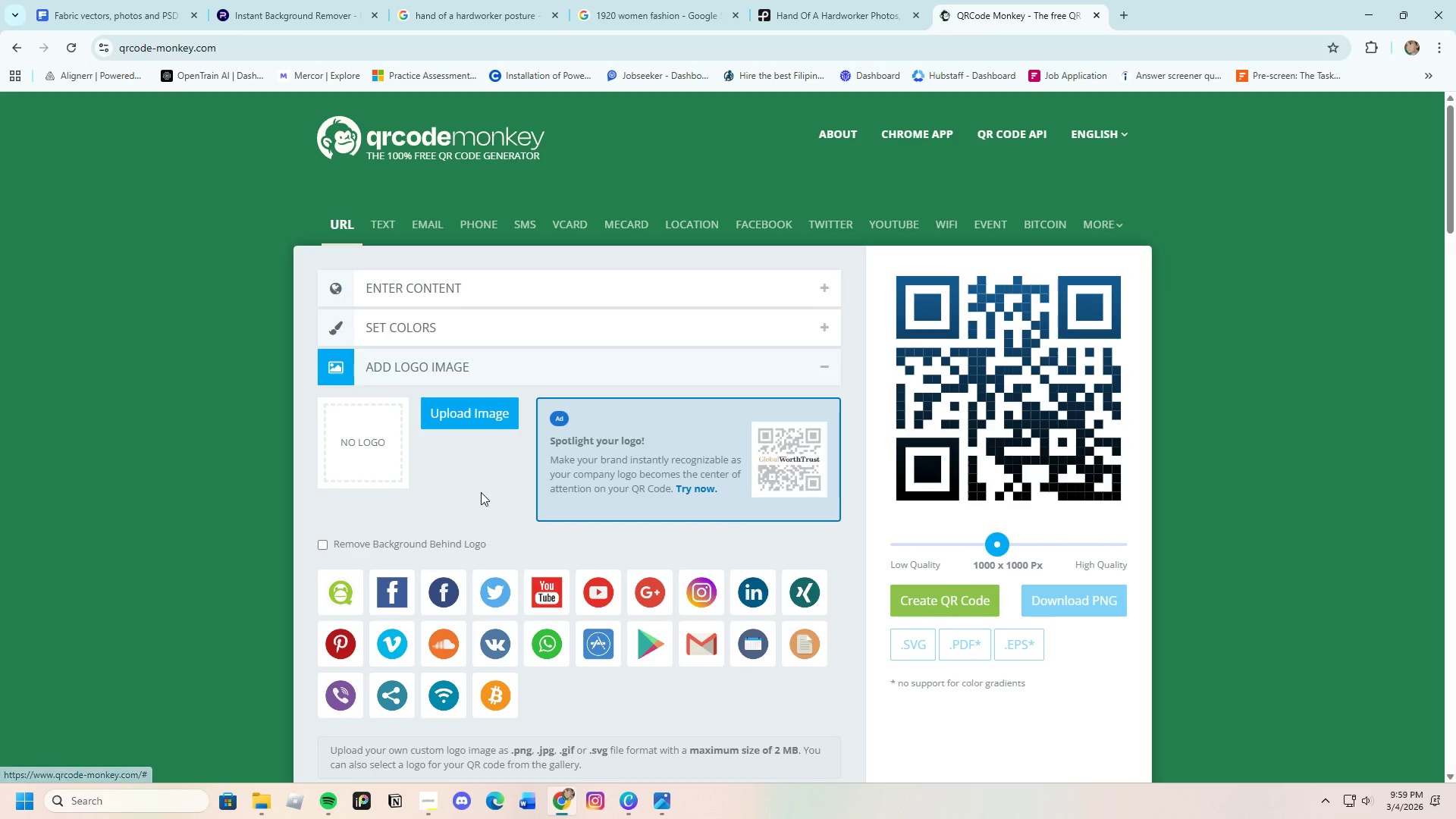 
left_click([377, 440])
 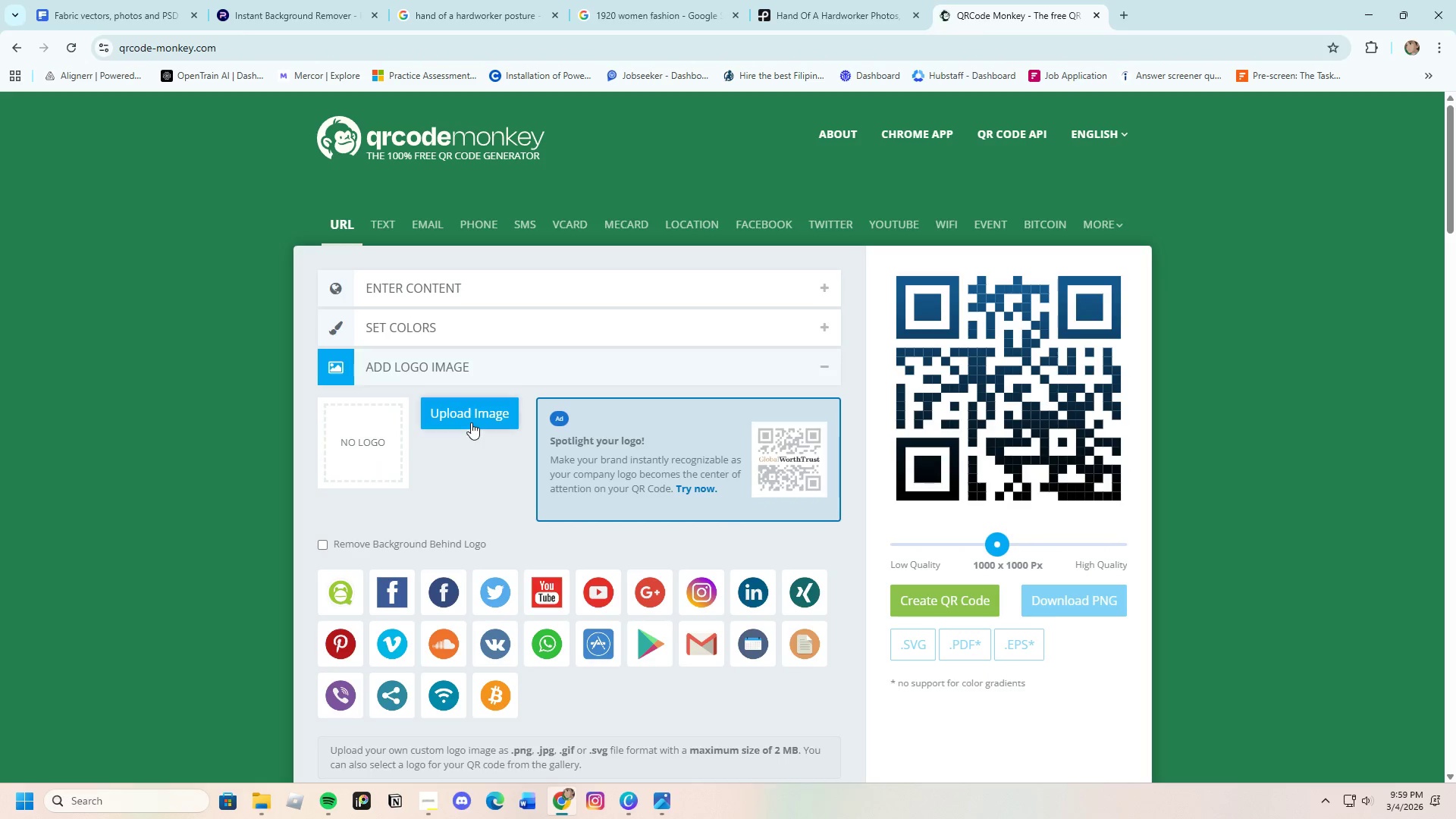 
left_click([471, 422])
 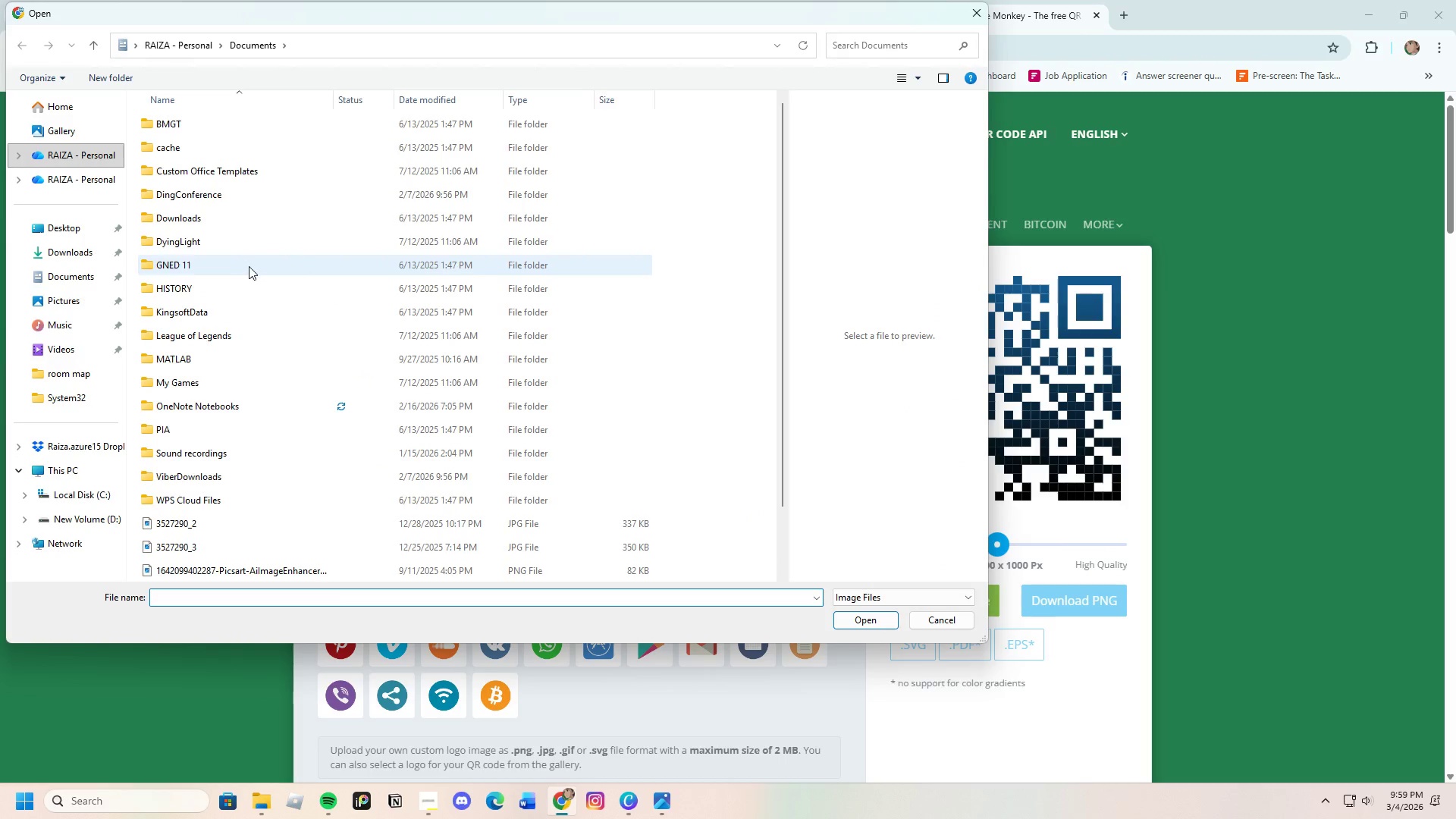 
left_click([85, 250])
 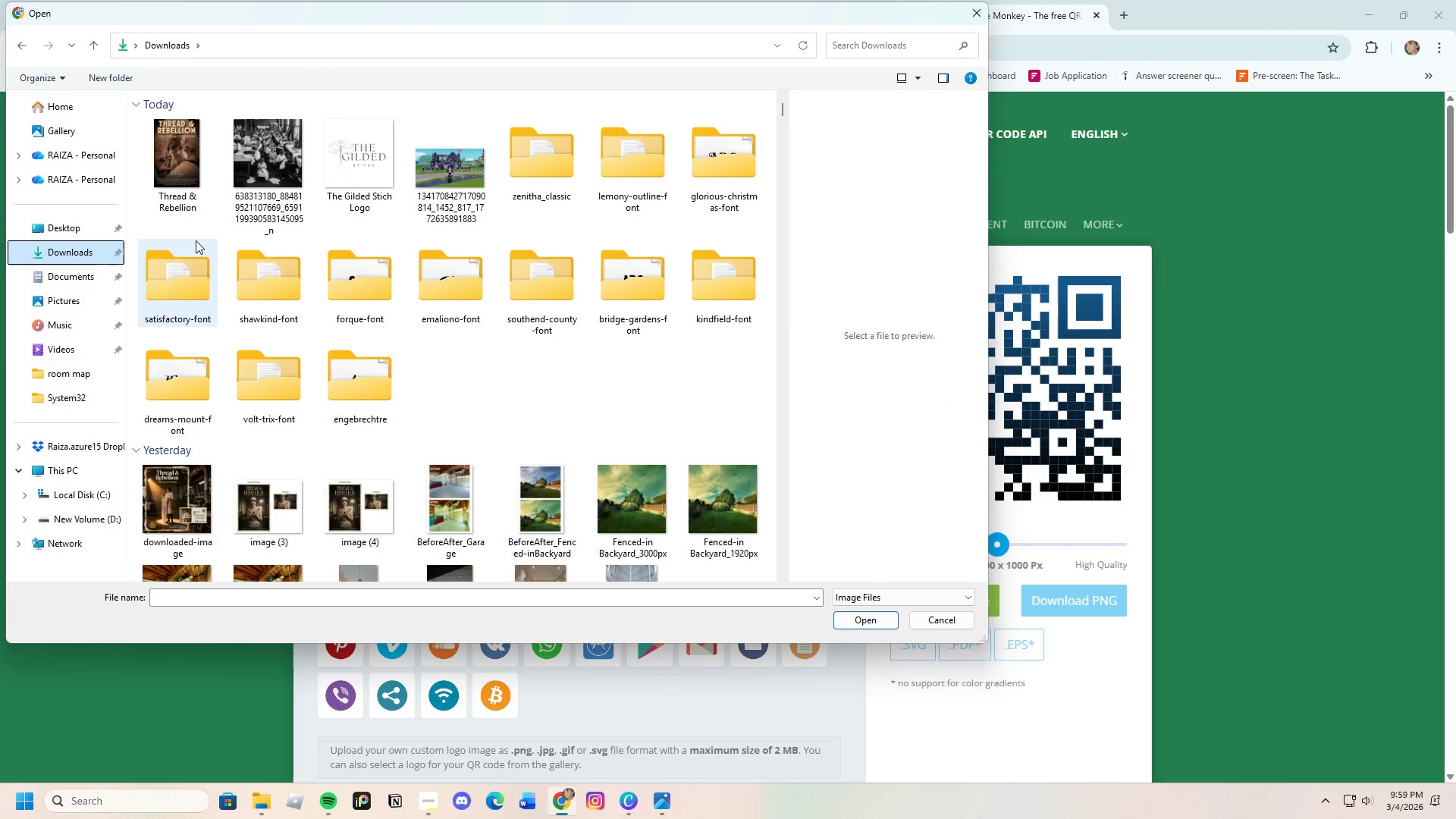 
left_click([341, 174])
 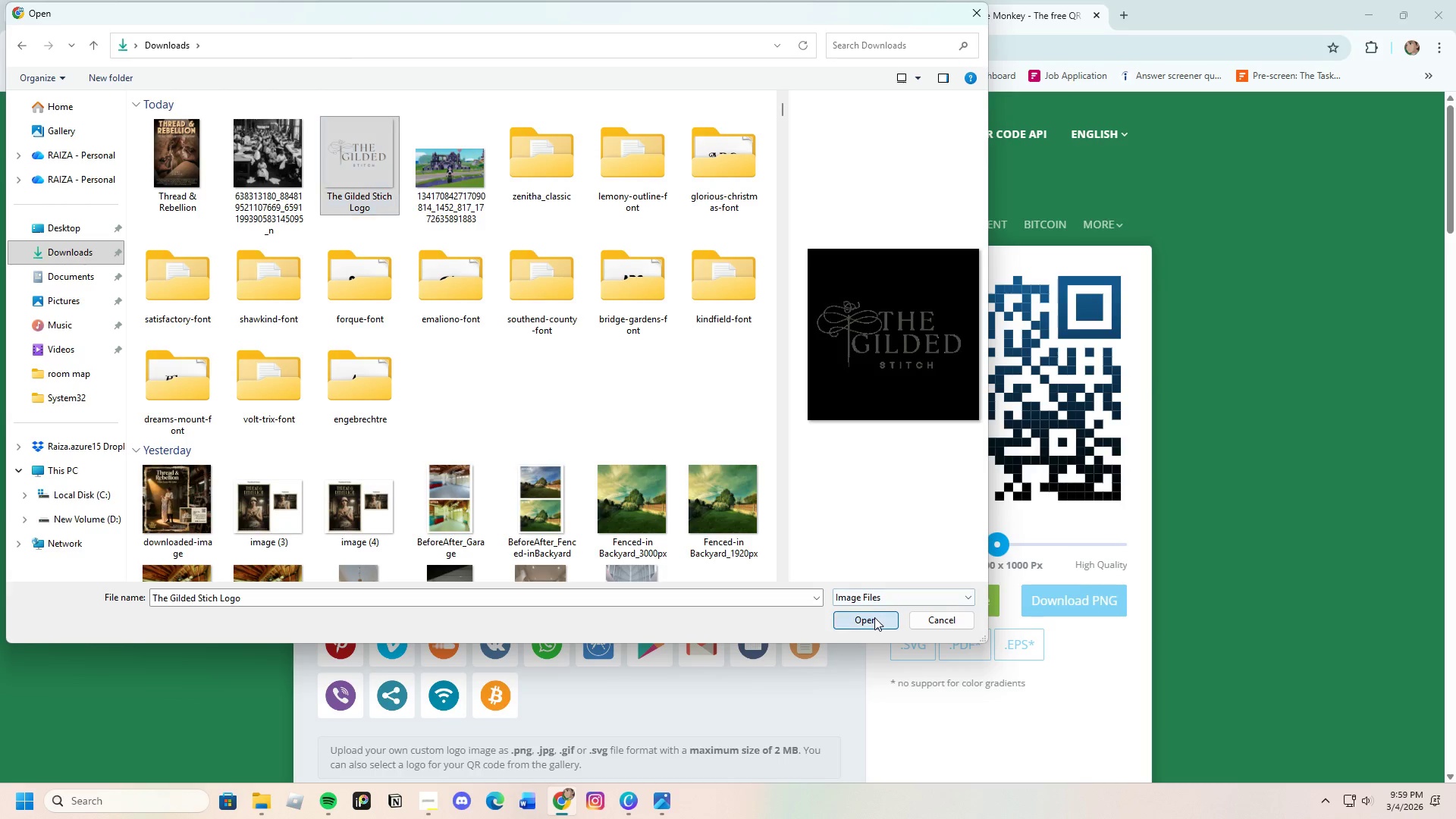 
mouse_move([695, 584])
 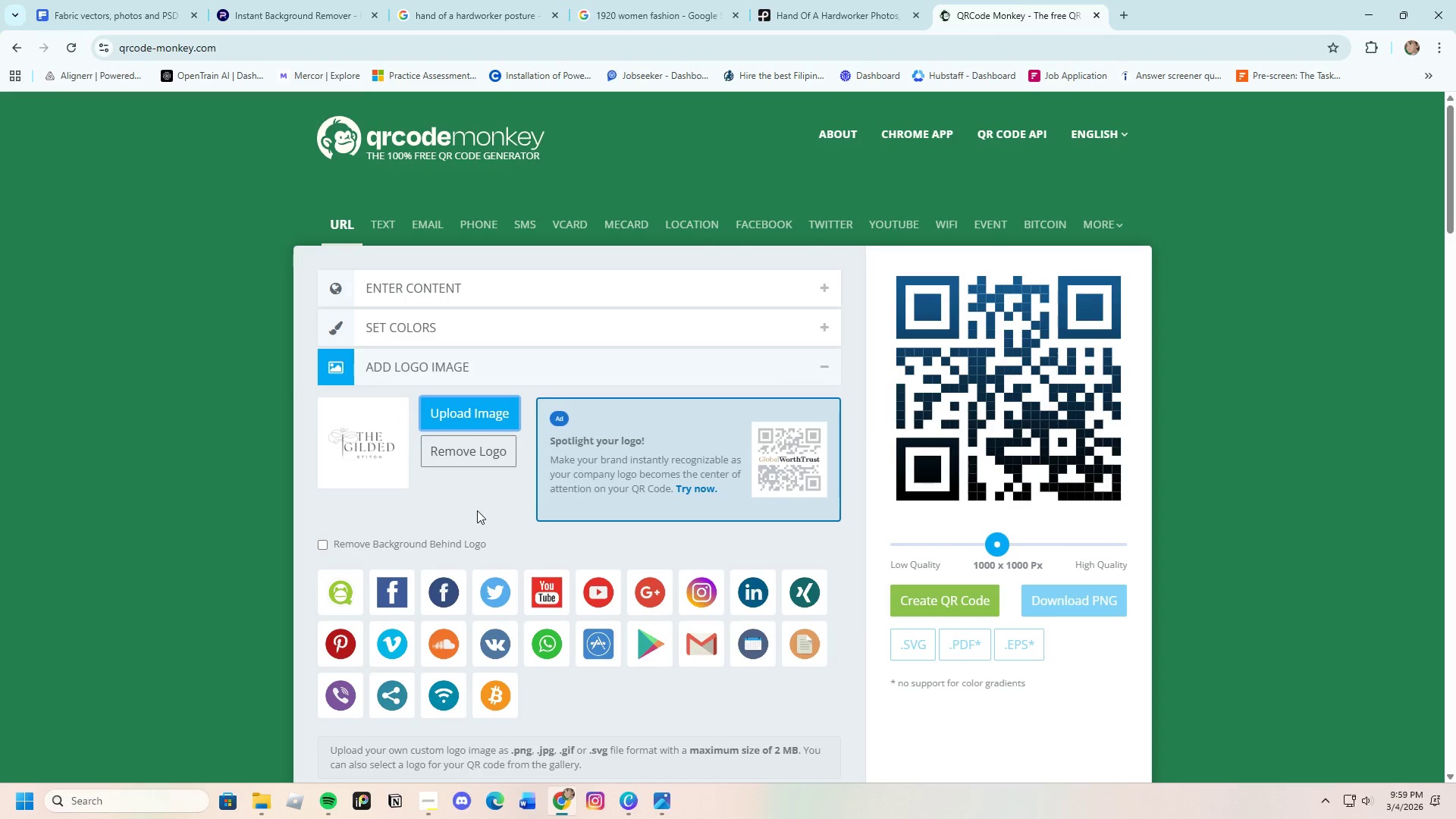 
left_click([465, 406])
 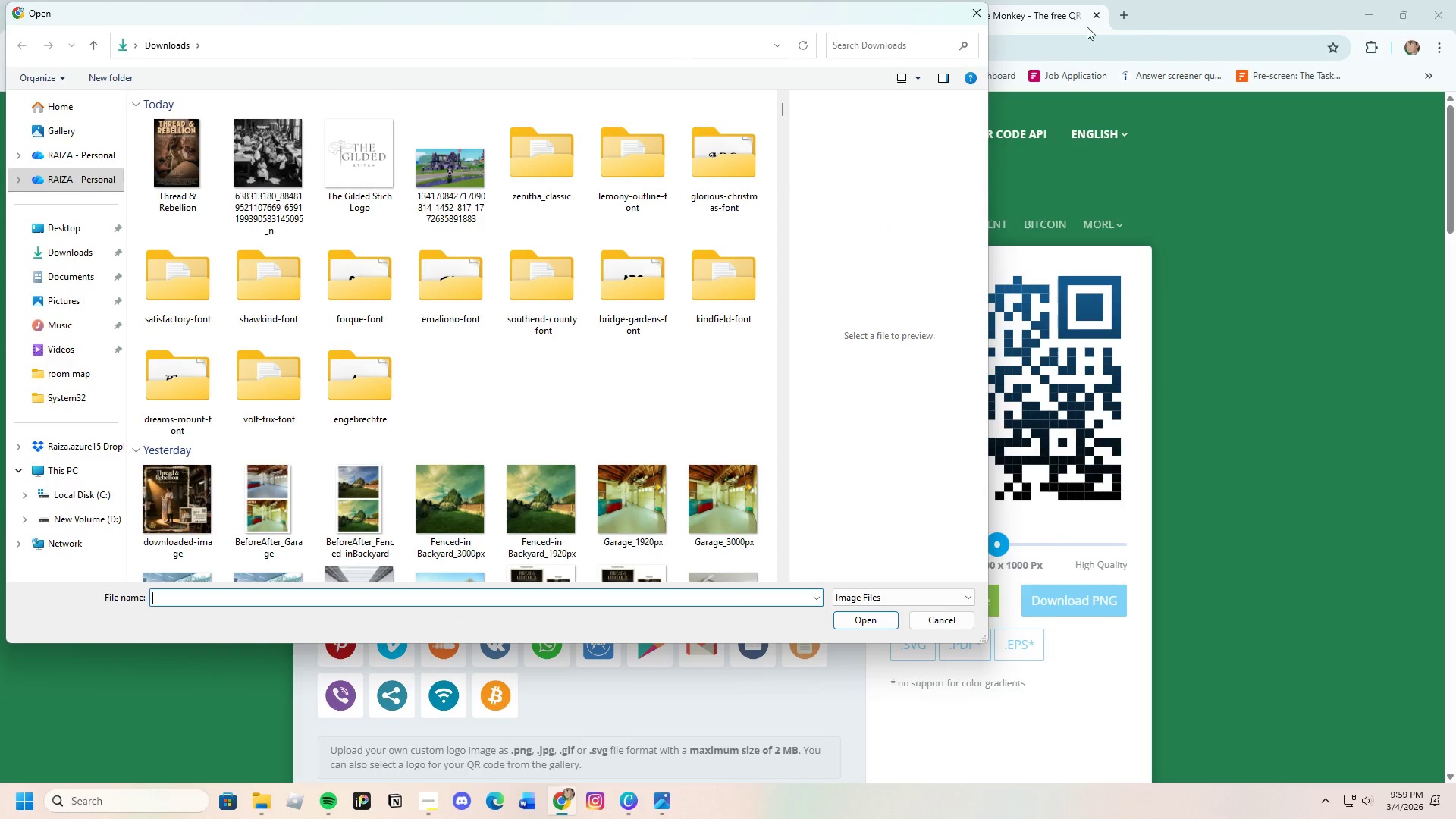 
left_click([970, 9])
 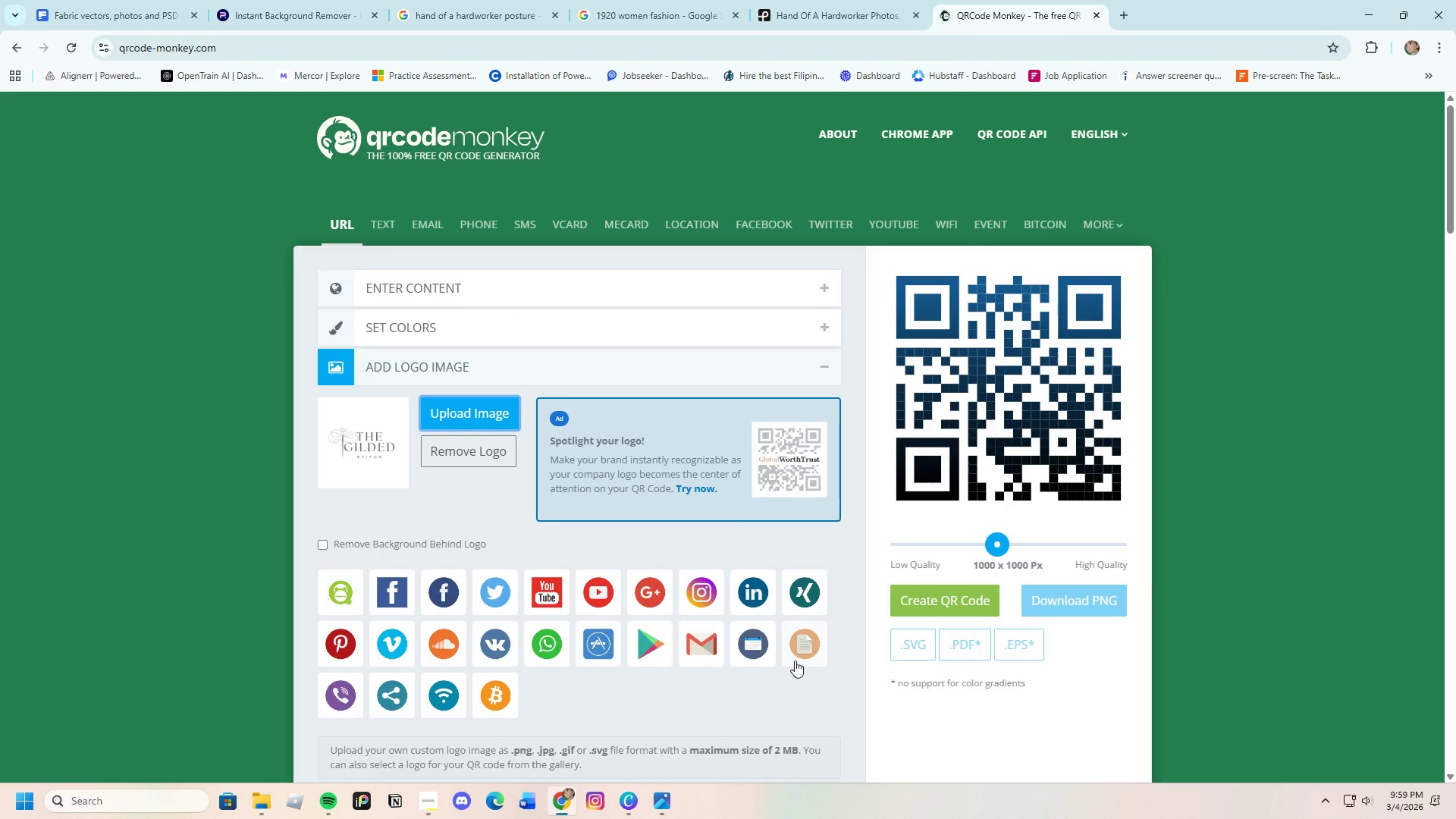 
scroll: coordinate [789, 682], scroll_direction: down, amount: 3.0
 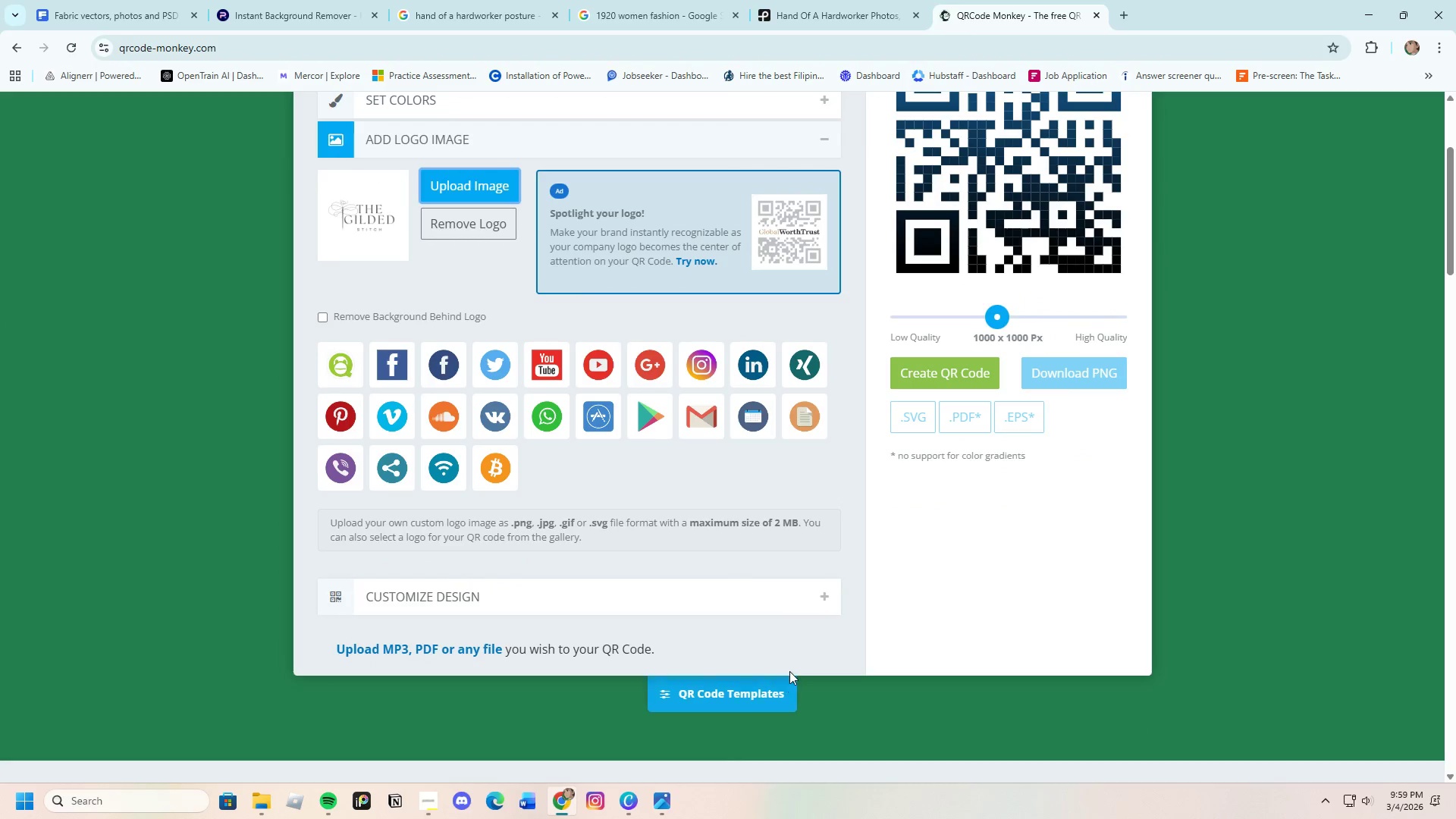 
scroll: coordinate [343, 369], scroll_direction: up, amount: 4.0
 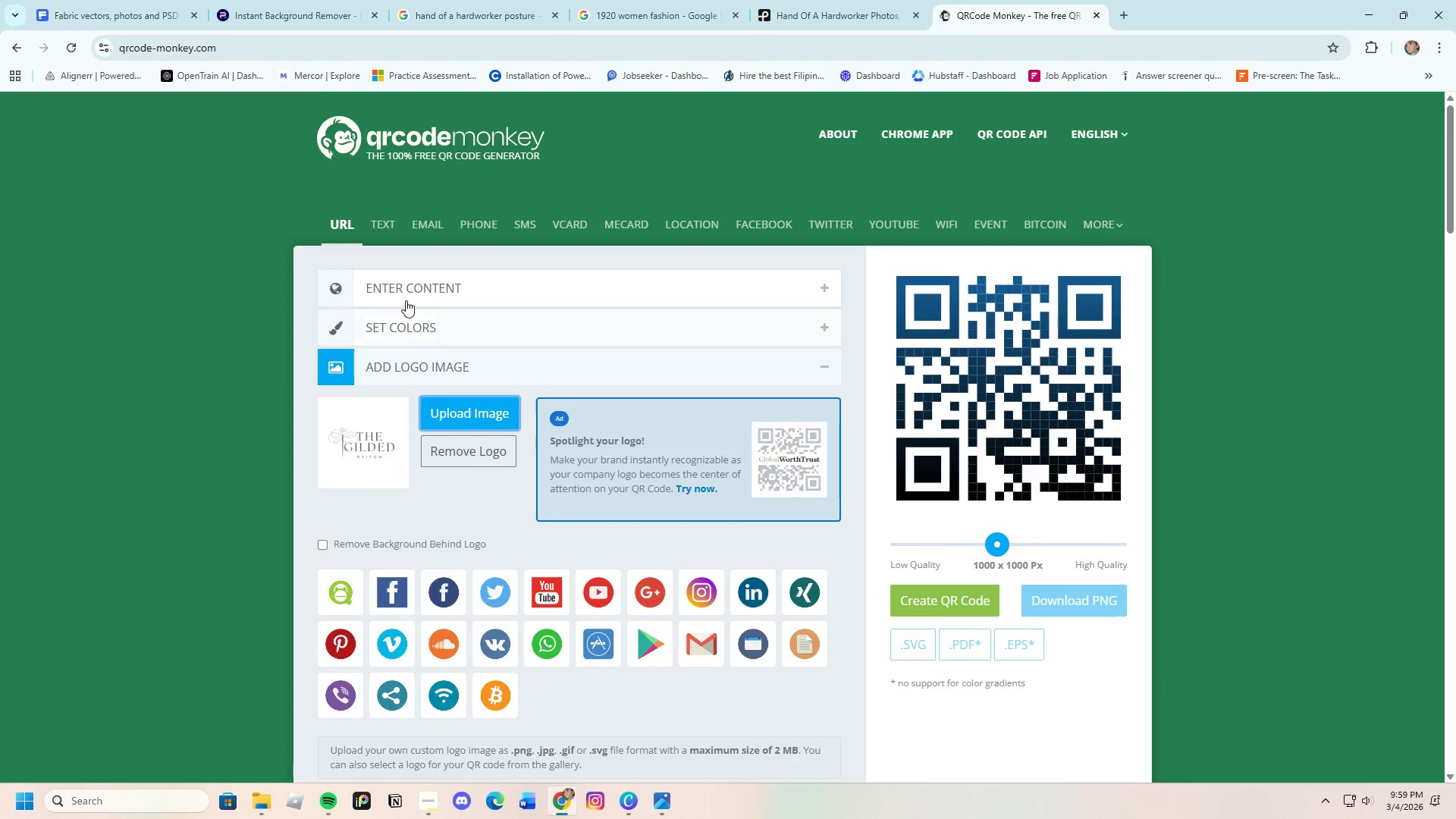 
left_click([407, 288])
 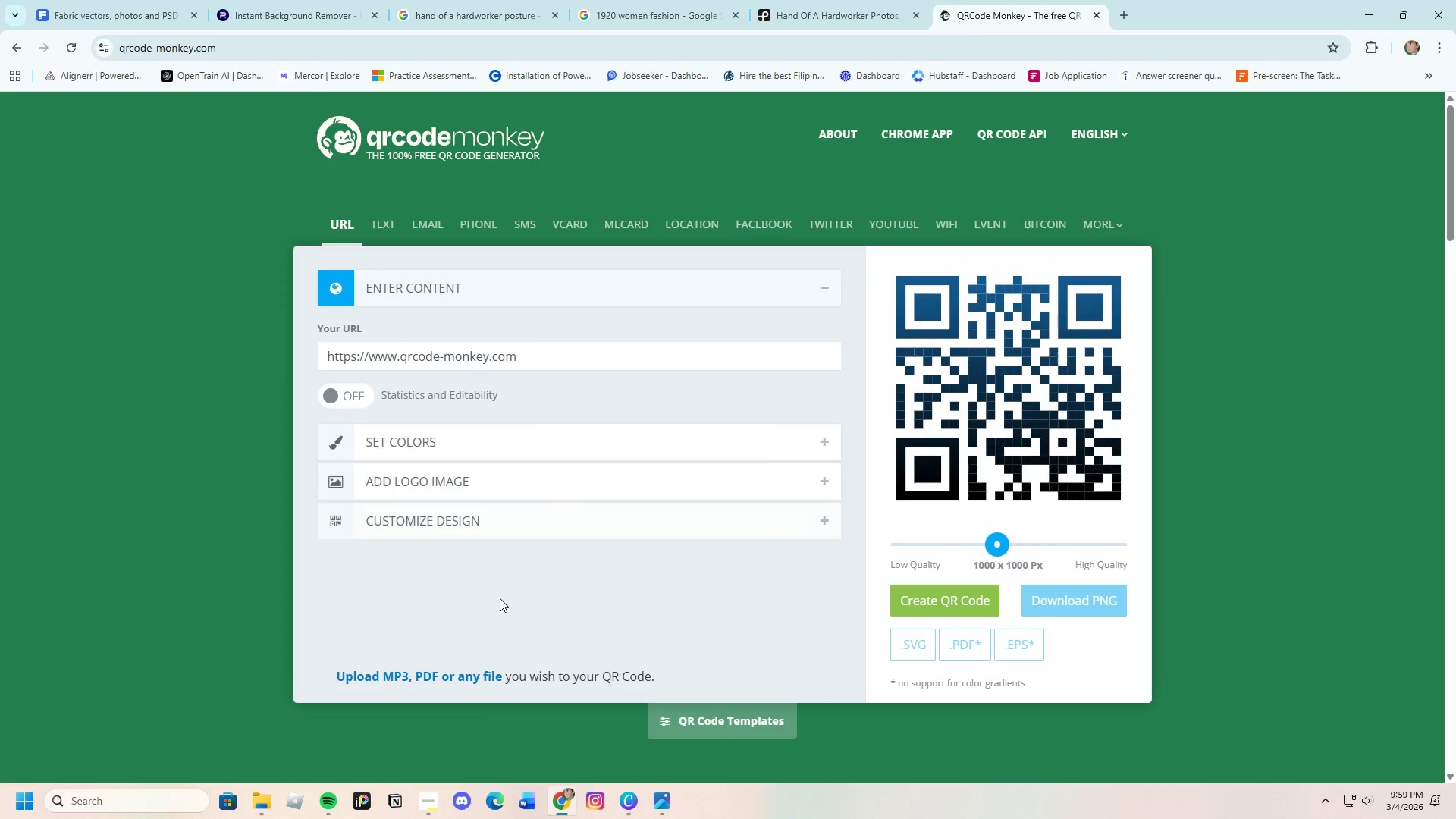 
left_click([448, 284])
 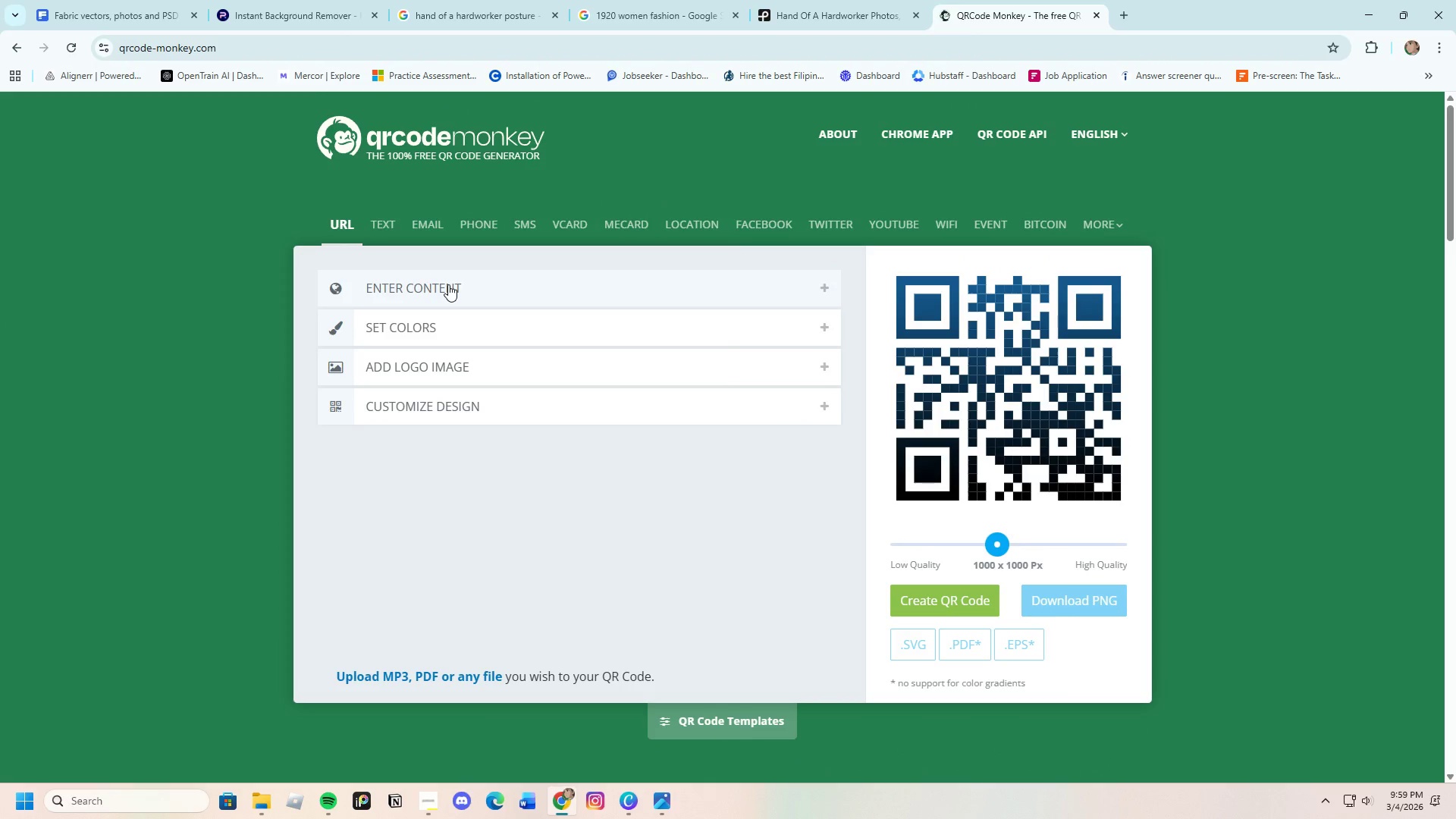 
left_click([448, 284])
 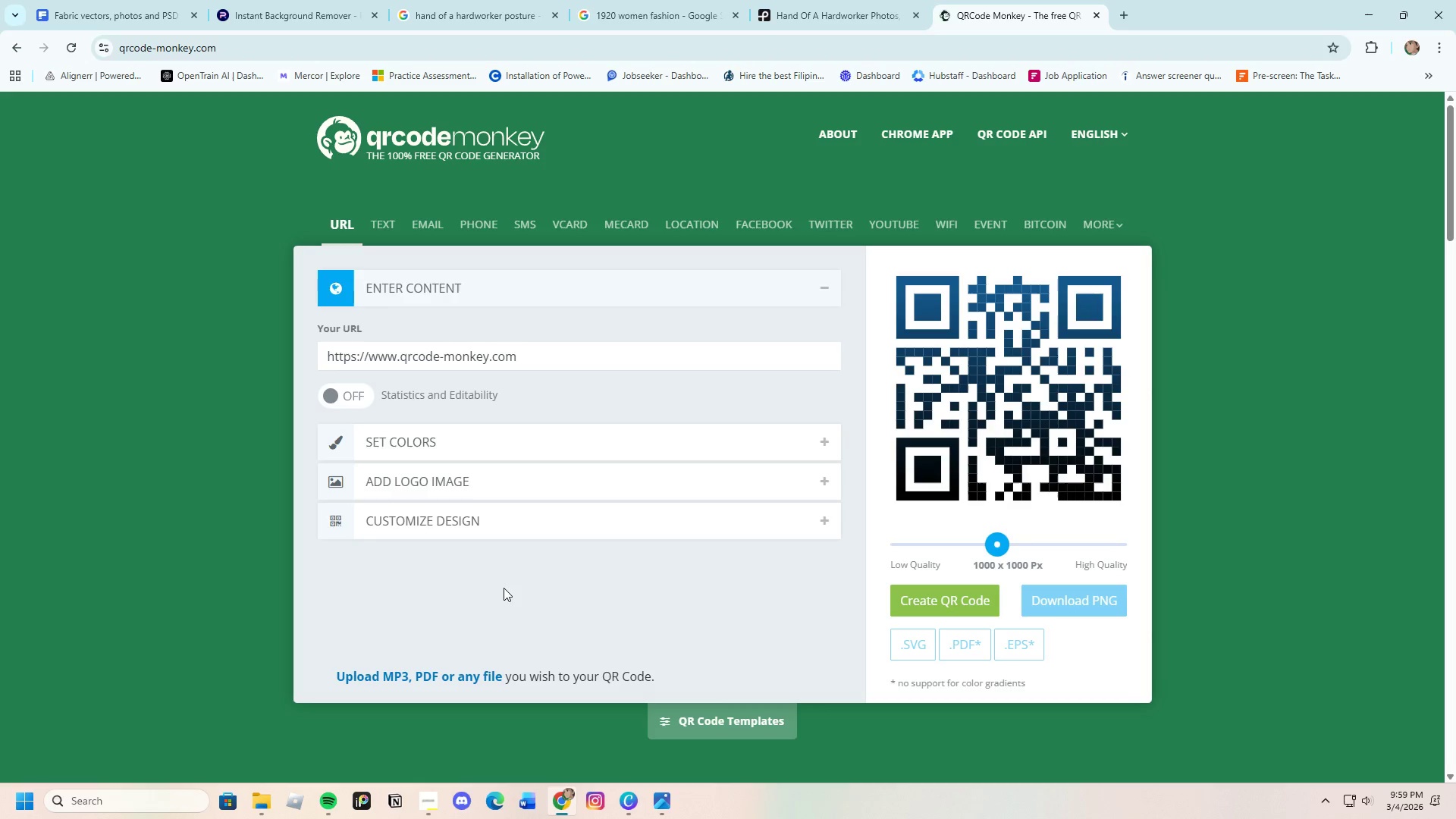 
wait(8.44)
 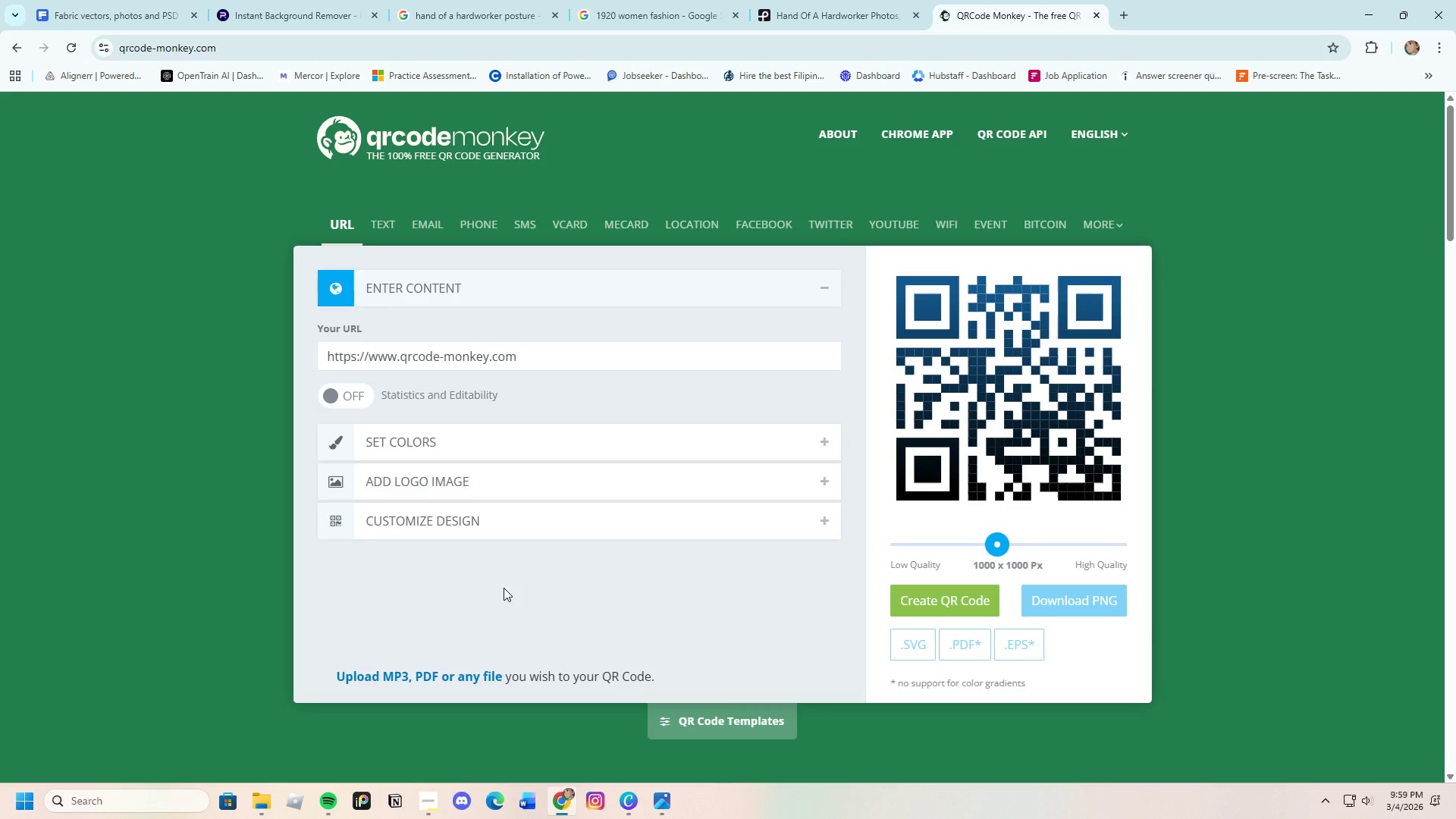 
mouse_move([923, 596])
 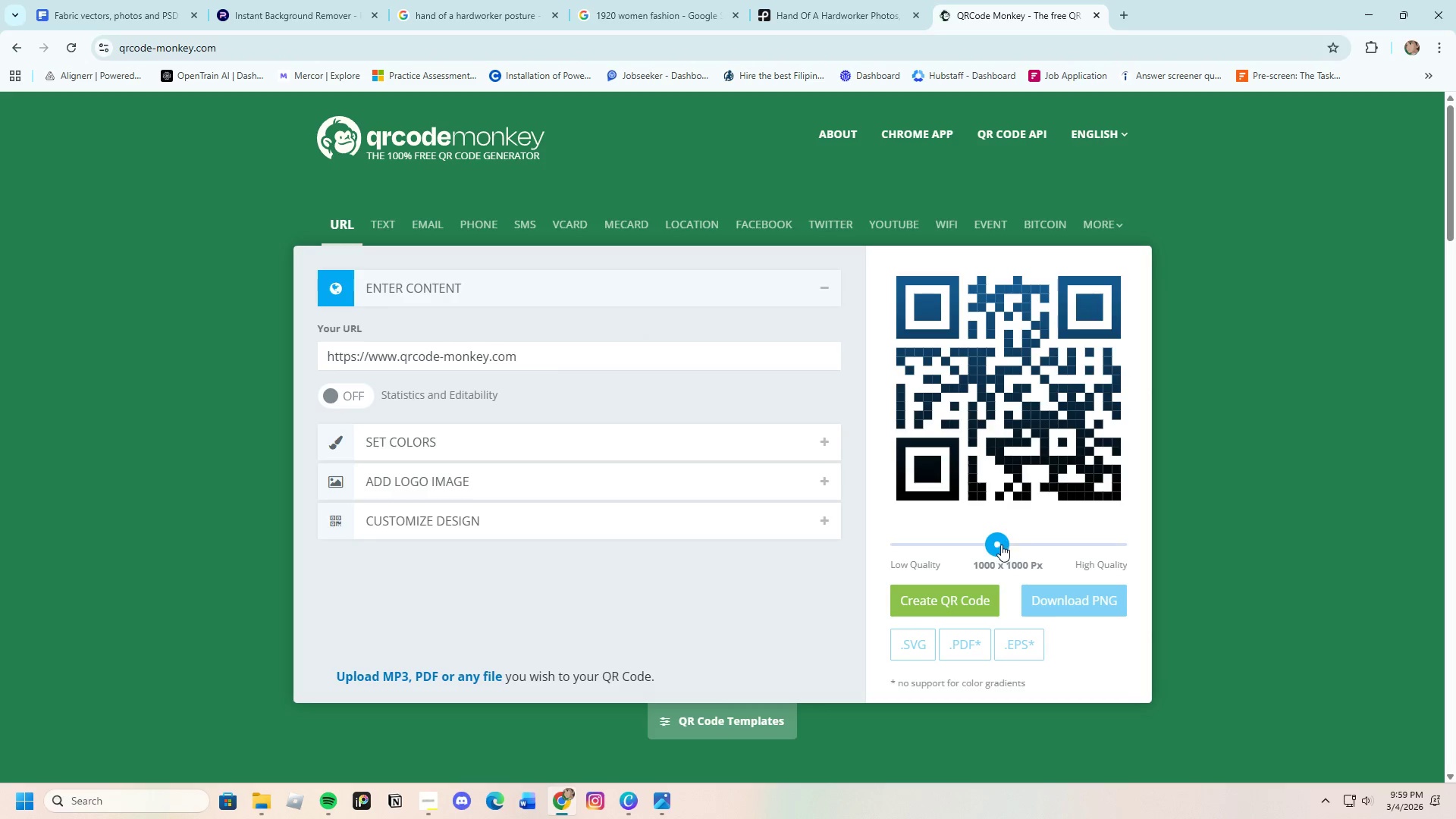 
left_click_drag(start_coordinate=[1000, 544], to_coordinate=[990, 558])
 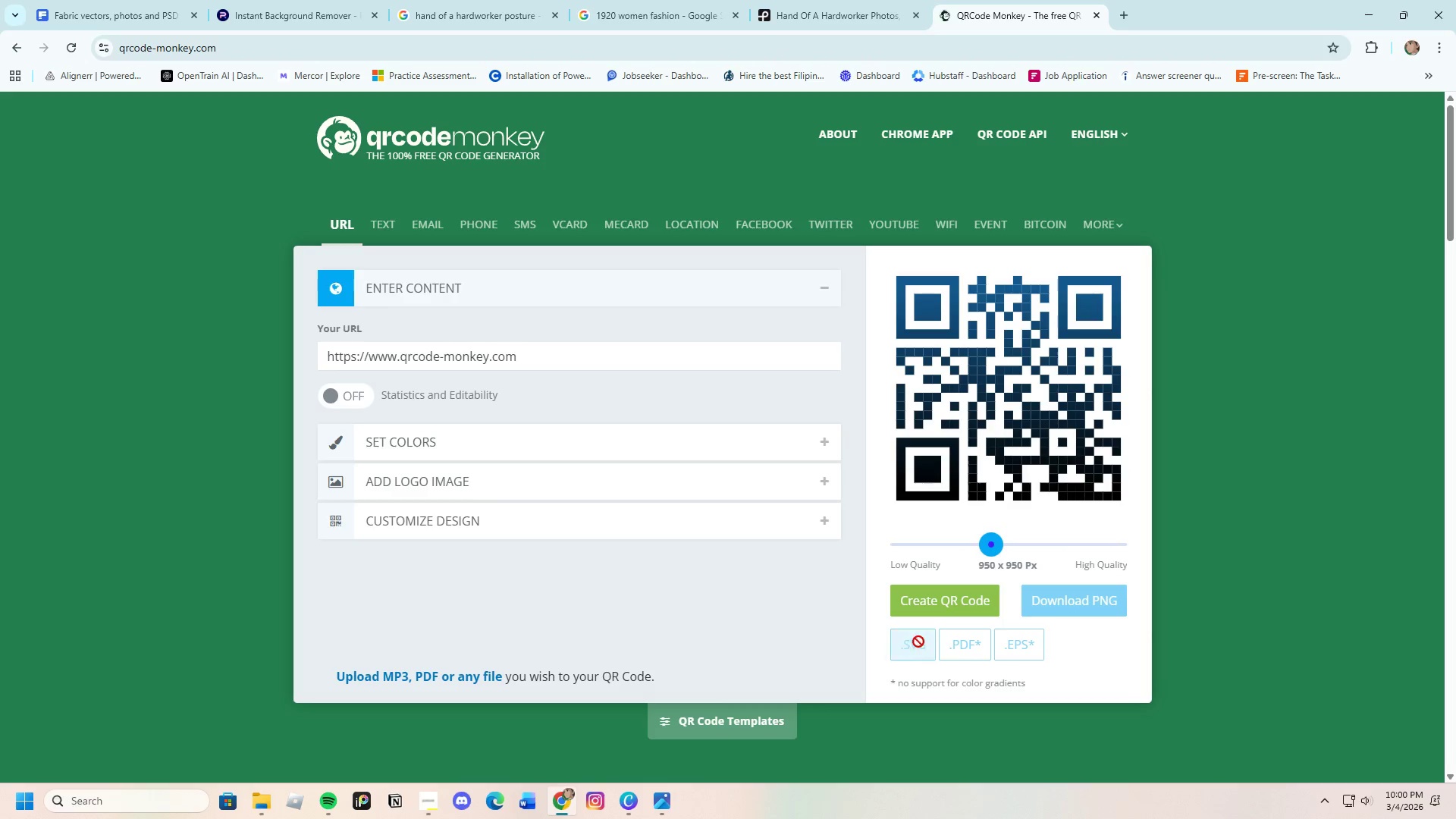 
left_click([516, 453])
 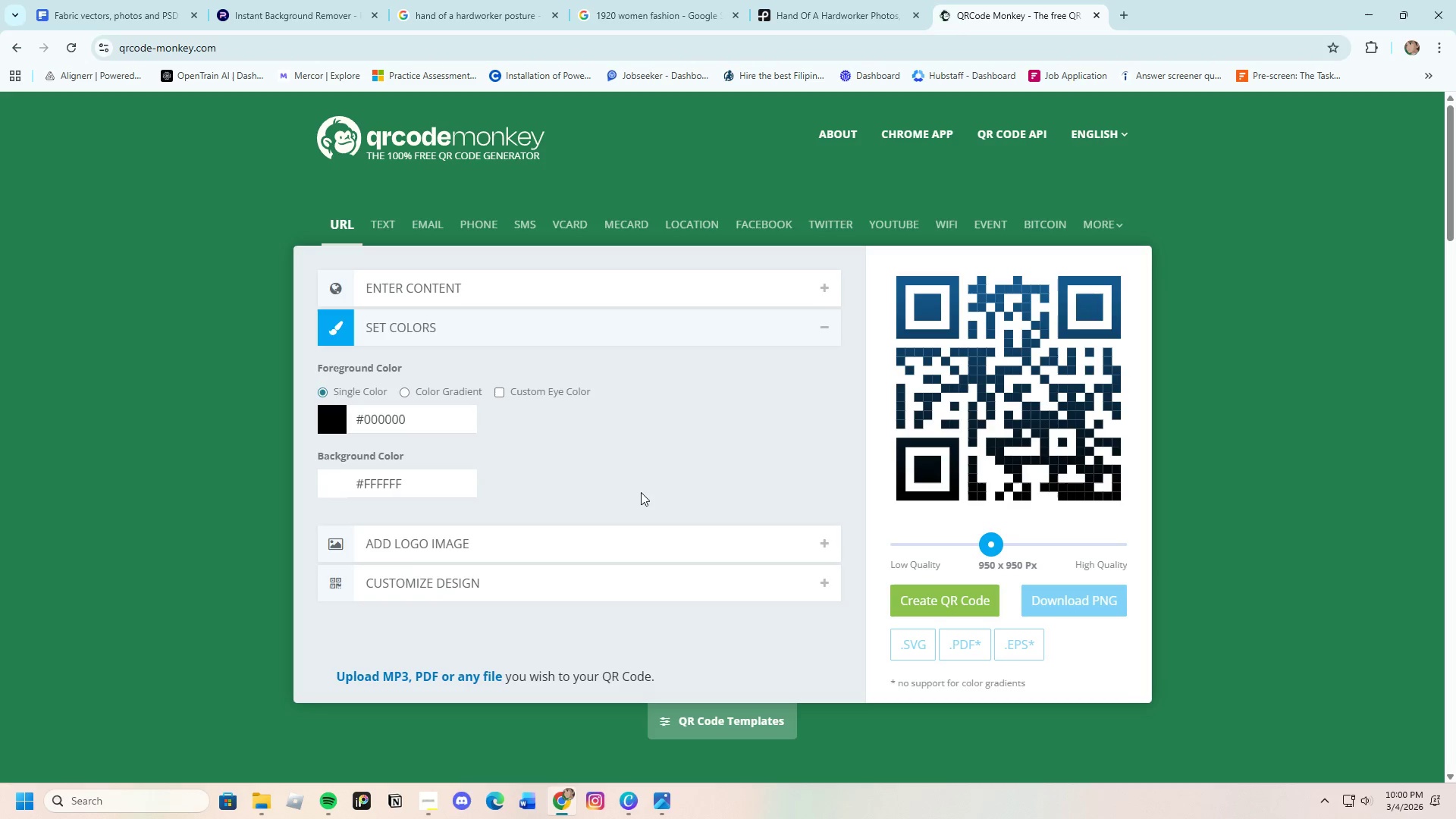 
wait(9.23)
 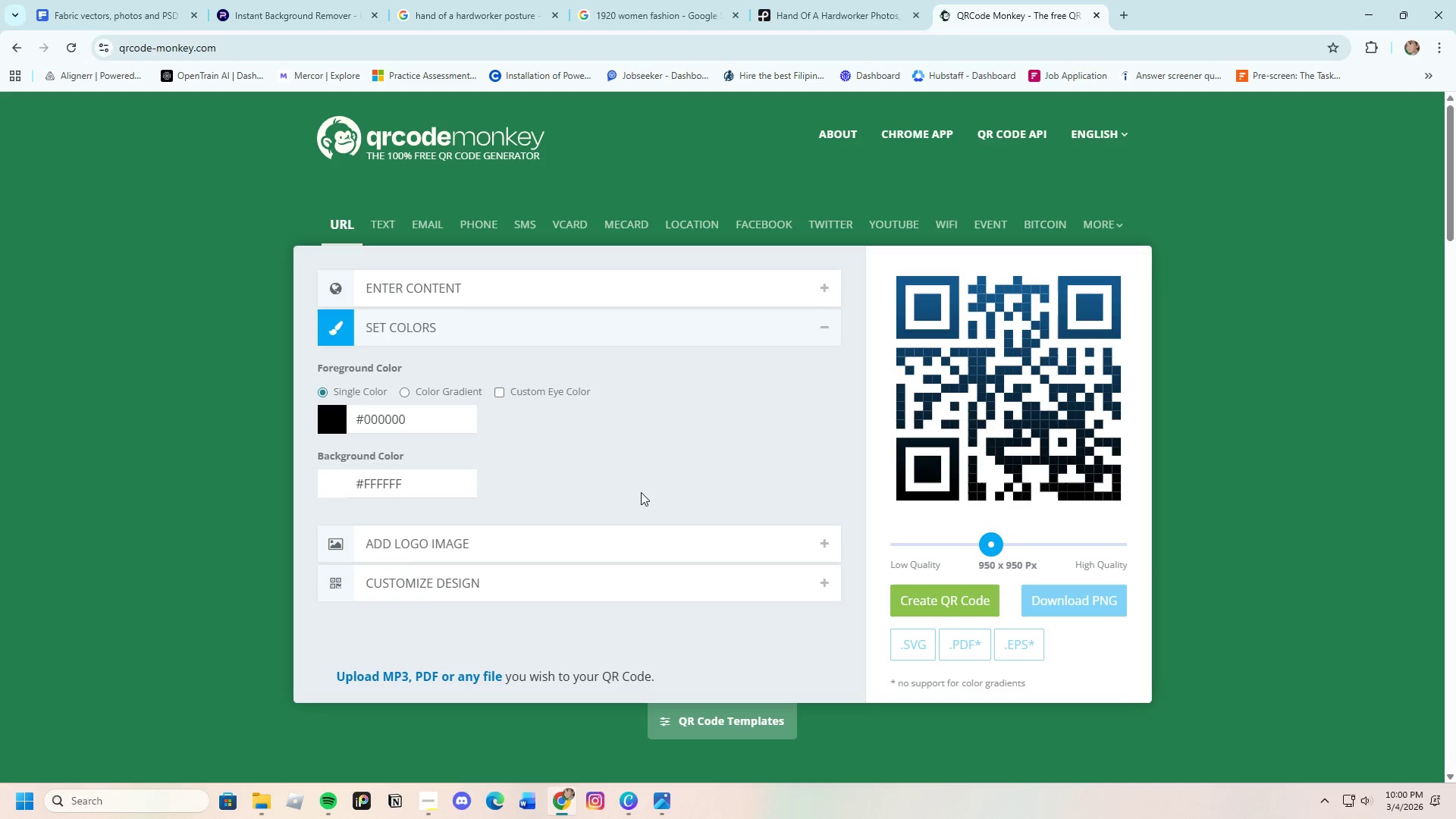 
scroll: coordinate [646, 566], scroll_direction: up, amount: 2.0
 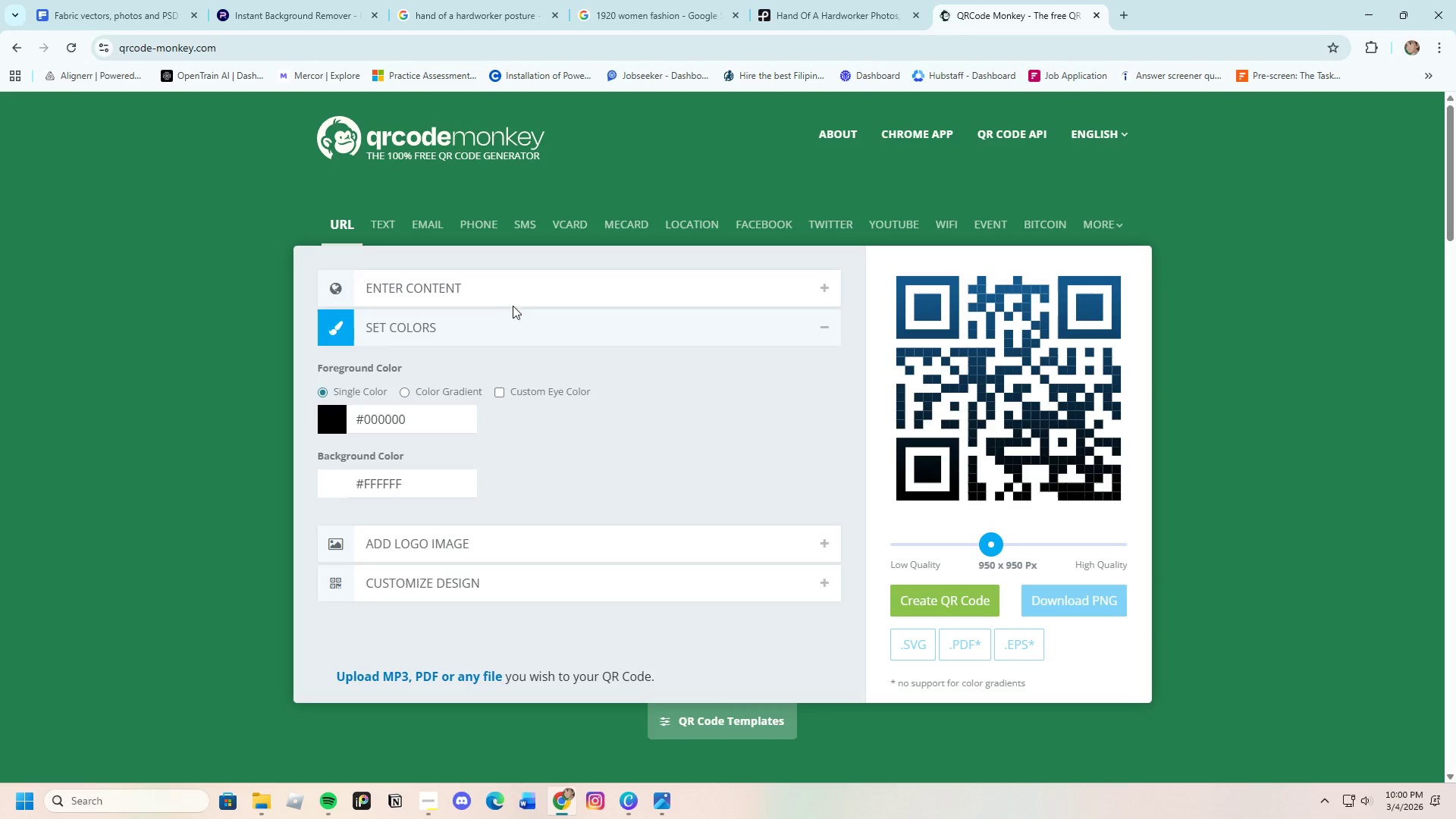 
left_click([512, 300])
 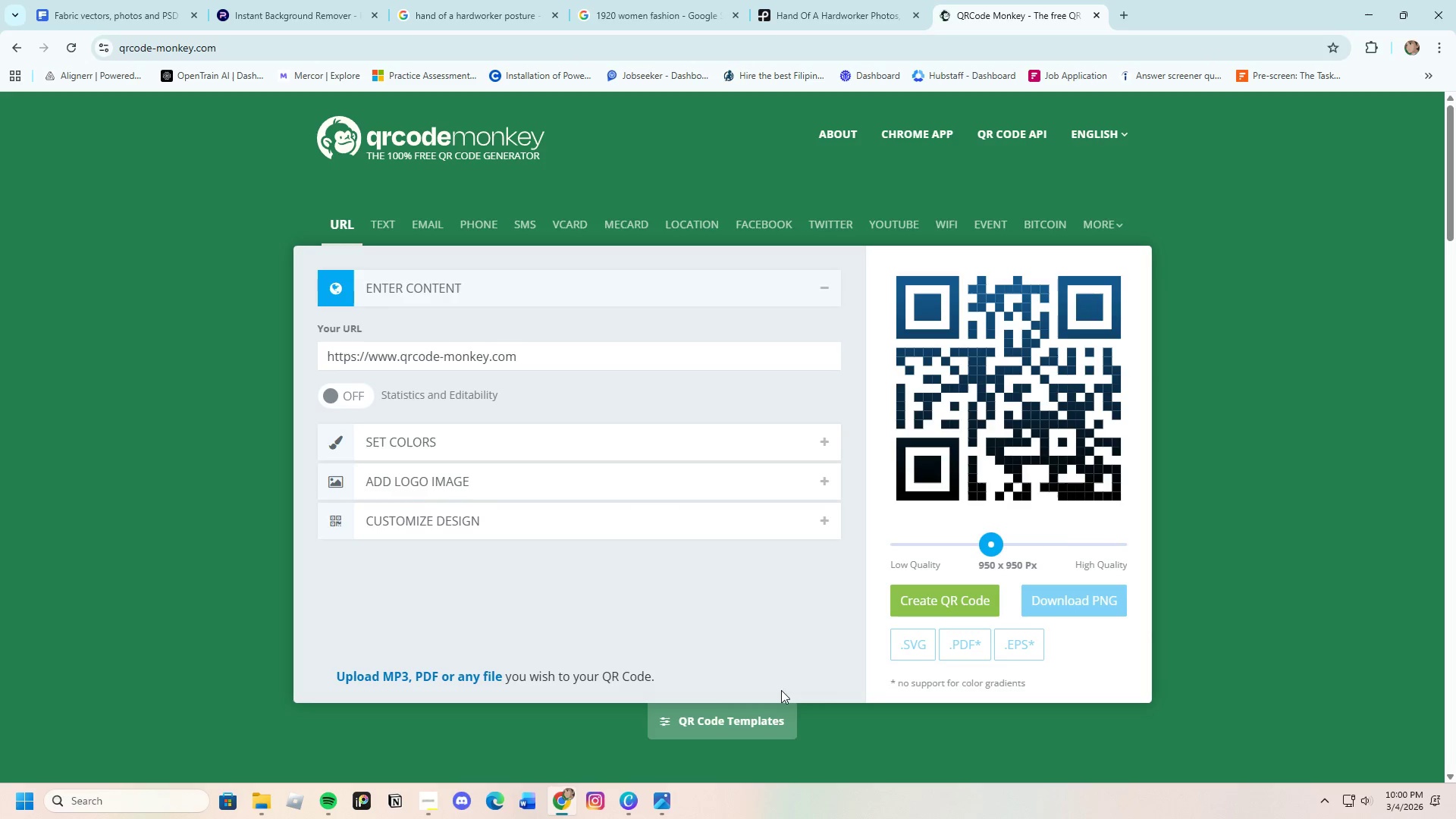 
left_click([919, 605])
 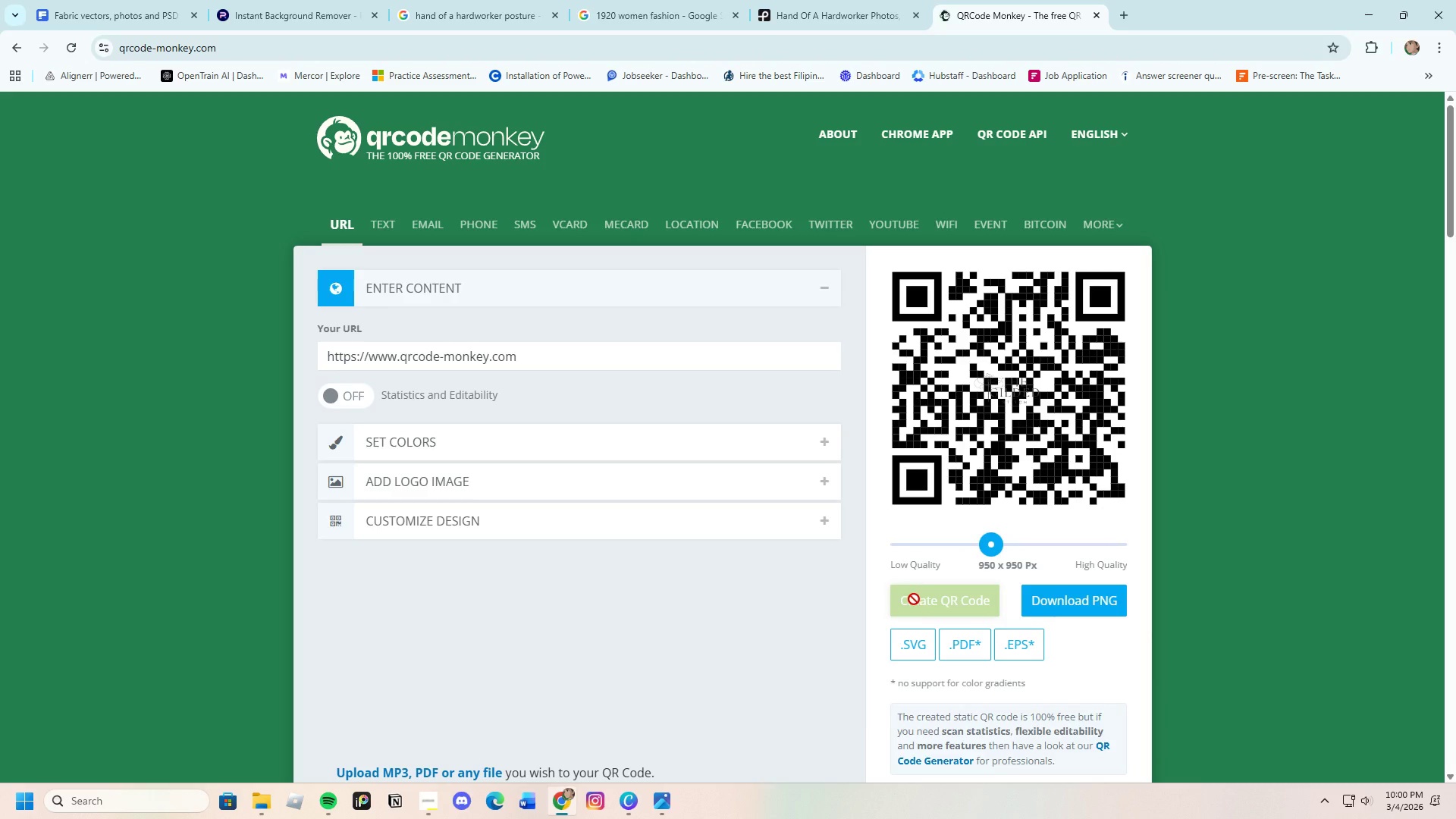 
wait(9.25)
 